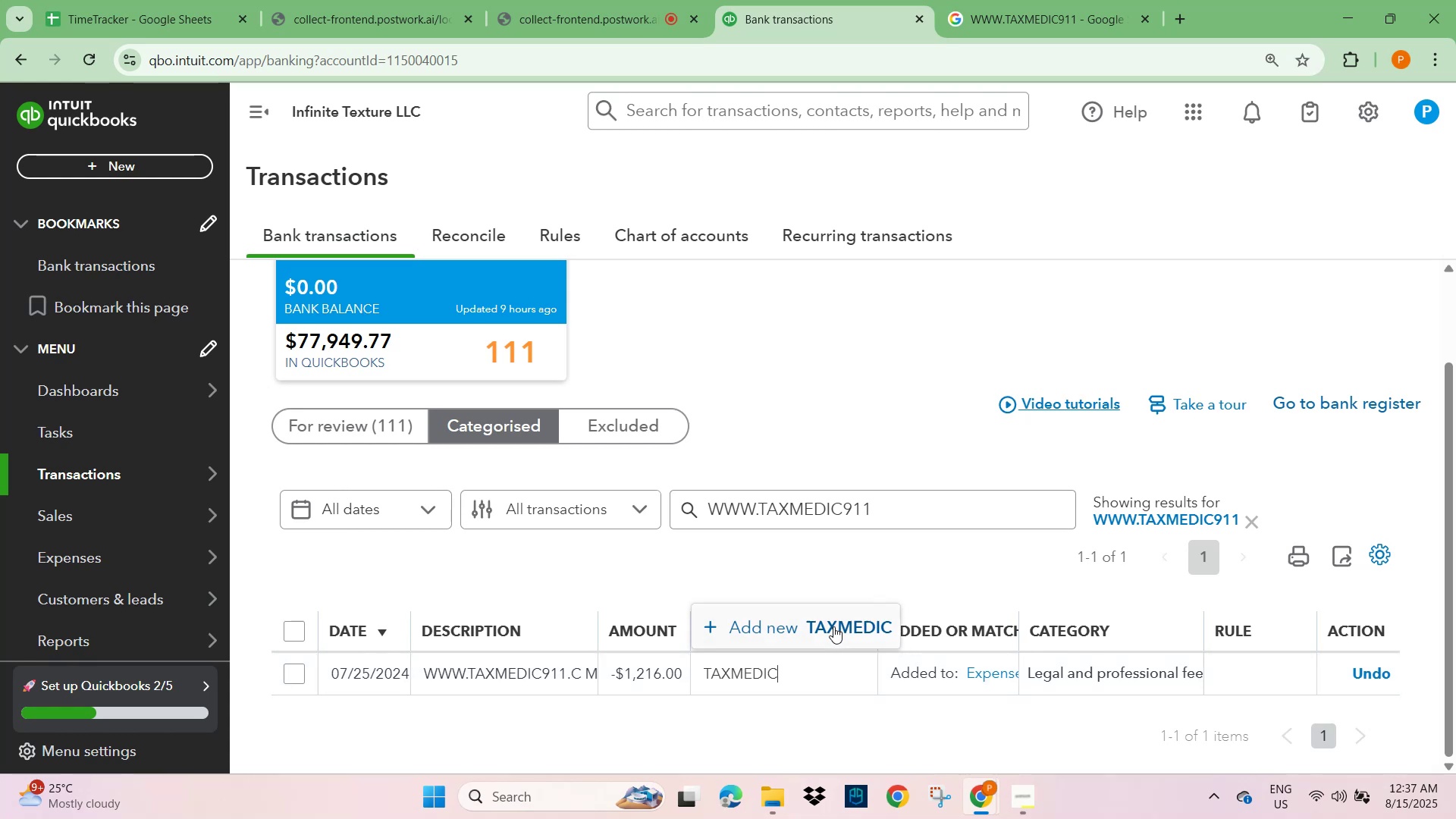 
left_click([837, 624])
 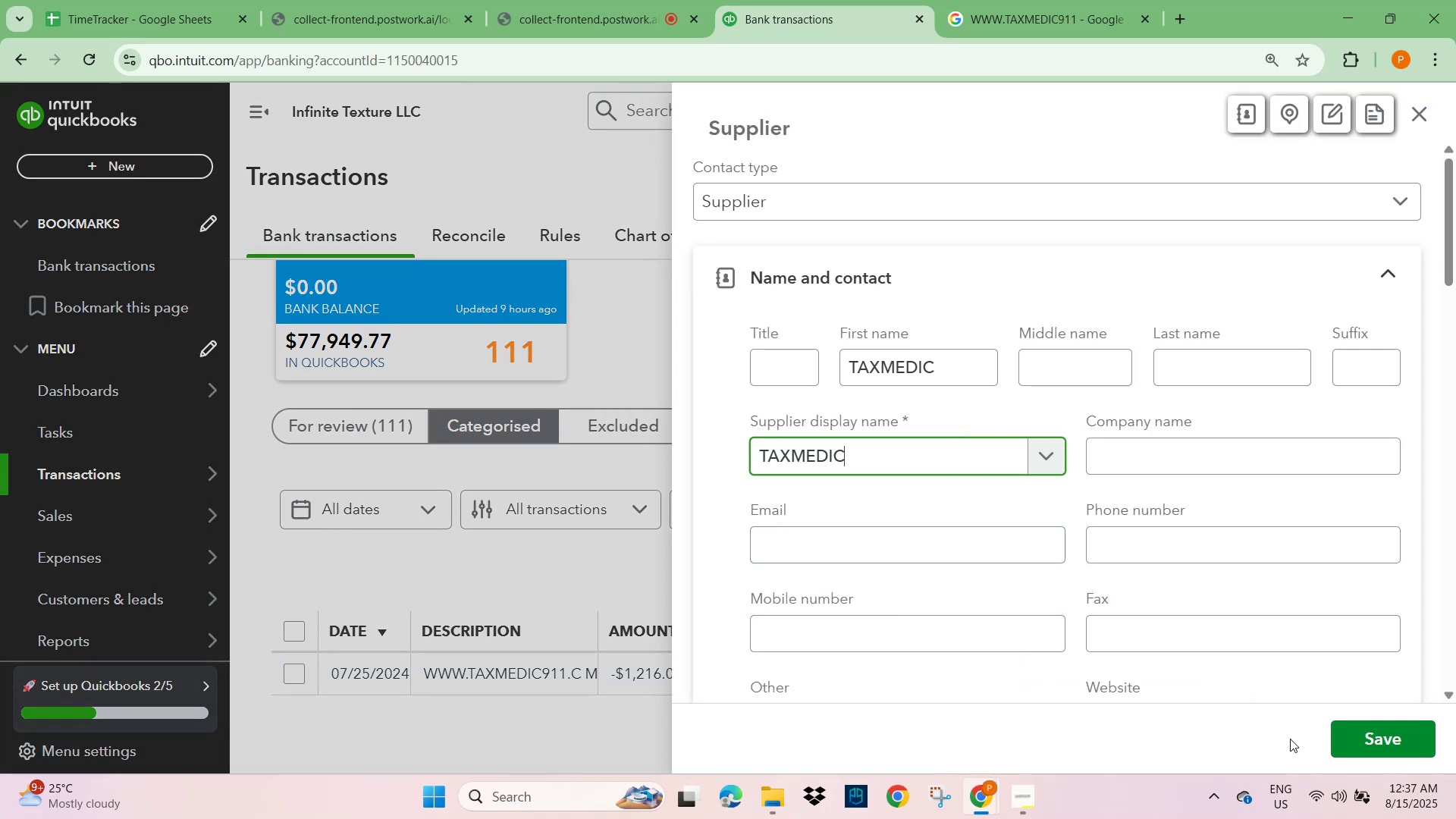 
left_click([1375, 739])
 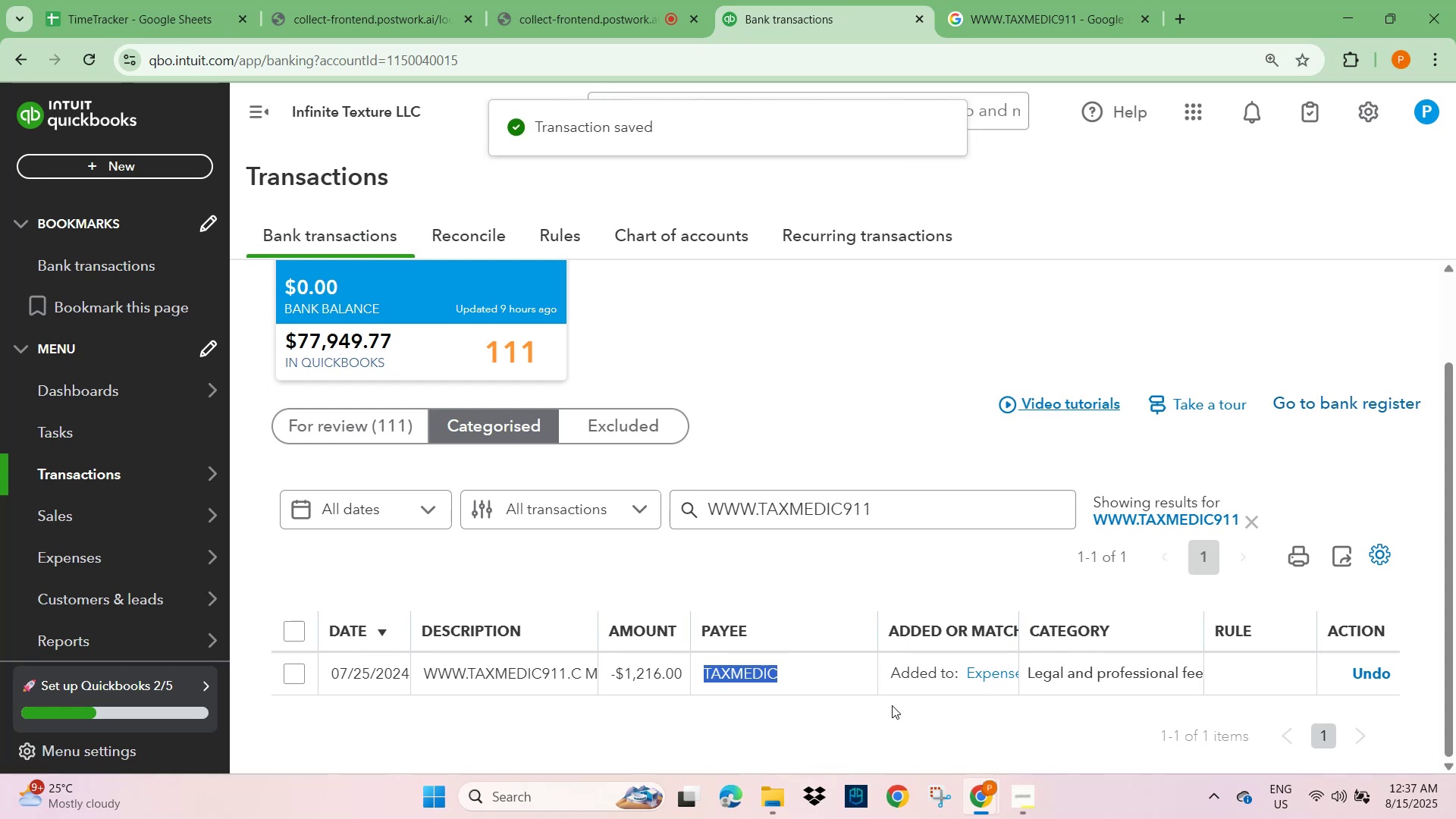 
left_click([359, 431])
 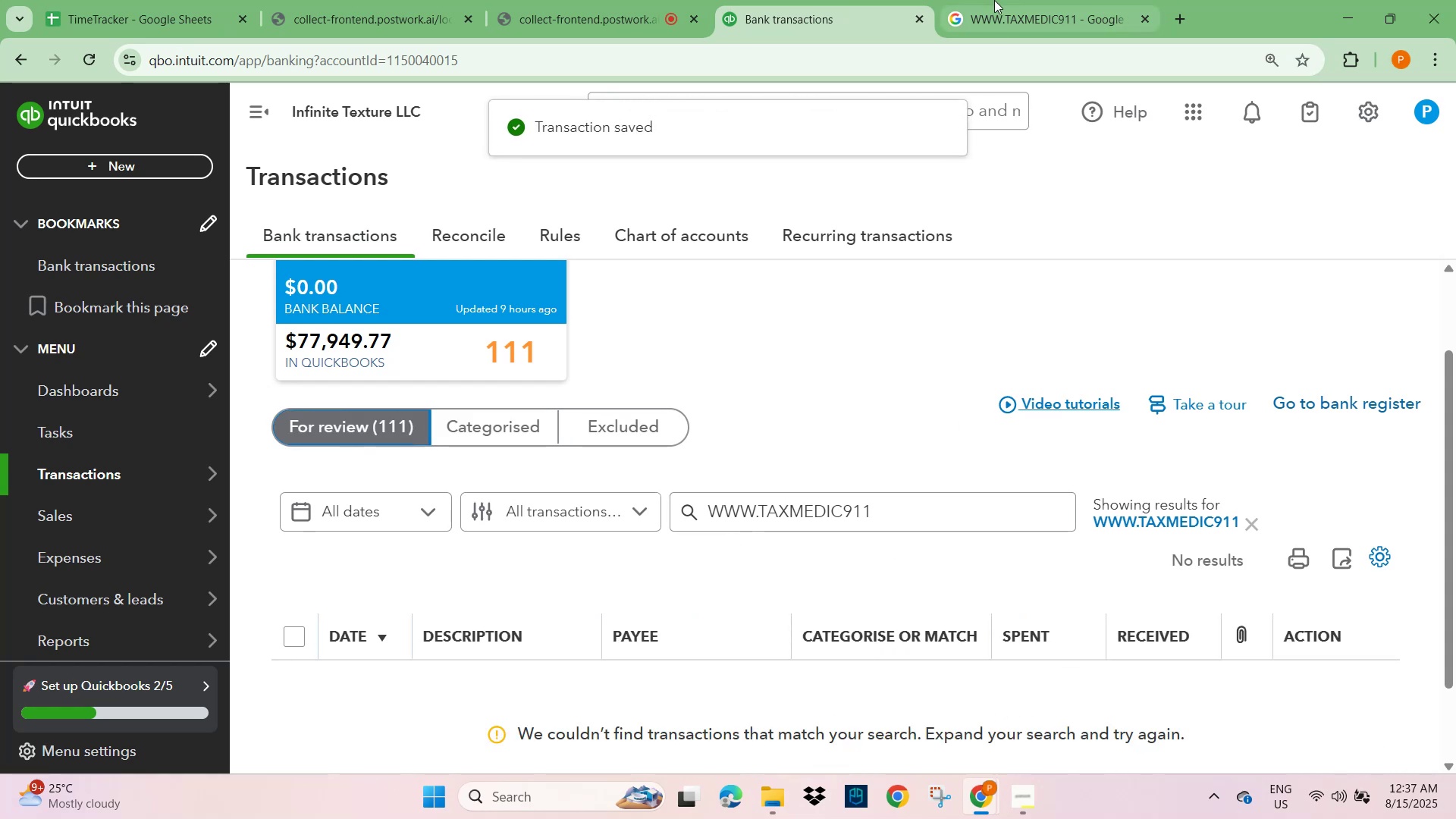 
left_click([575, 14])
 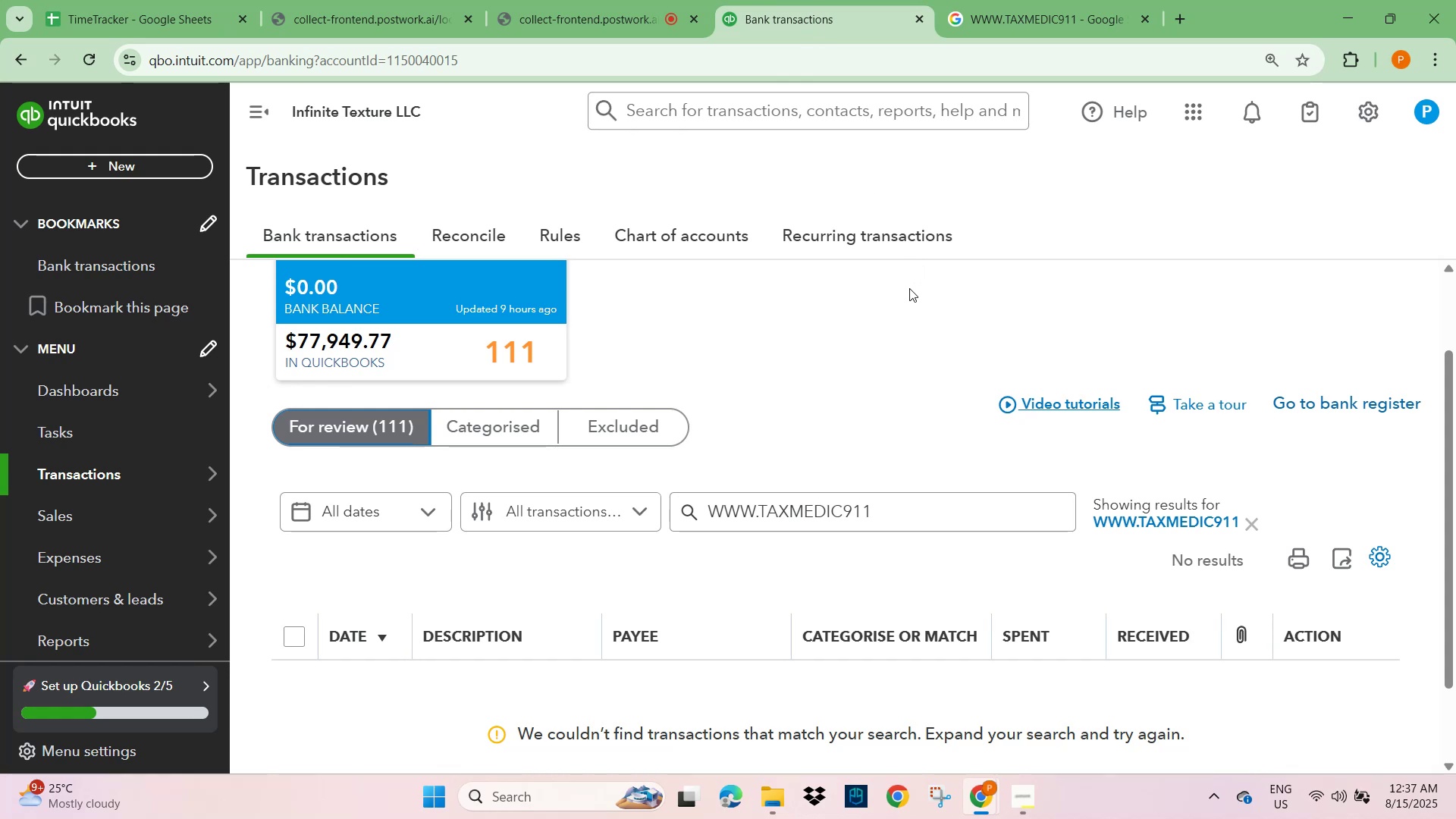 
wait(6.45)
 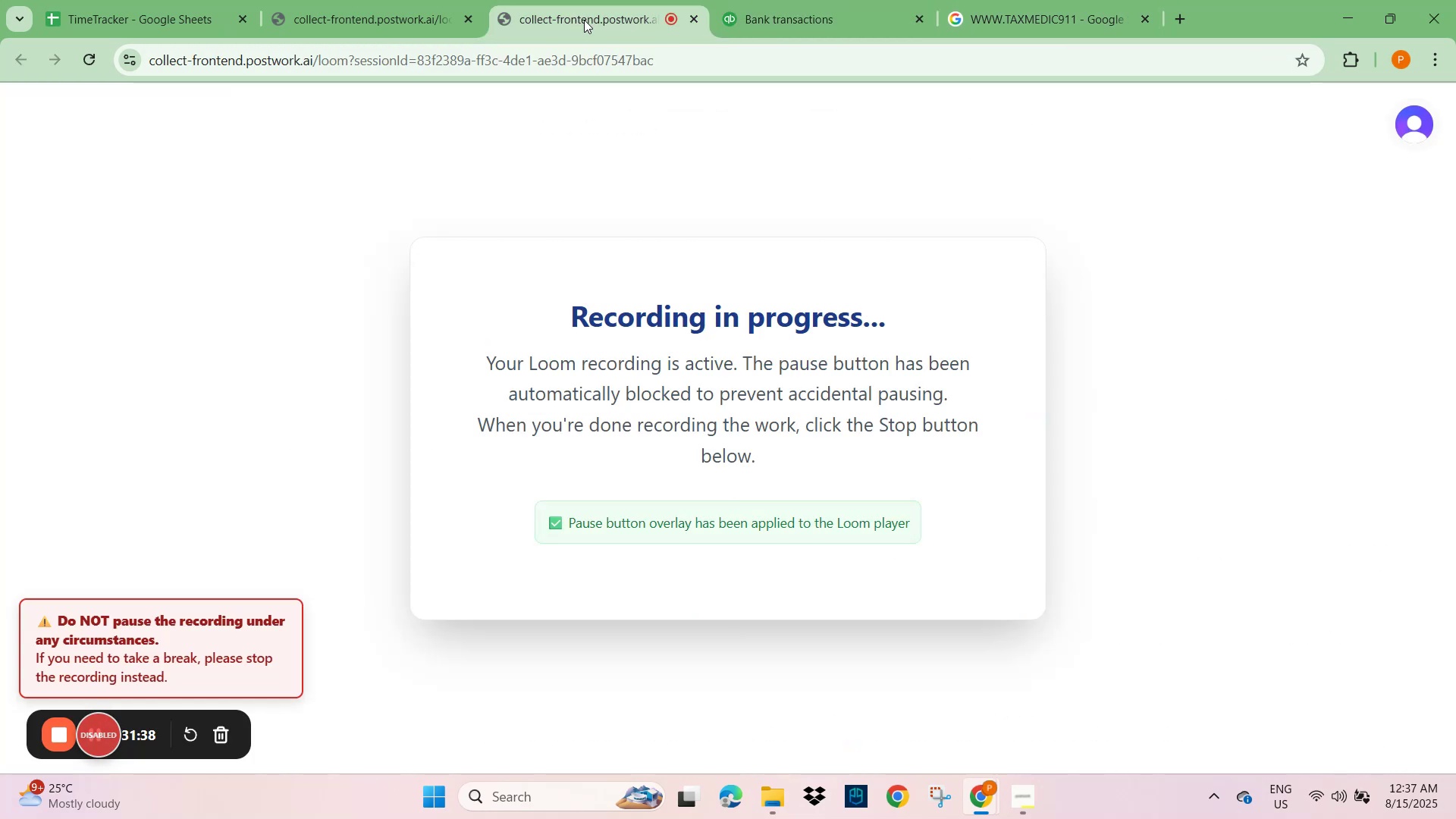 
scroll: coordinate [663, 489], scroll_direction: down, amount: 2.0
 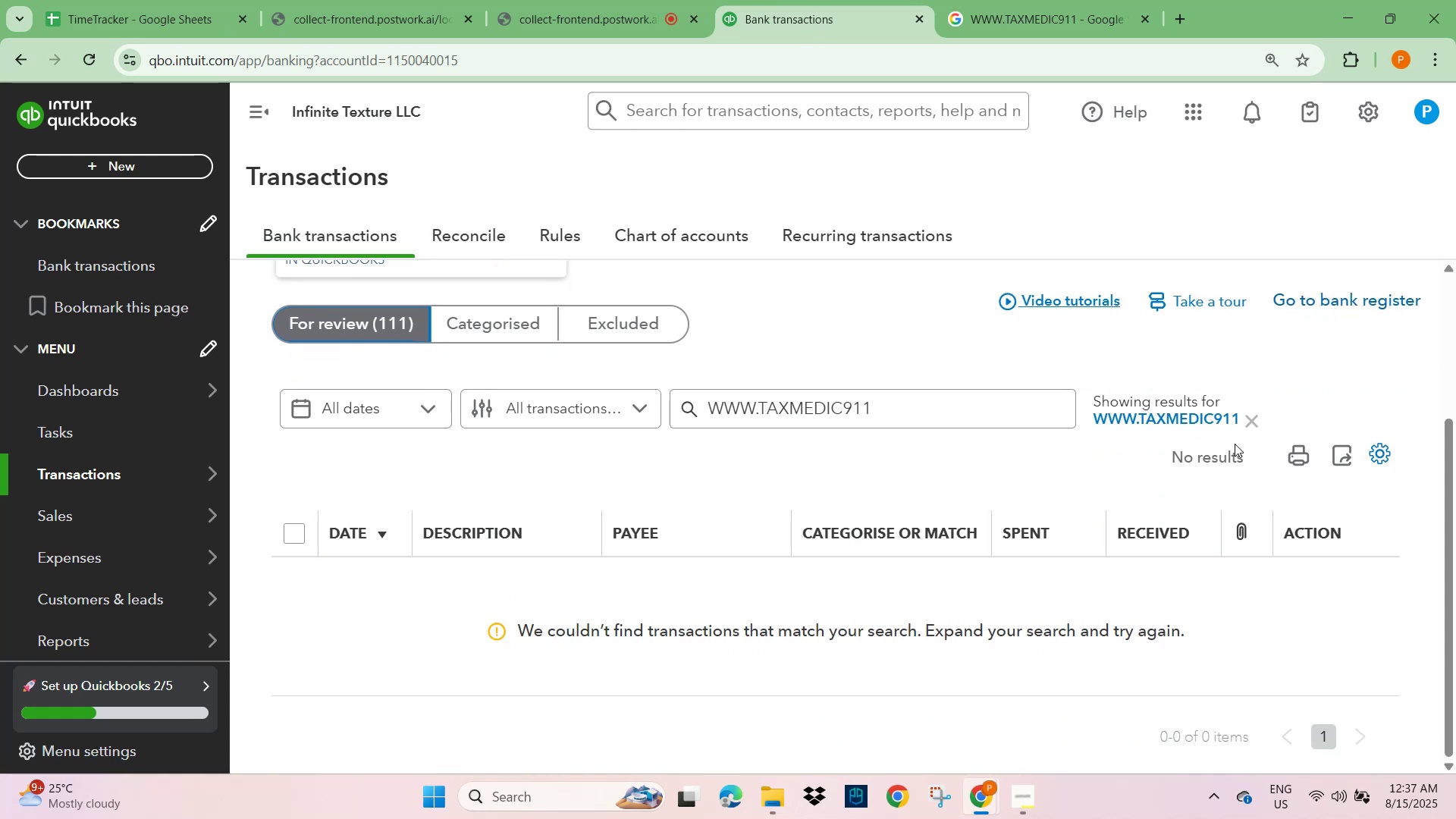 
left_click([1254, 422])
 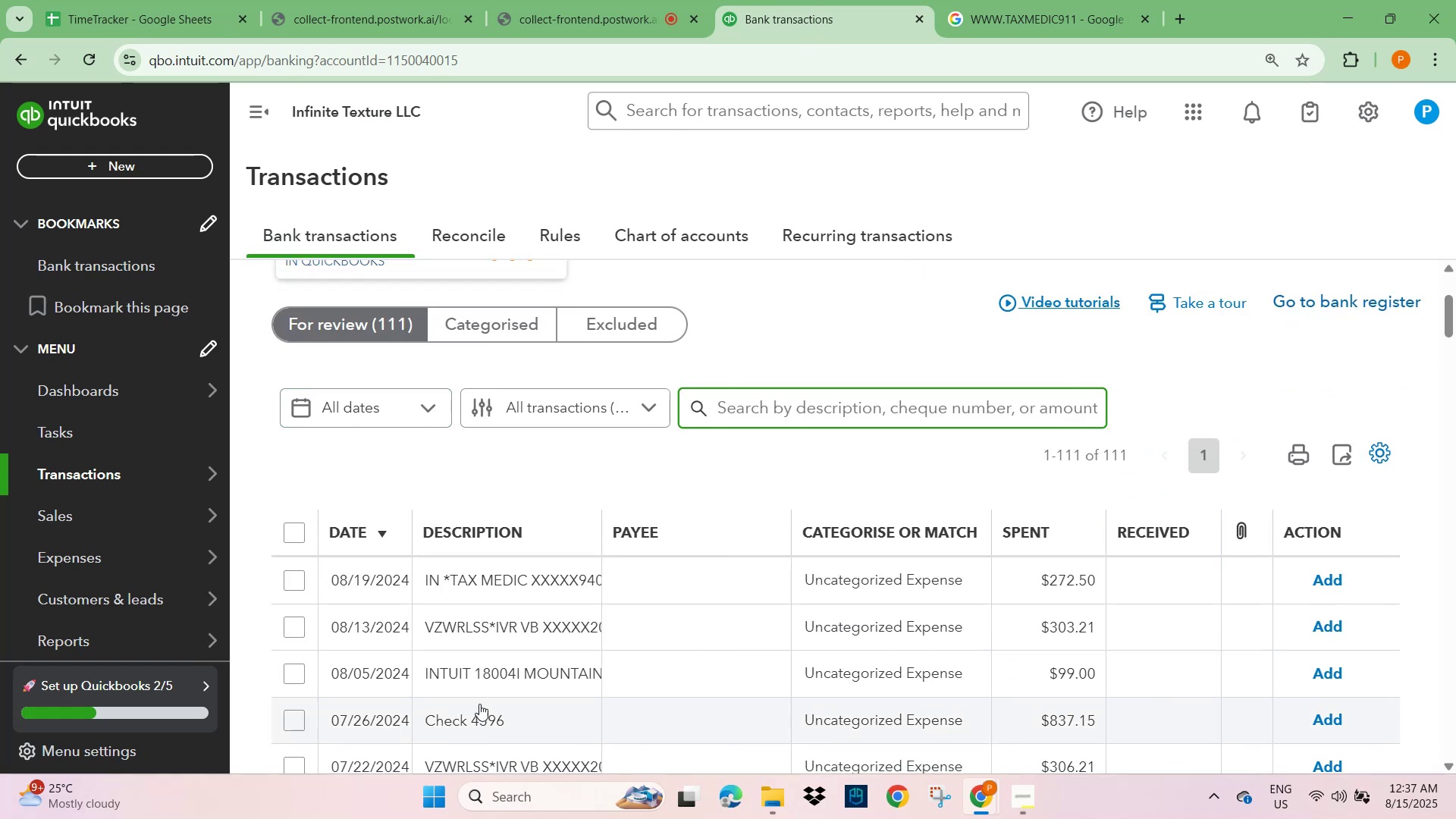 
left_click([479, 588])
 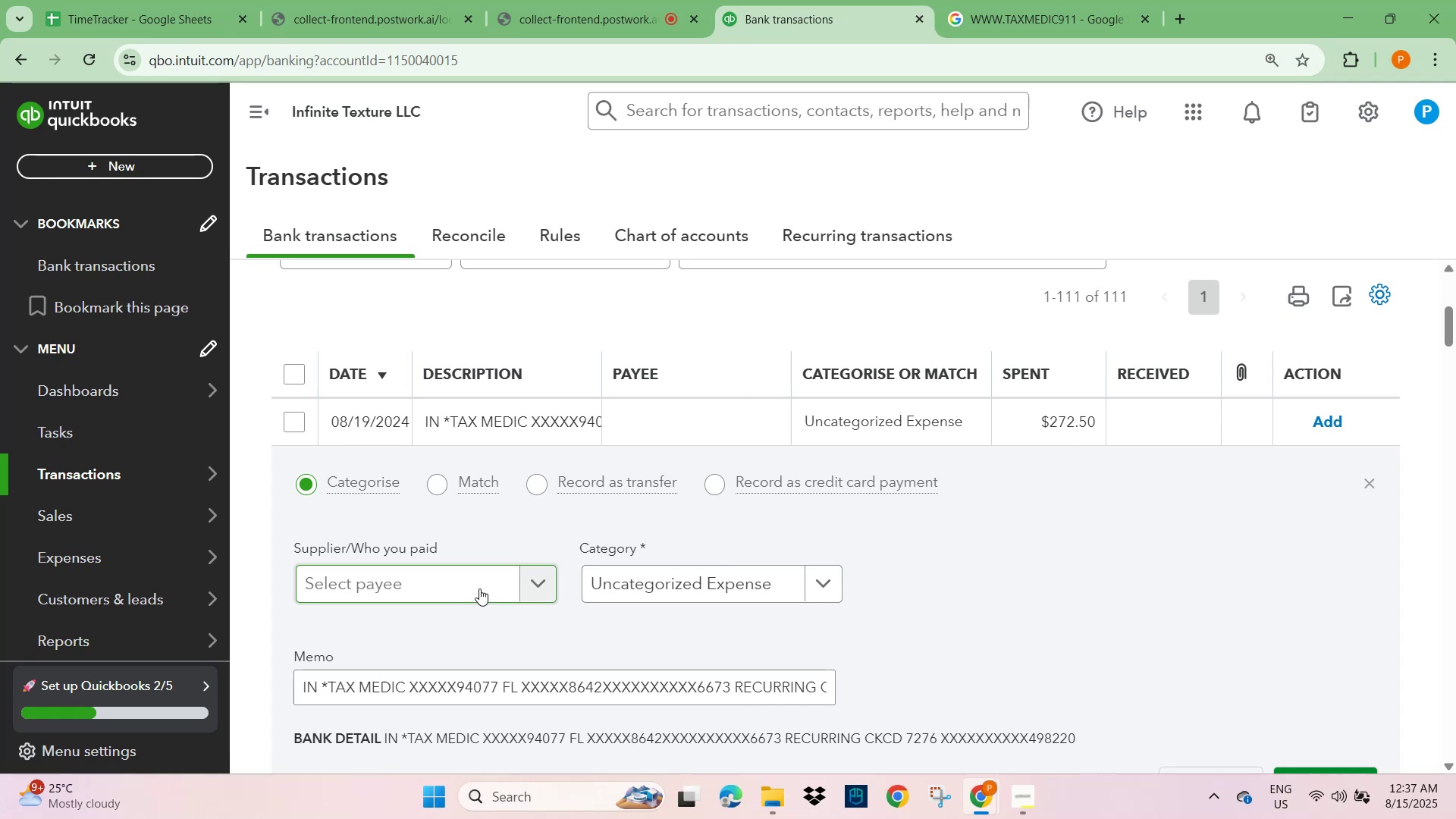 
scroll: coordinate [504, 679], scroll_direction: down, amount: 3.0
 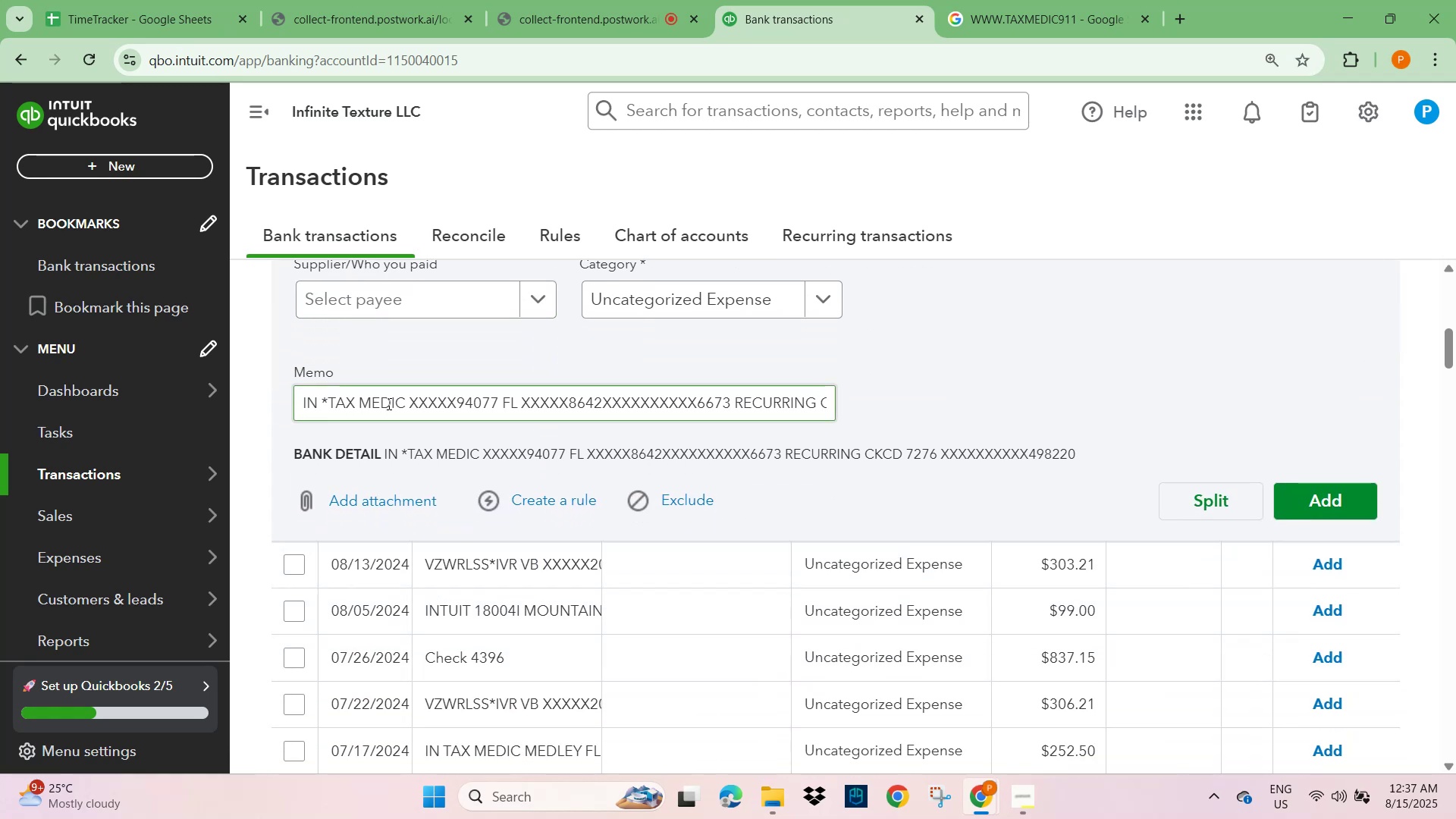 
left_click_drag(start_coordinate=[400, 408], to_coordinate=[326, 411])
 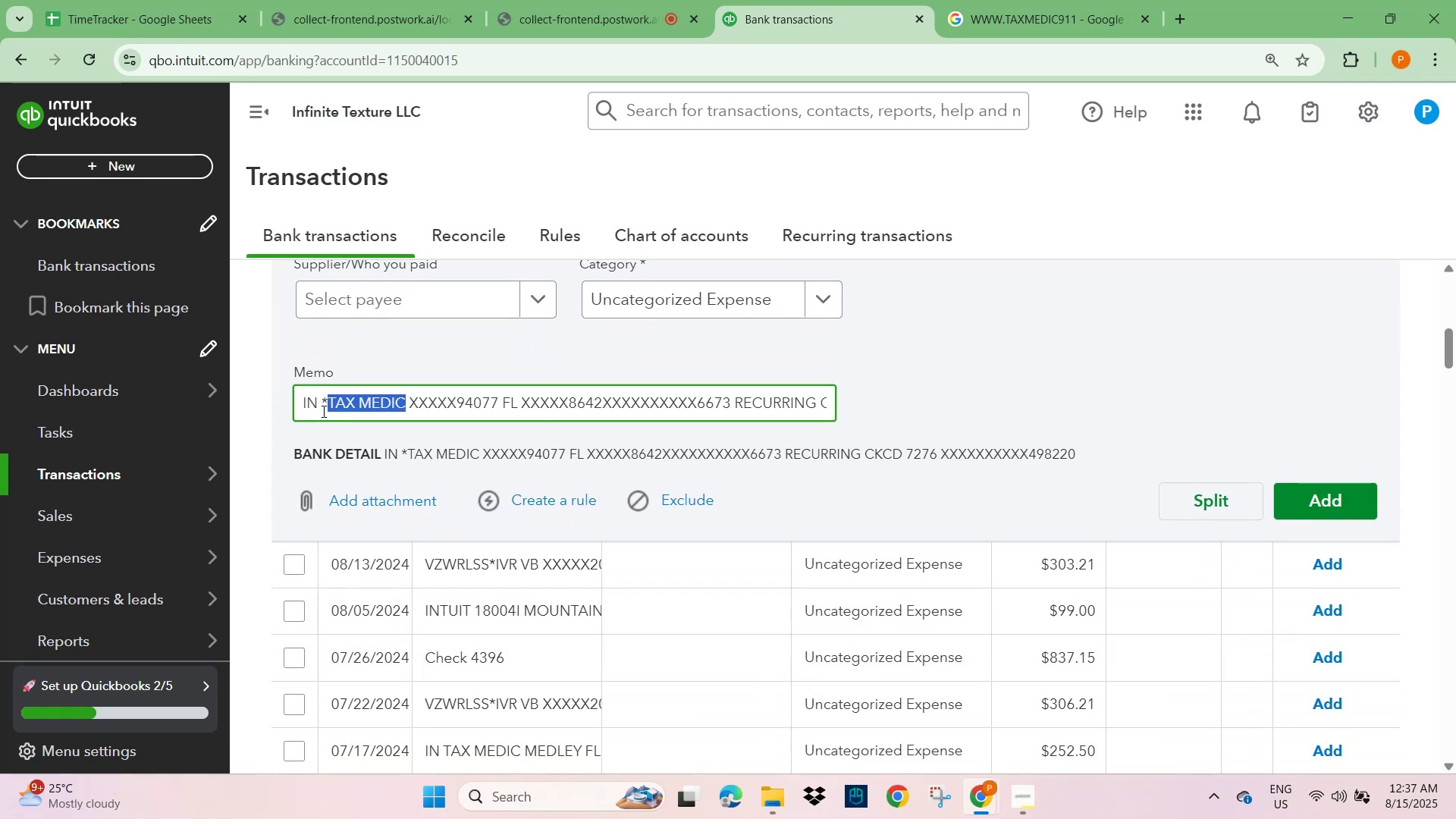 
key(Control+C)
 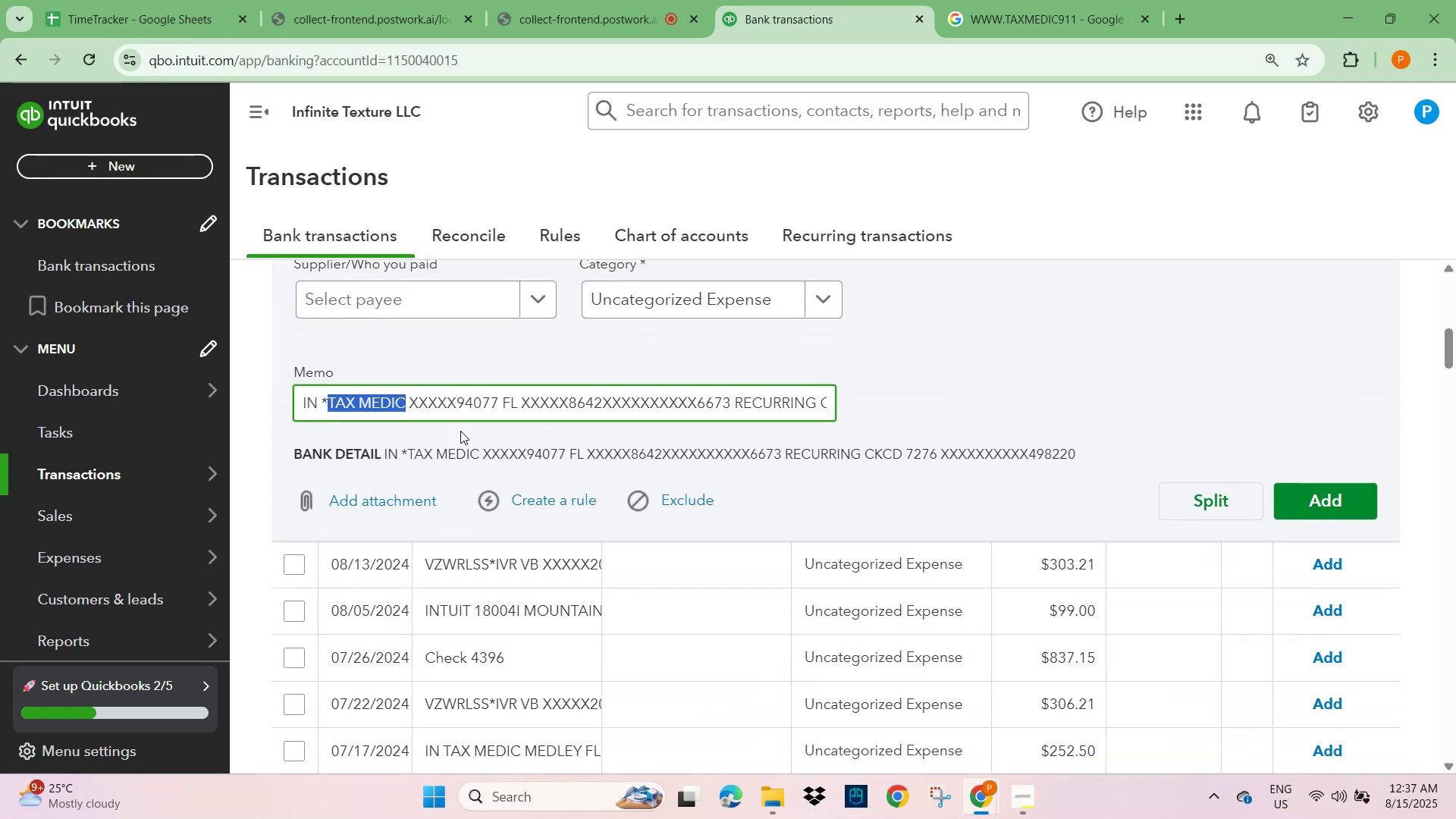 
scroll: coordinate [951, 429], scroll_direction: up, amount: 8.0
 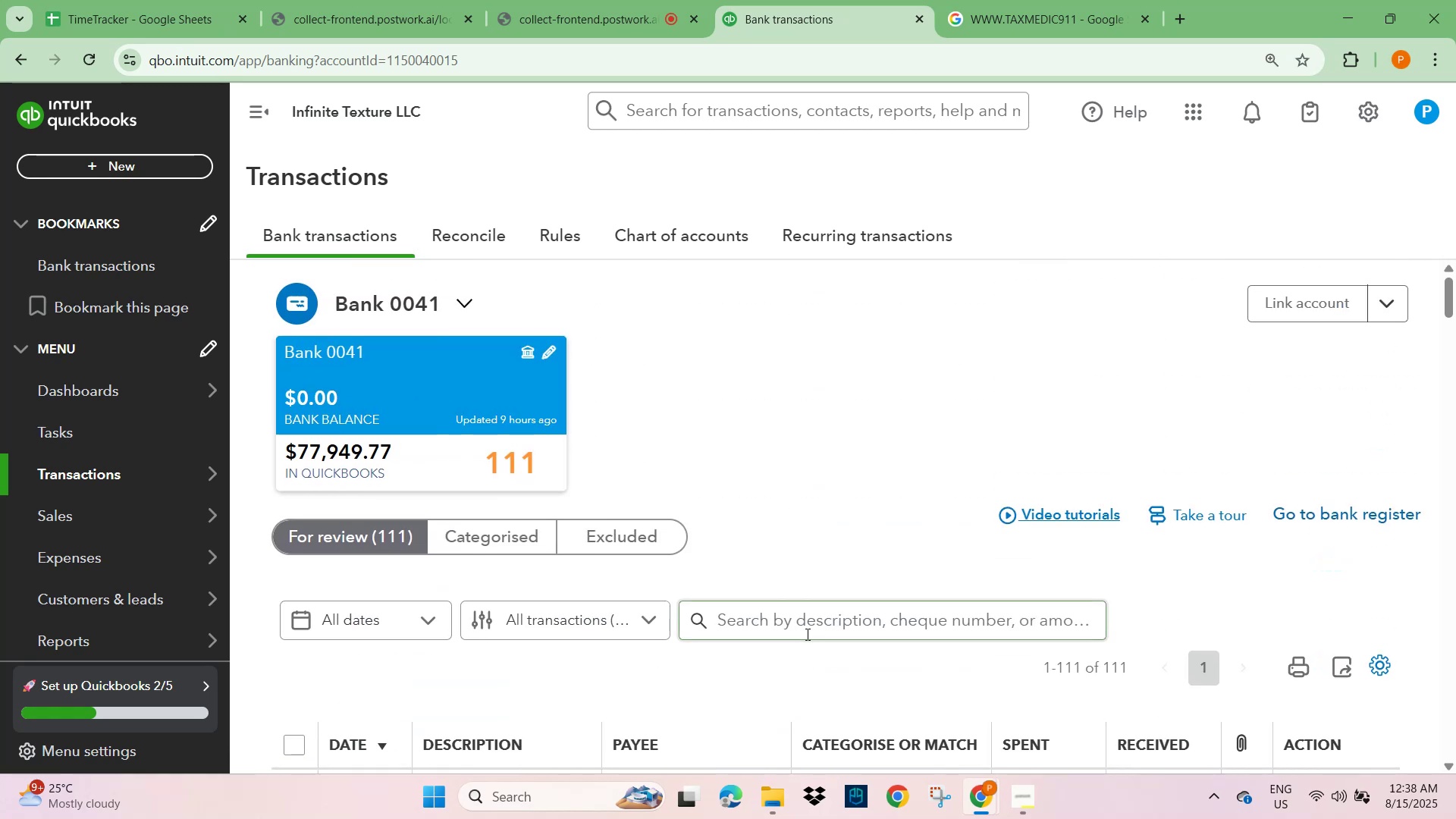 
left_click([810, 610])
 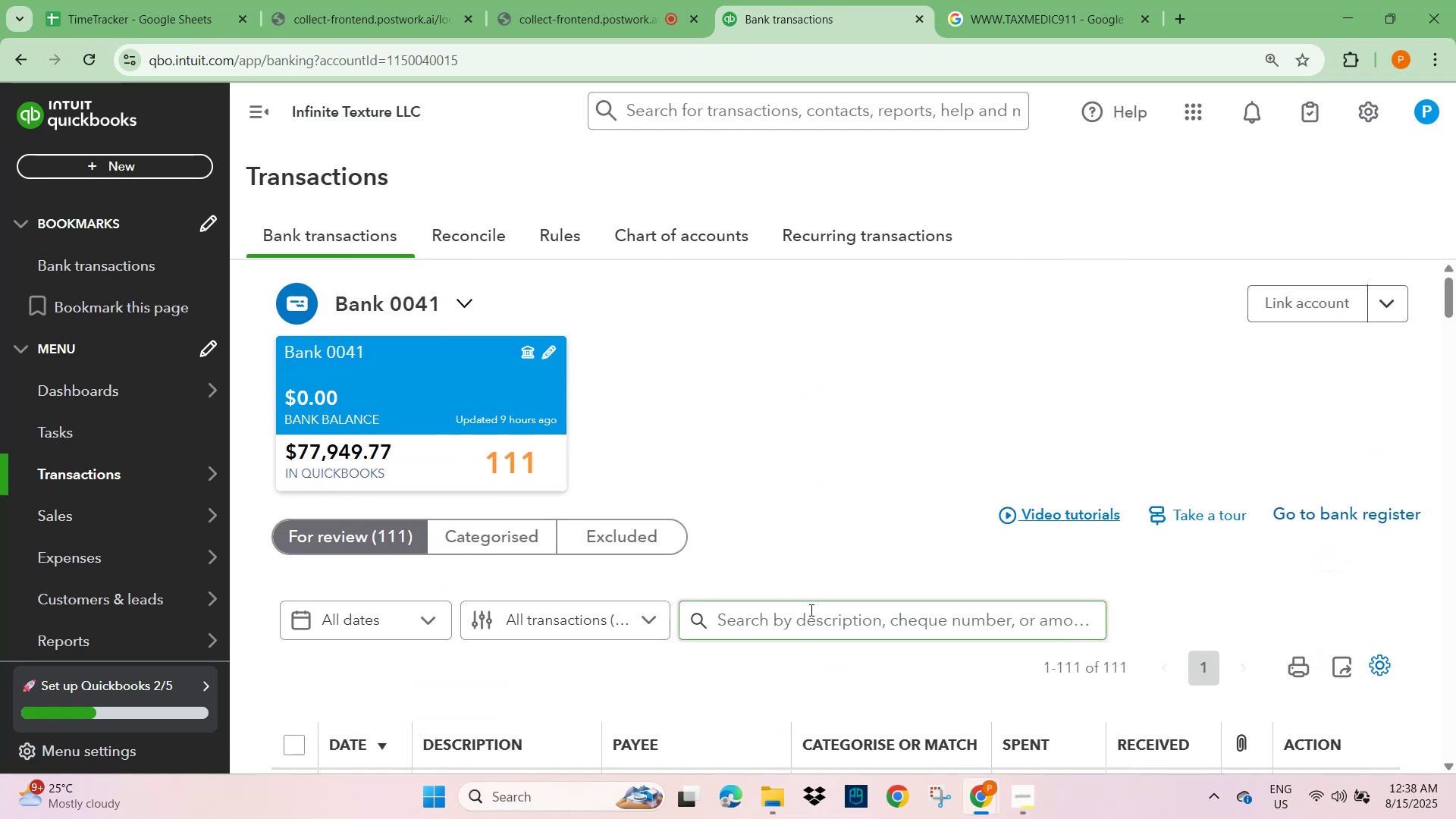 
key(Control+V)
 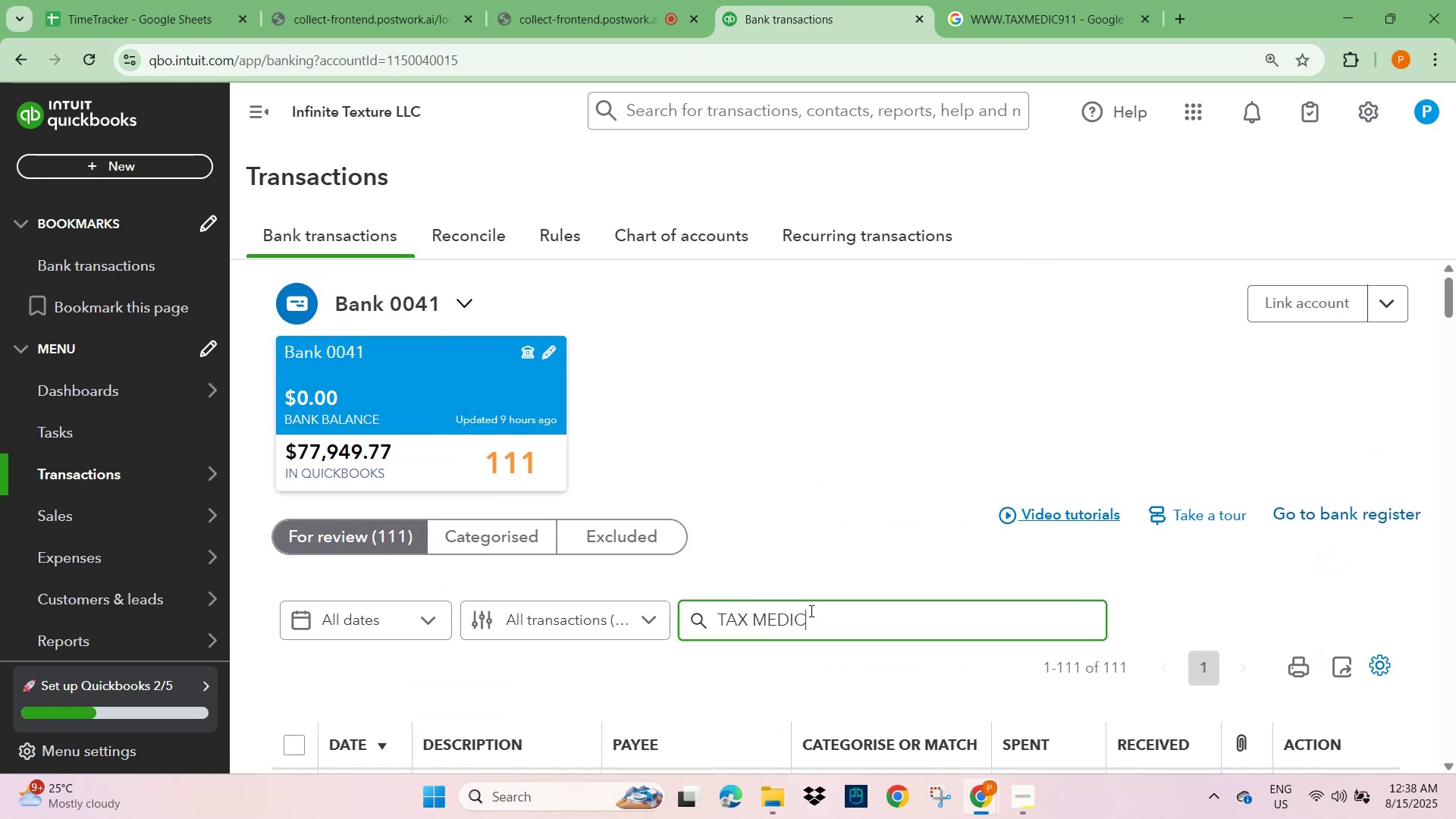 
key(NumpadEnter)
 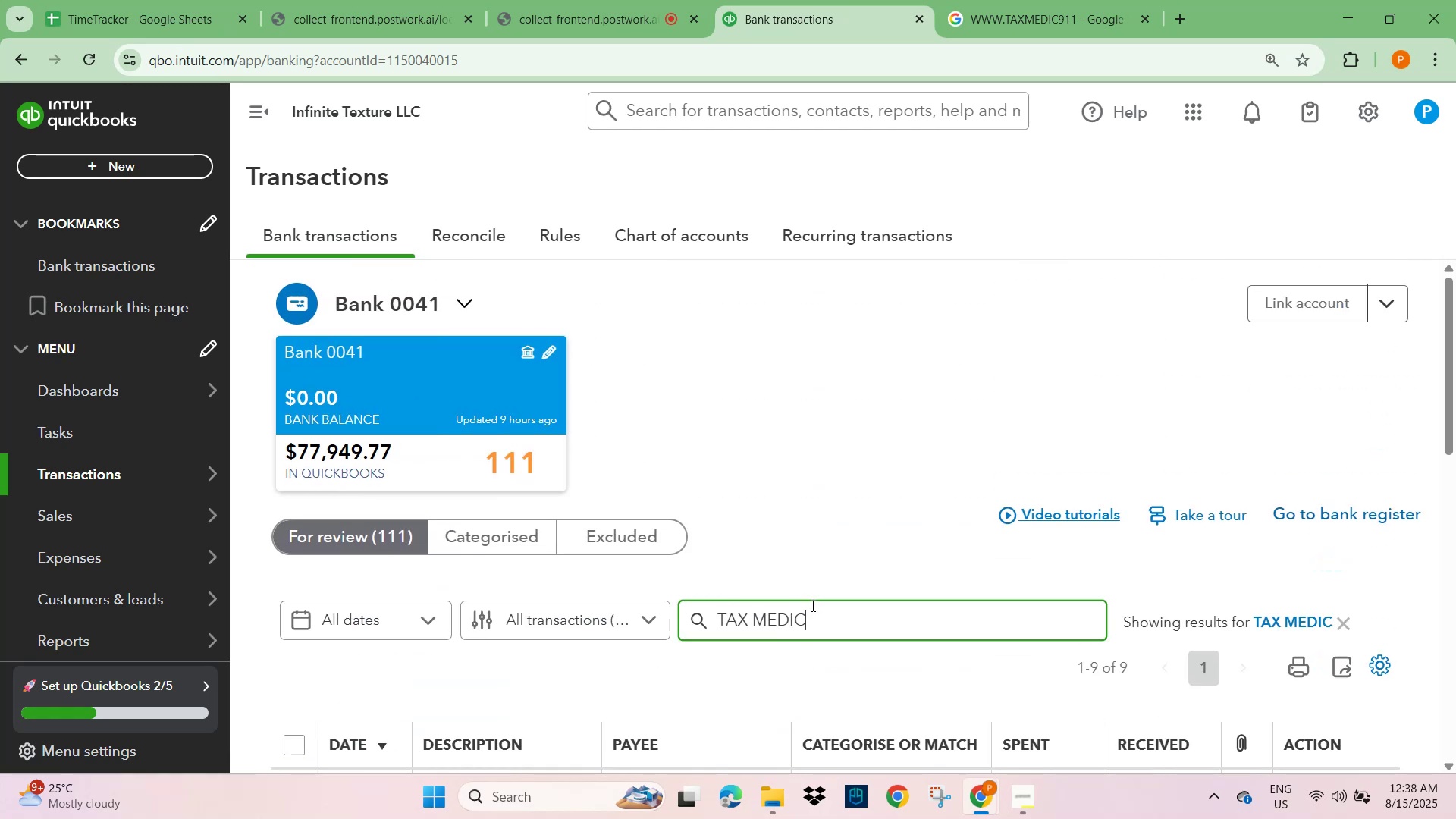 
scroll: coordinate [733, 615], scroll_direction: down, amount: 4.0
 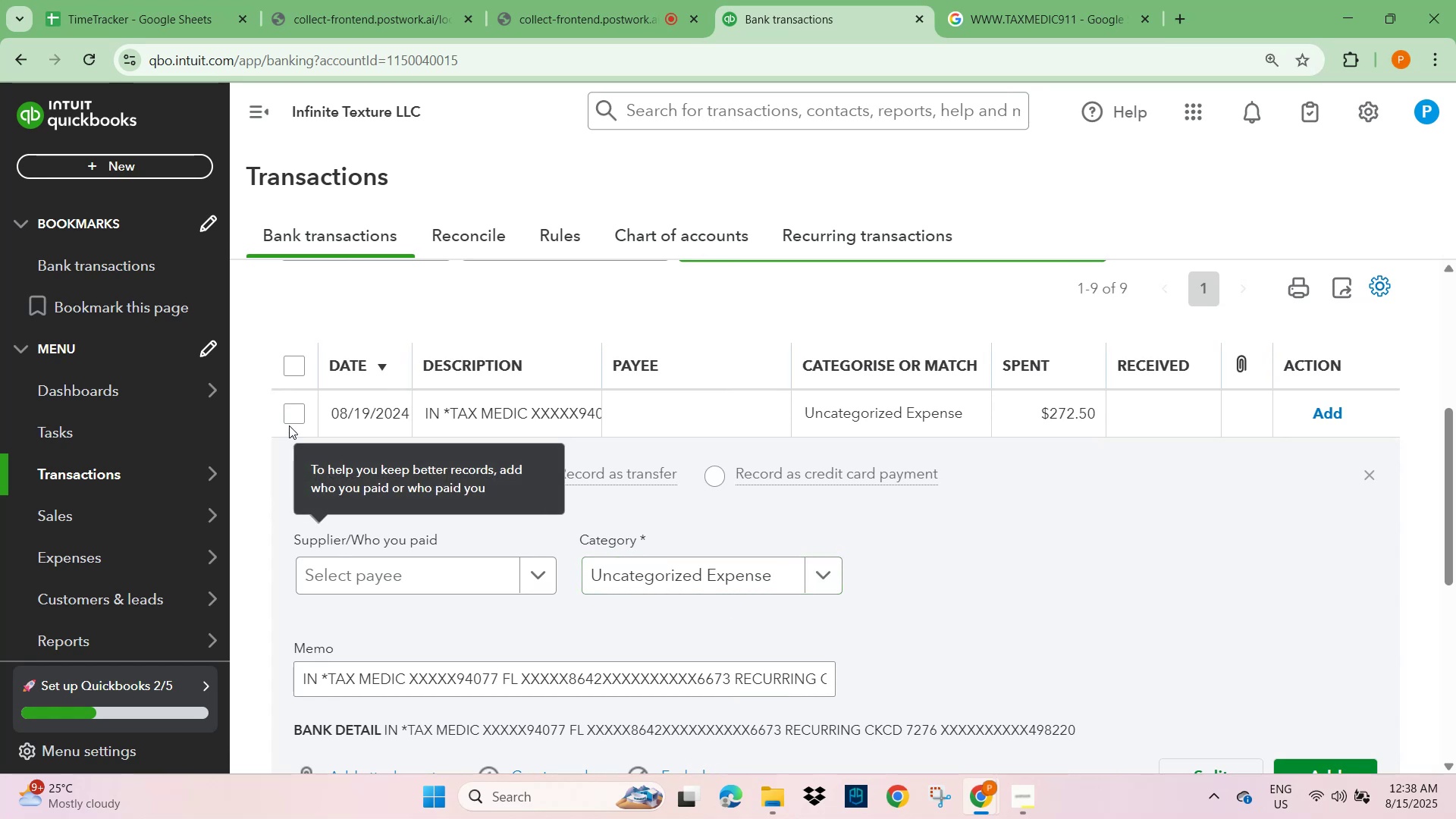 
left_click([289, 423])
 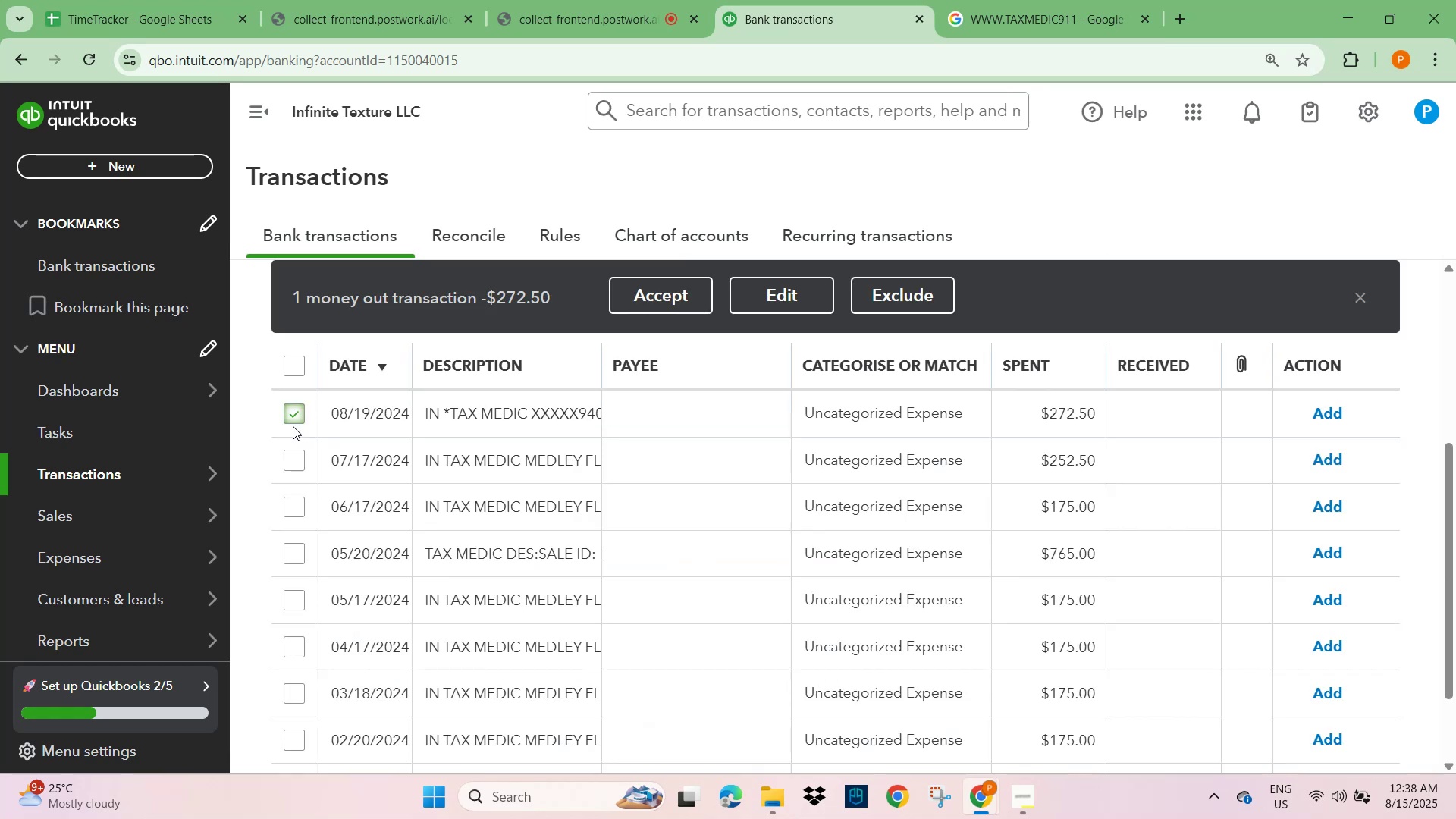 
scroll: coordinate [428, 506], scroll_direction: down, amount: 3.0
 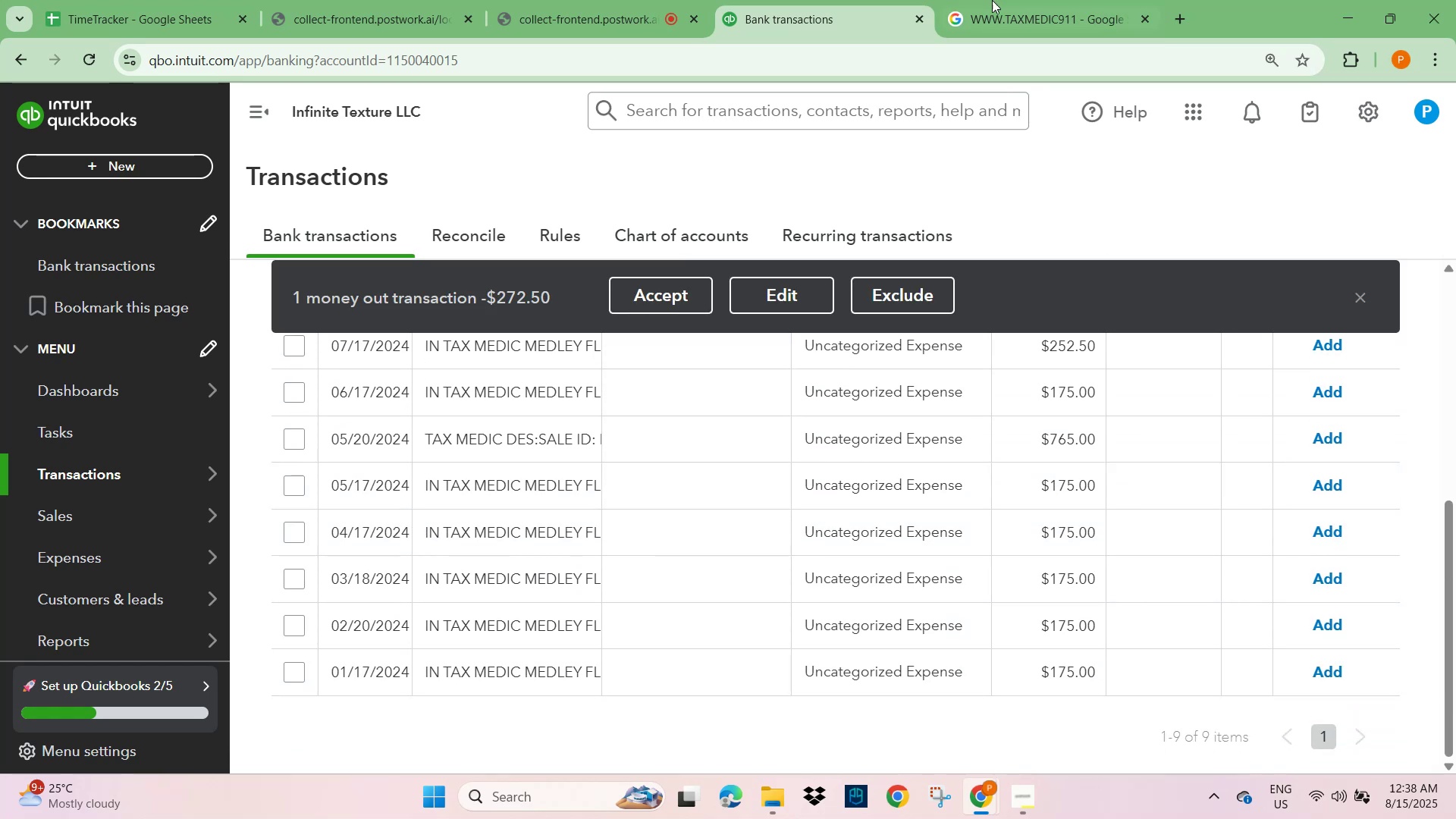 
left_click([999, 19])
 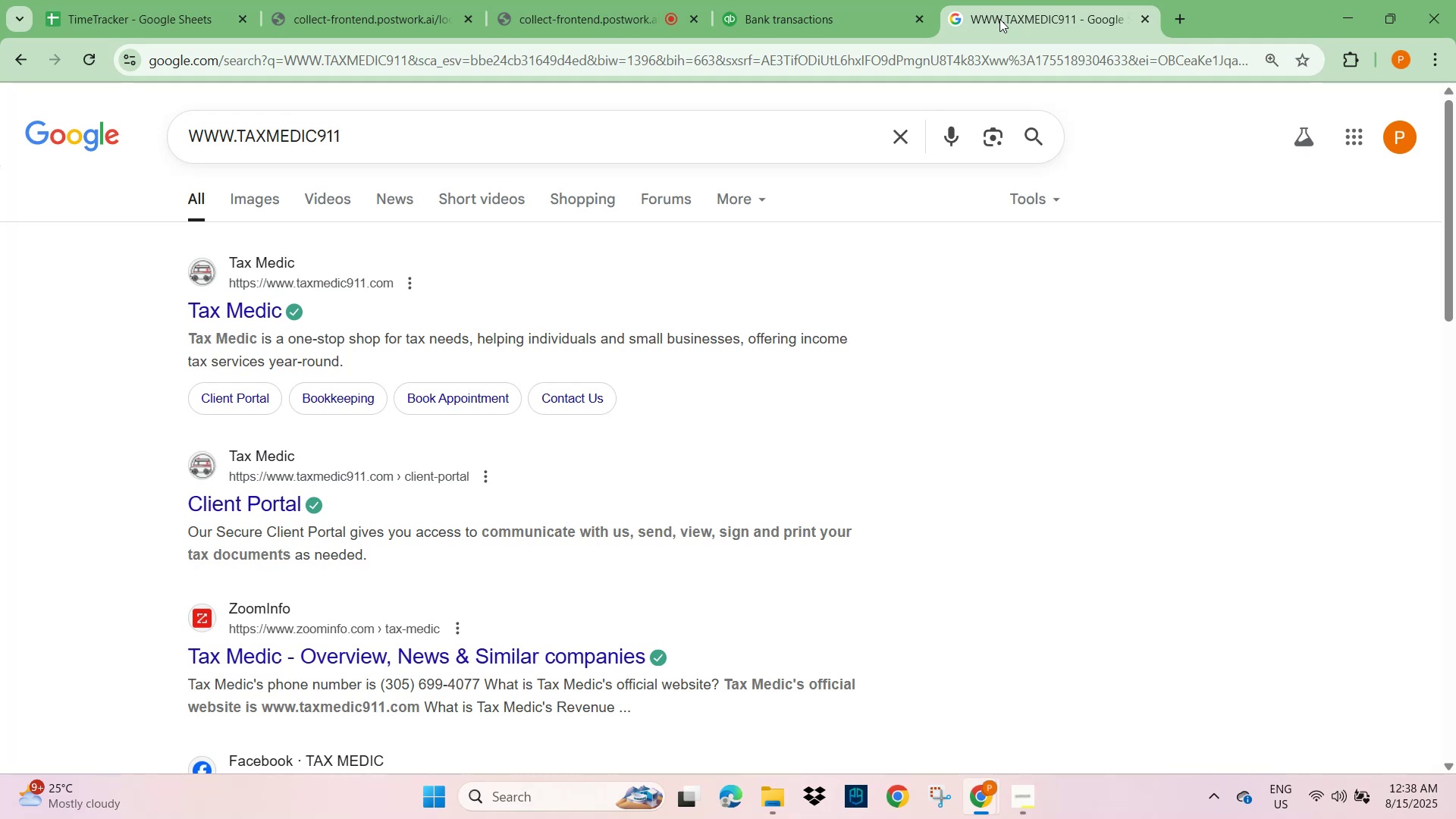 
wait(7.66)
 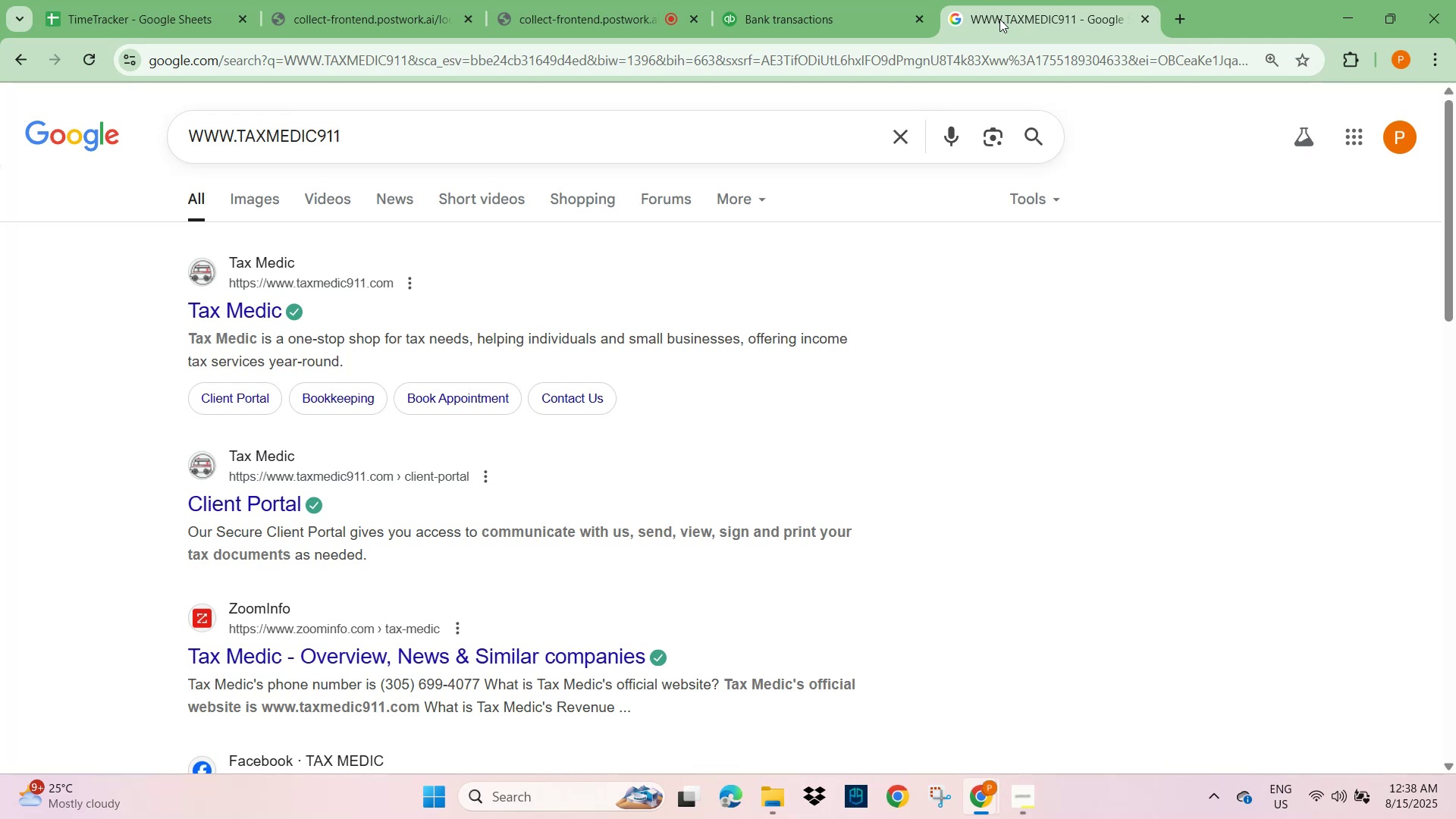 
left_click([828, 24])
 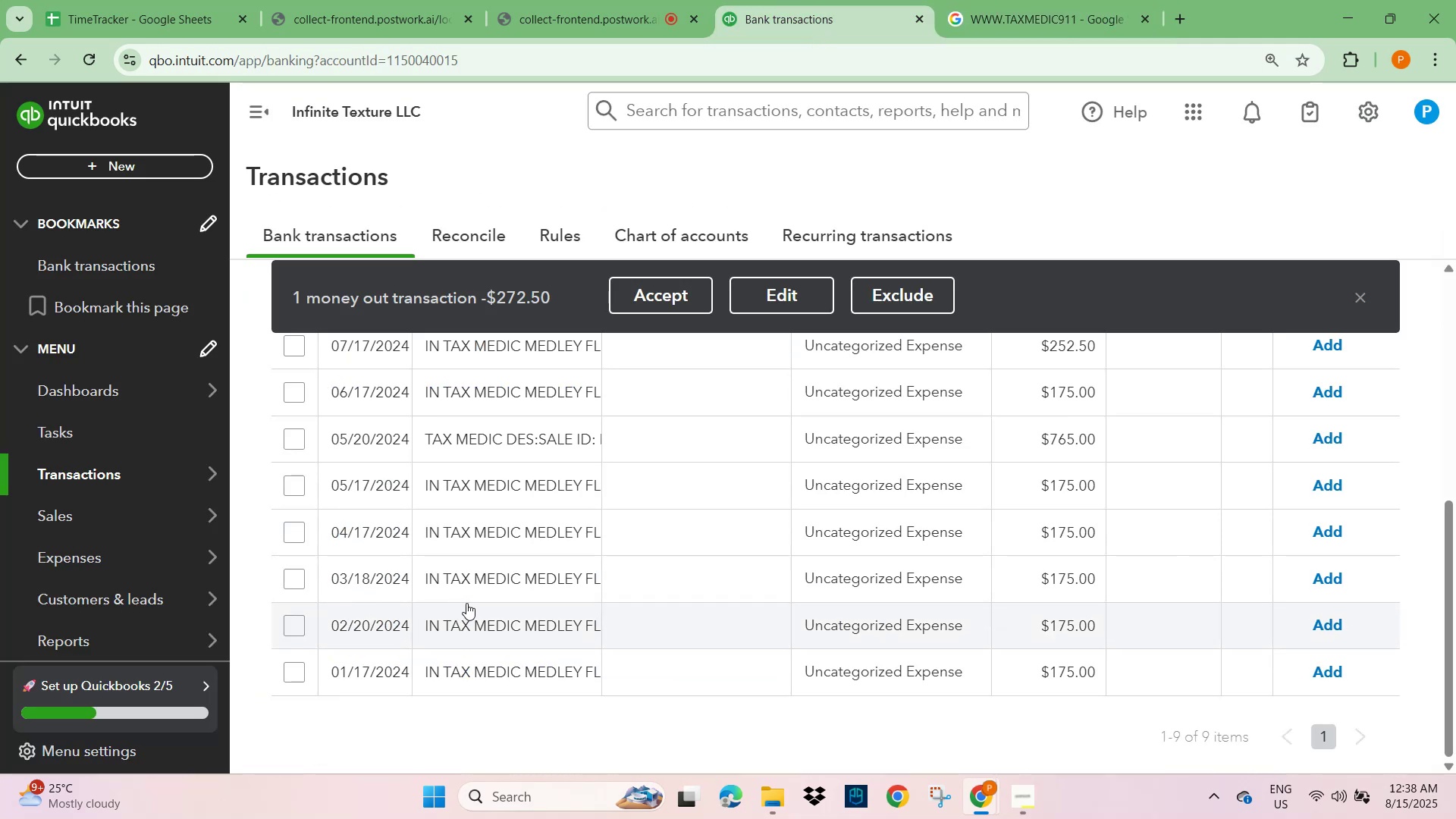 
scroll: coordinate [466, 601], scroll_direction: up, amount: 1.0
 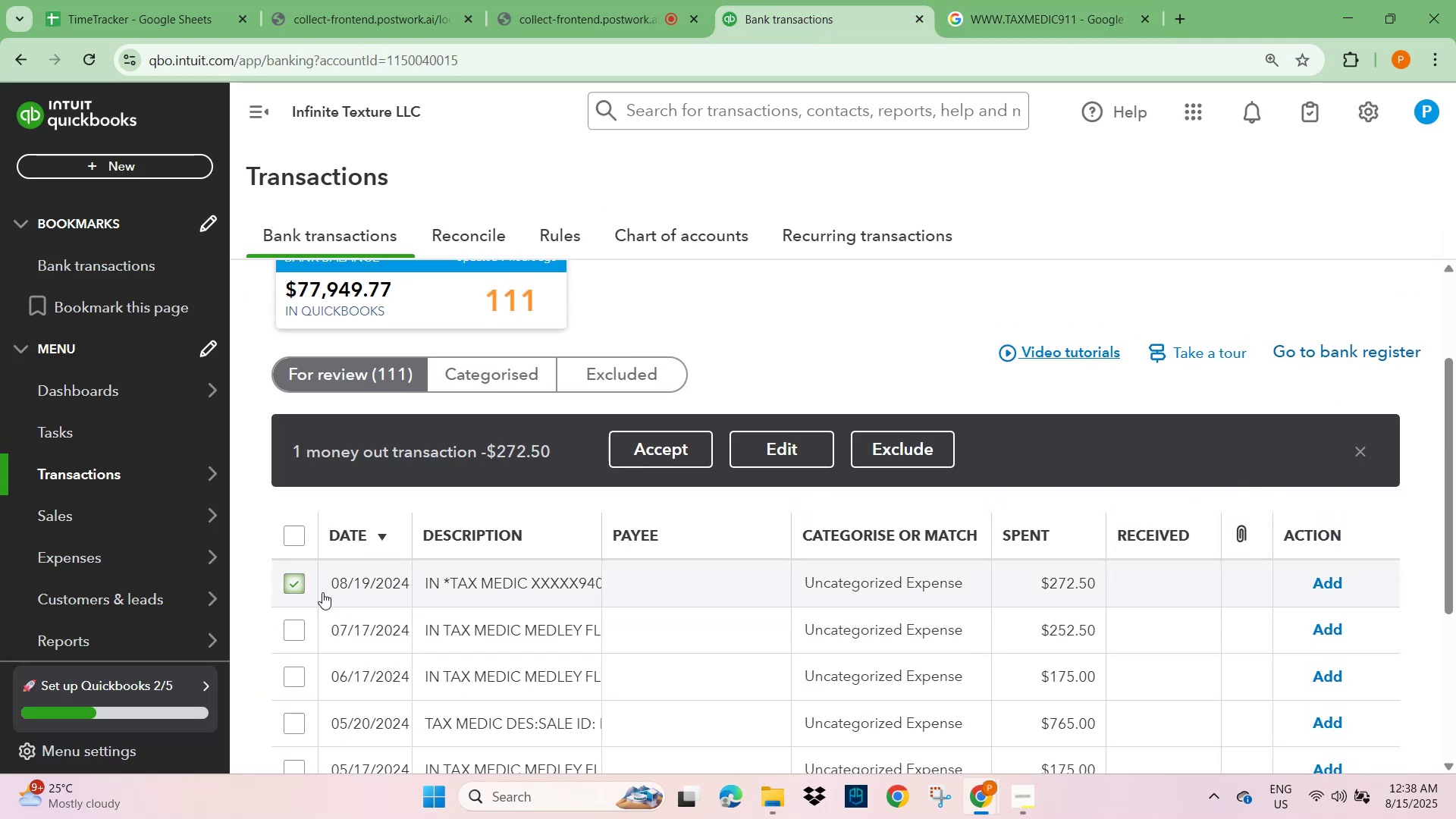 
left_click([474, 584])
 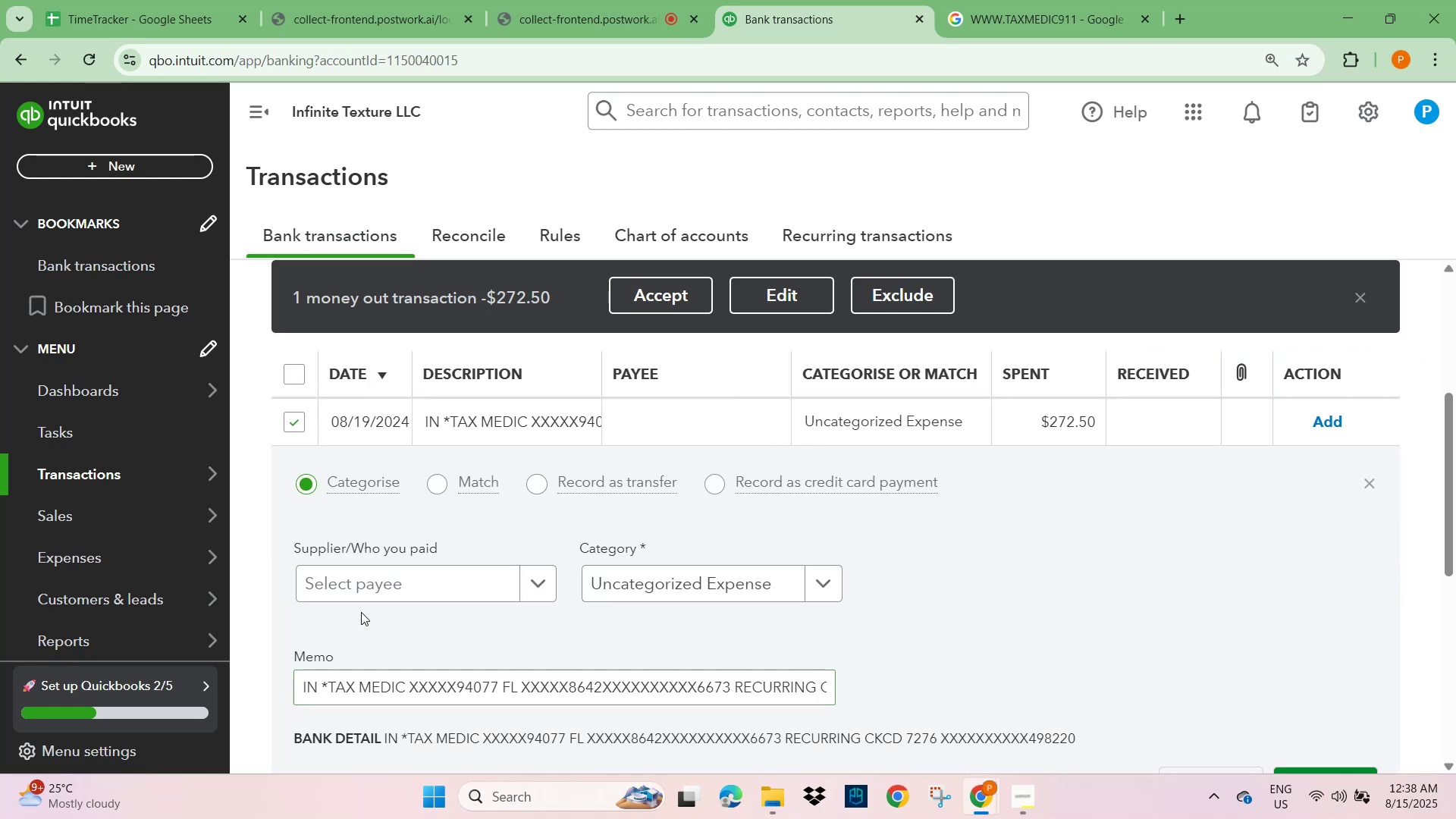 
left_click([361, 589])
 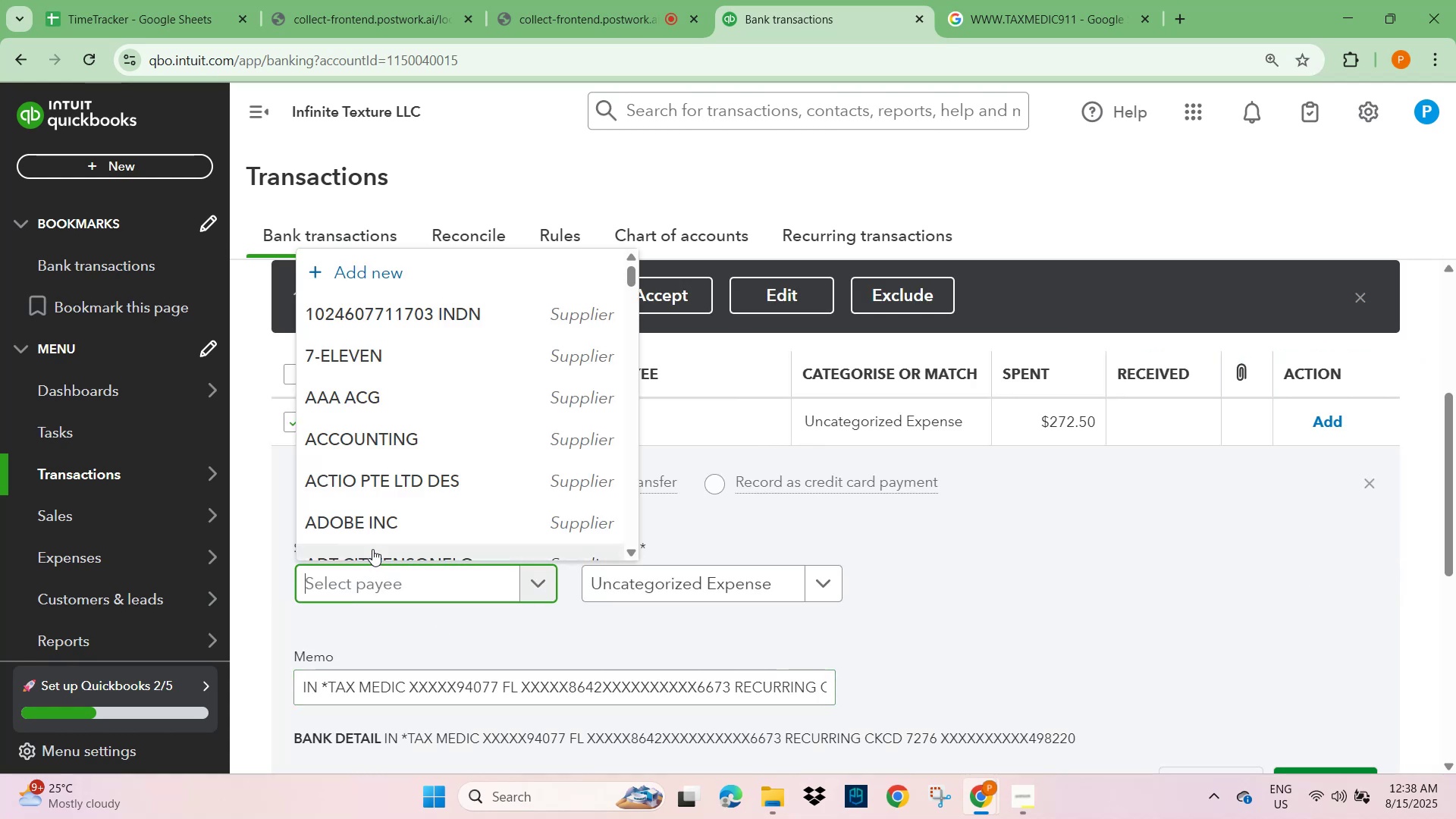 
type(TAX)
 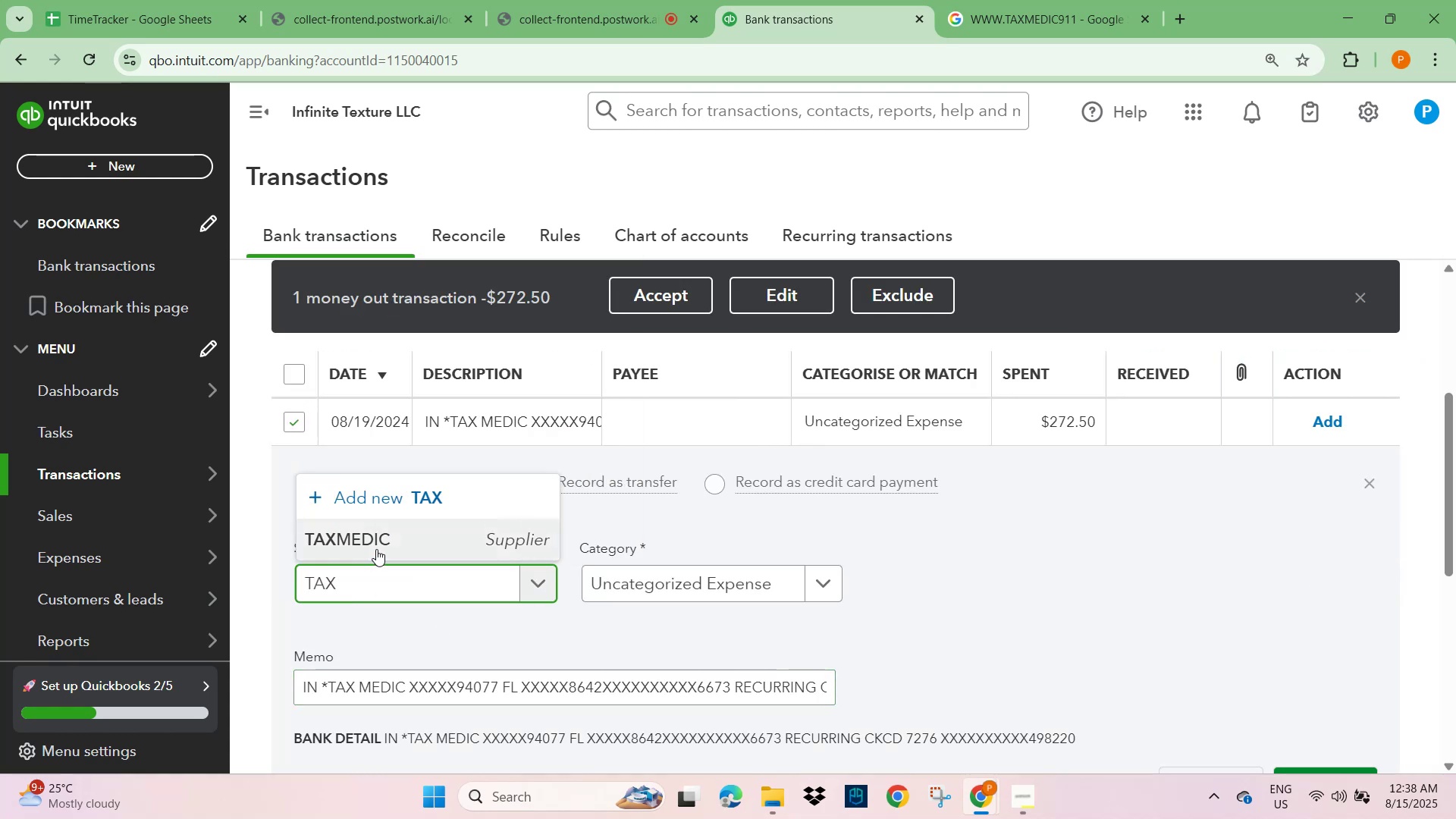 
left_click([384, 548])
 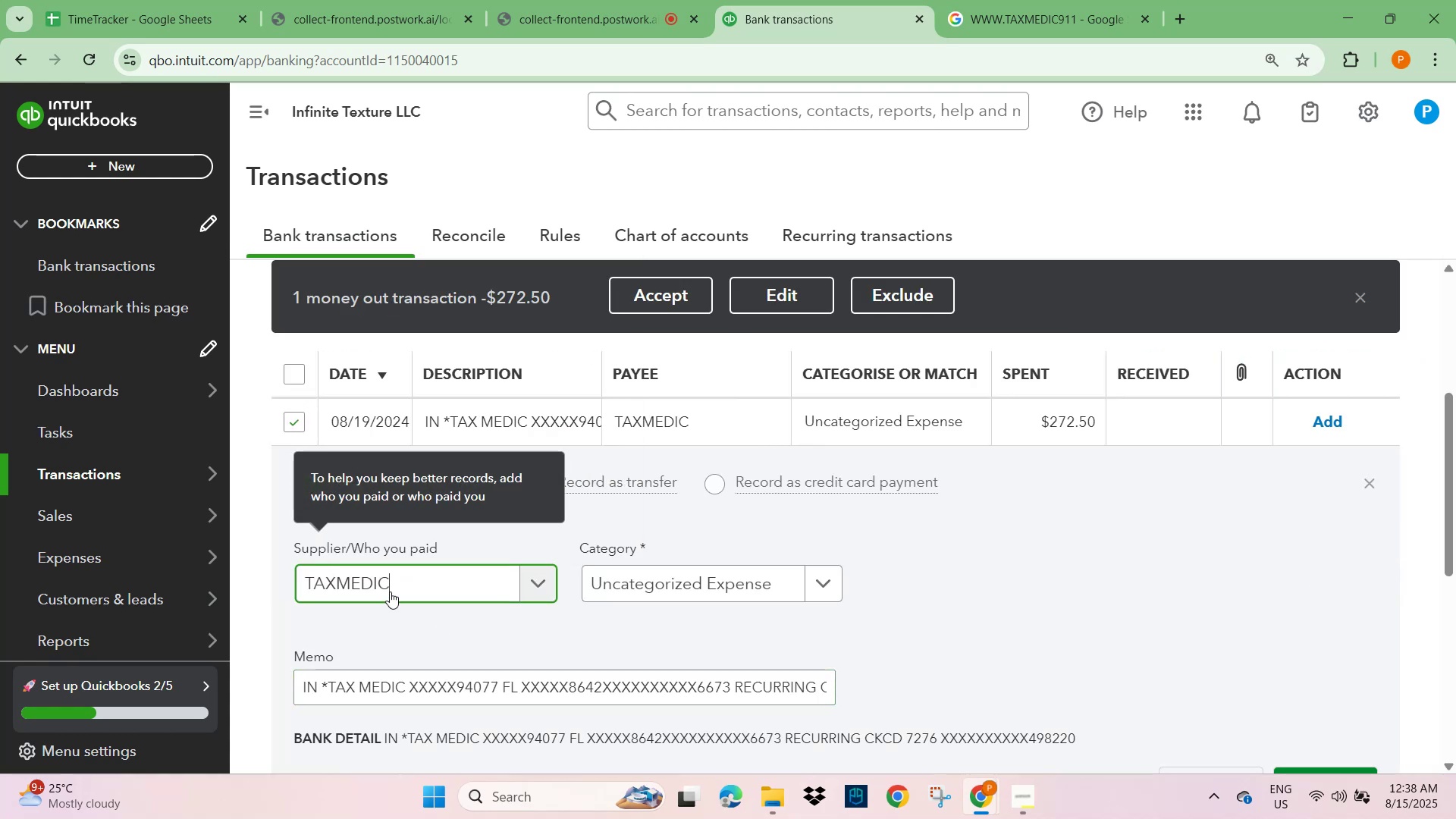 
scroll: coordinate [403, 601], scroll_direction: down, amount: 1.0
 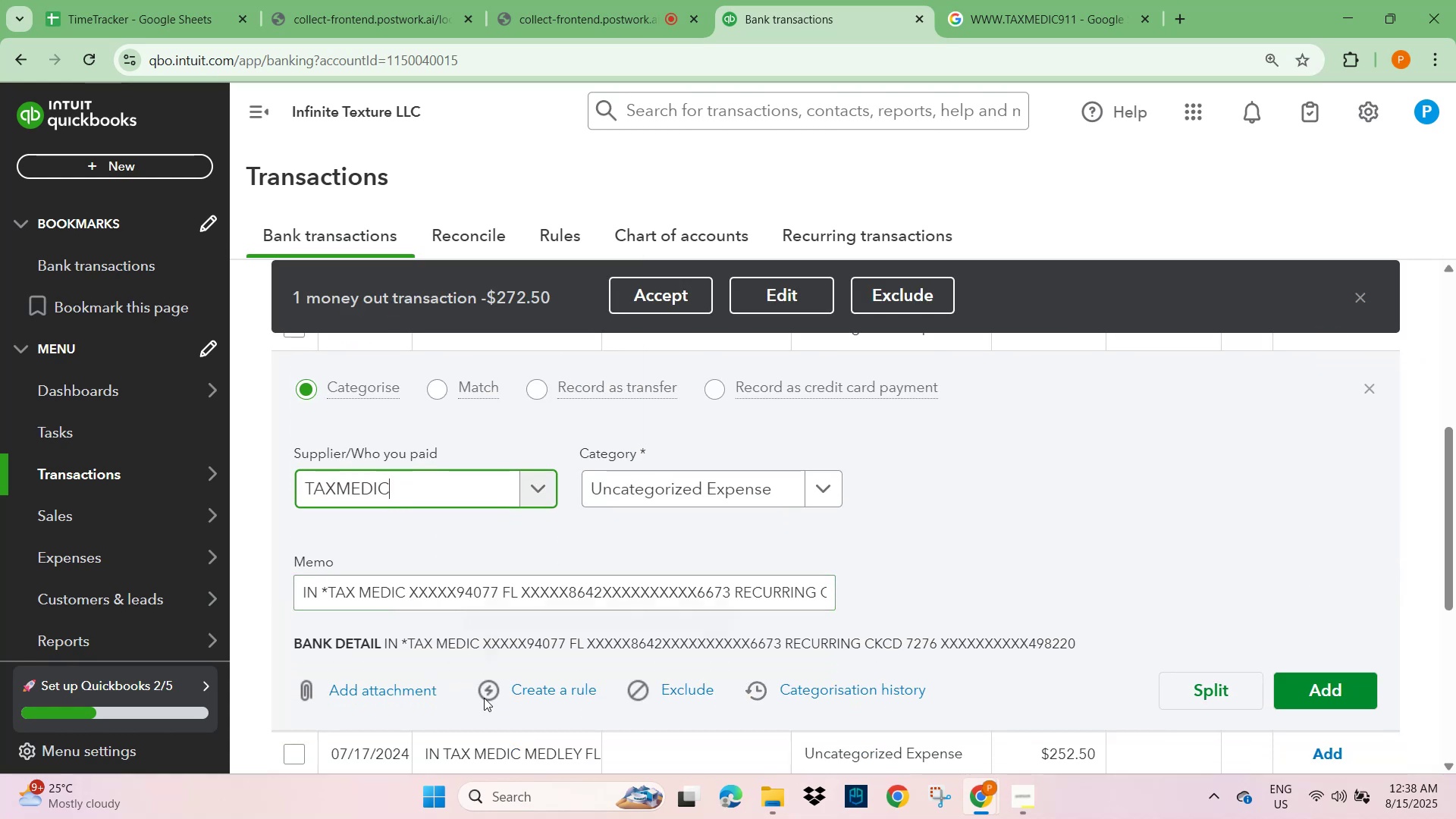 
left_click([533, 694])
 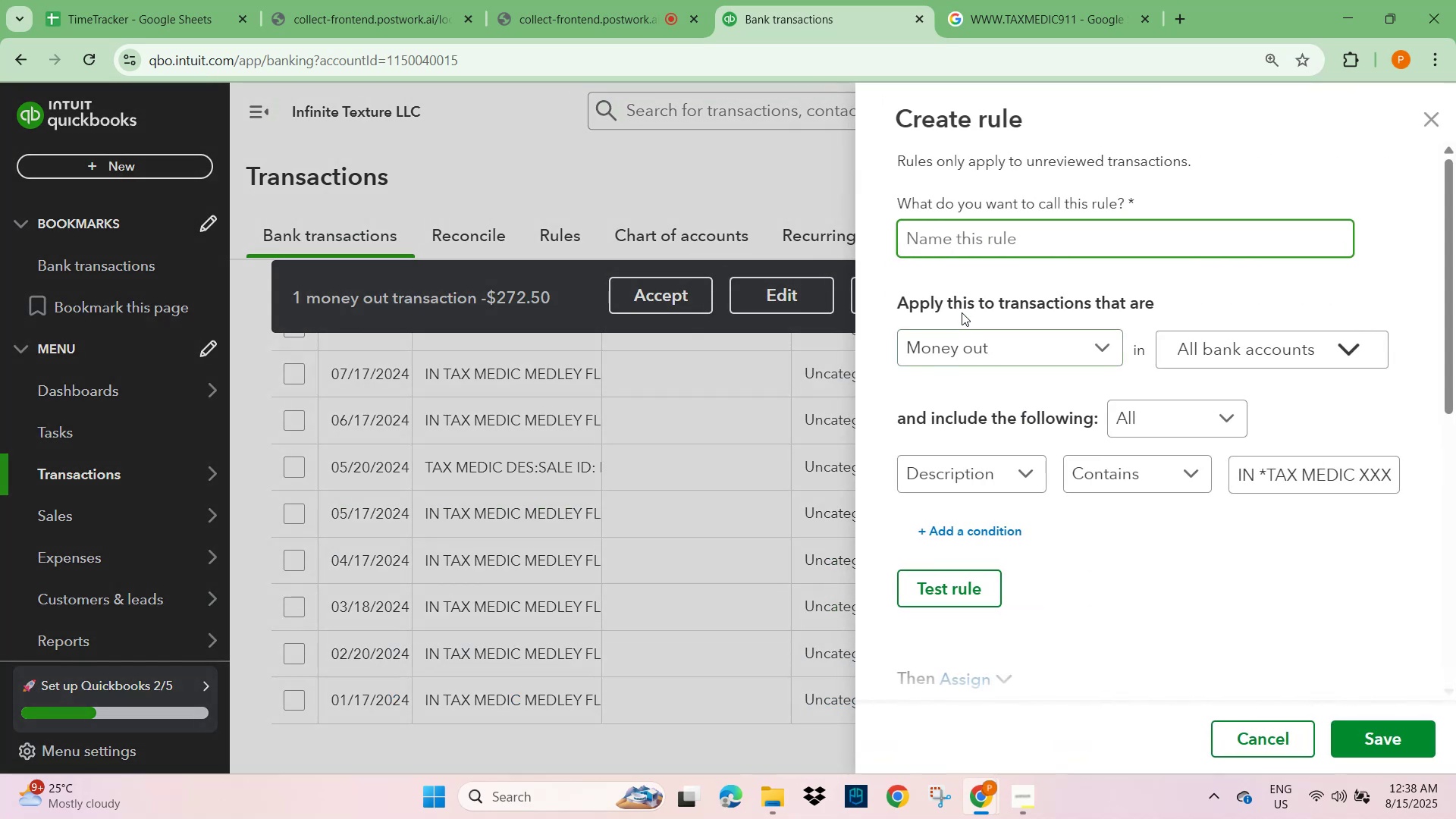 
left_click([975, 246])
 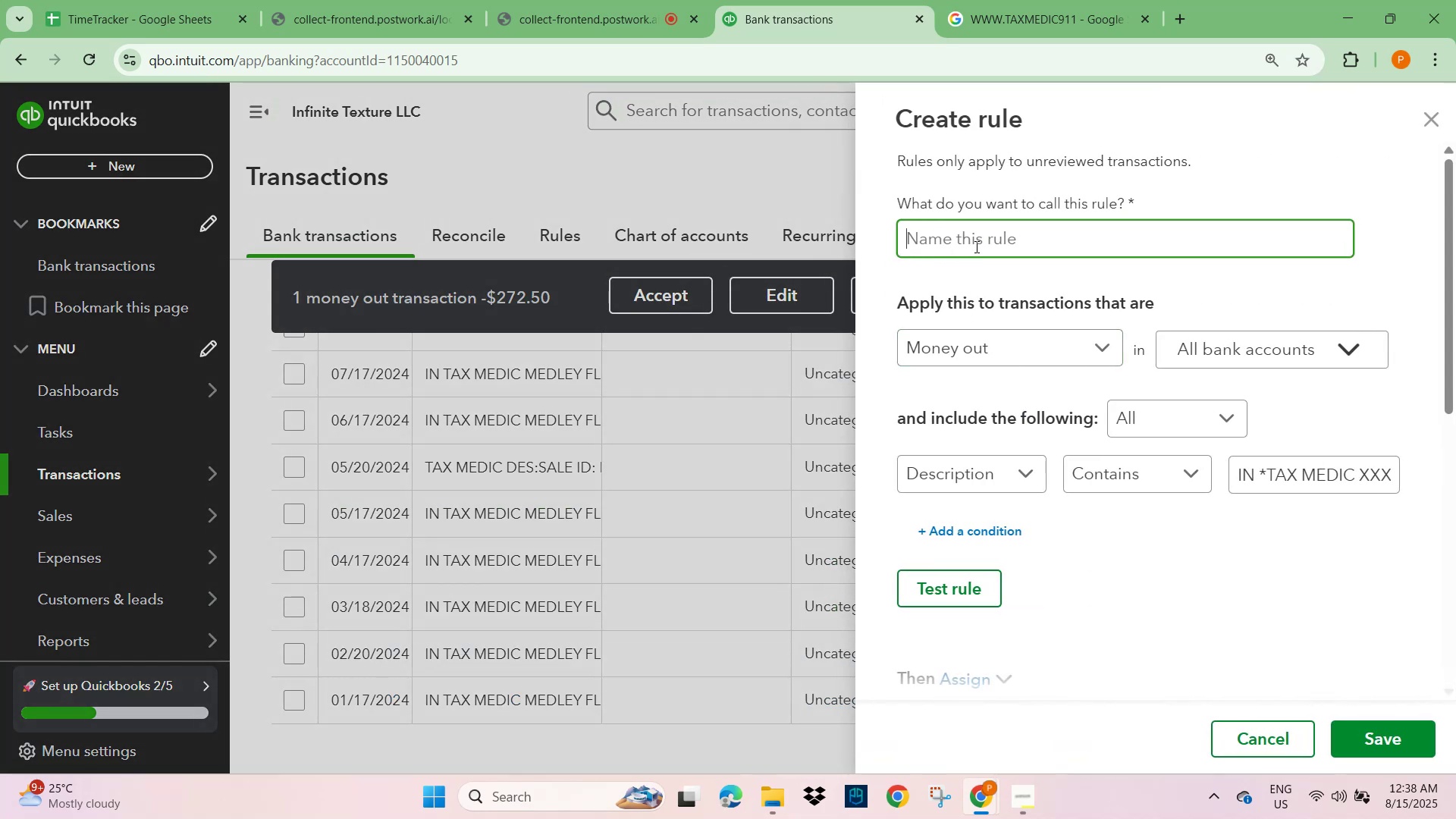 
key(Control+V)
 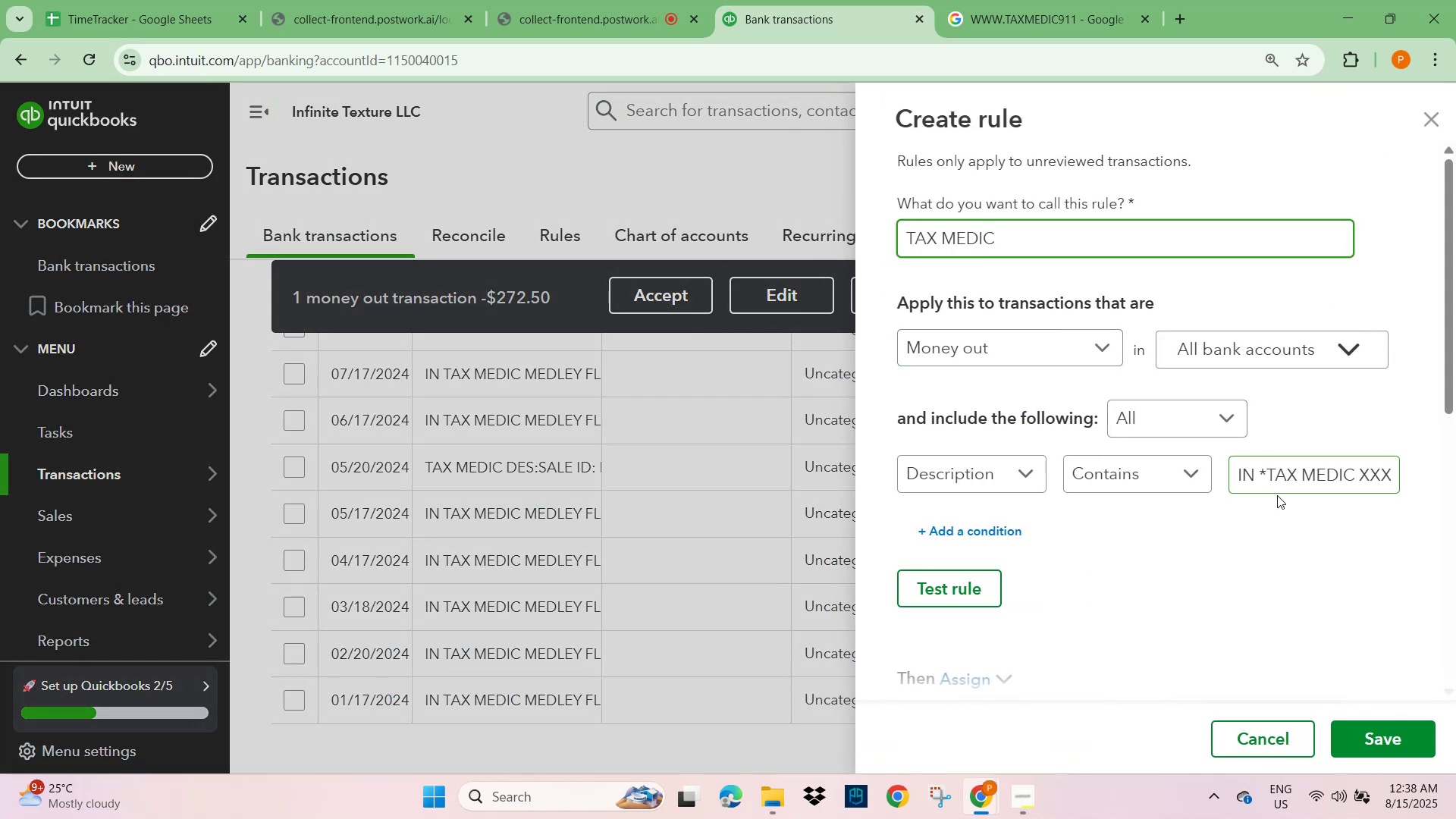 
left_click([1267, 479])
 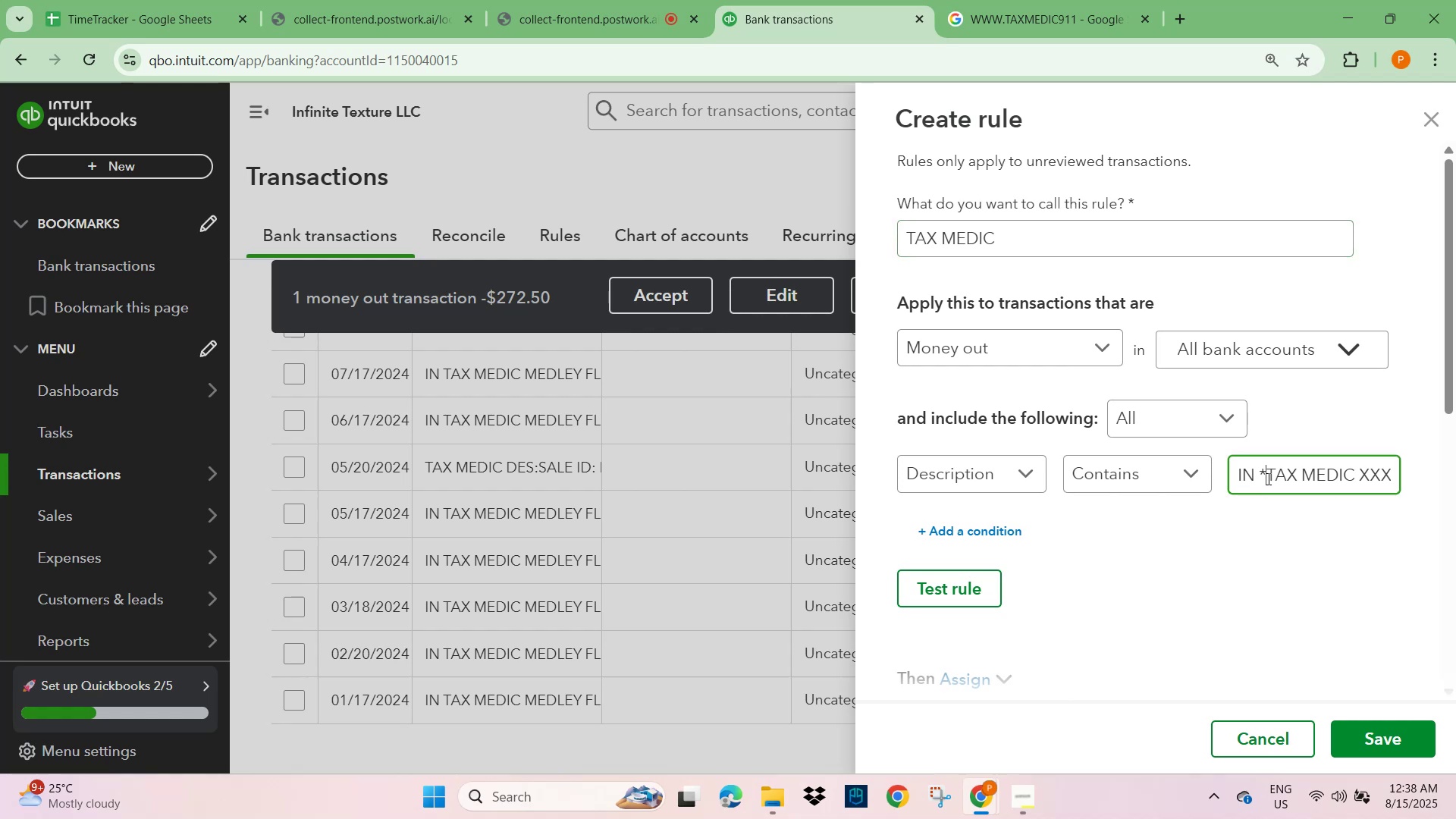 
key(Control+A)
 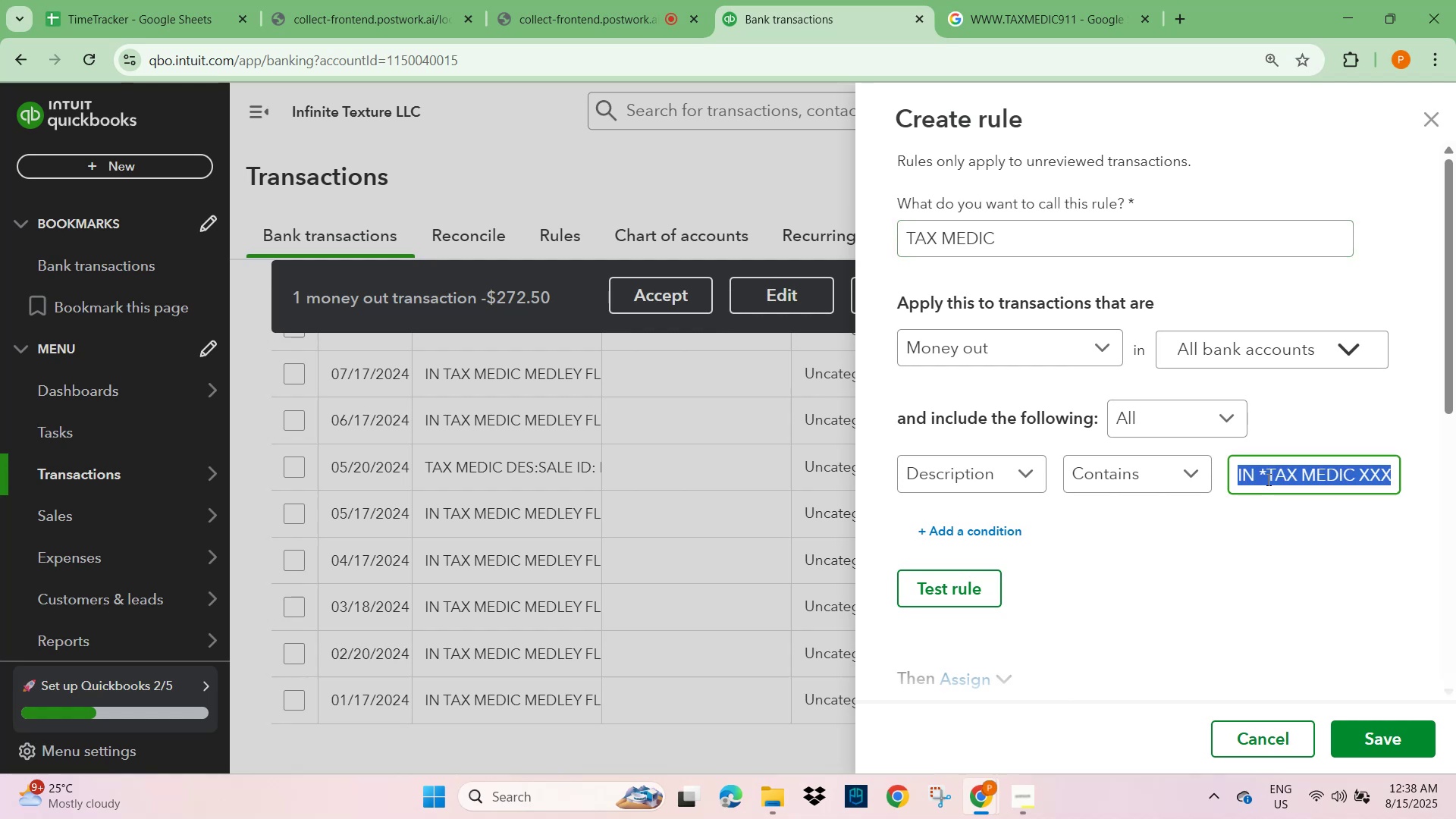 
key(Control+V)
 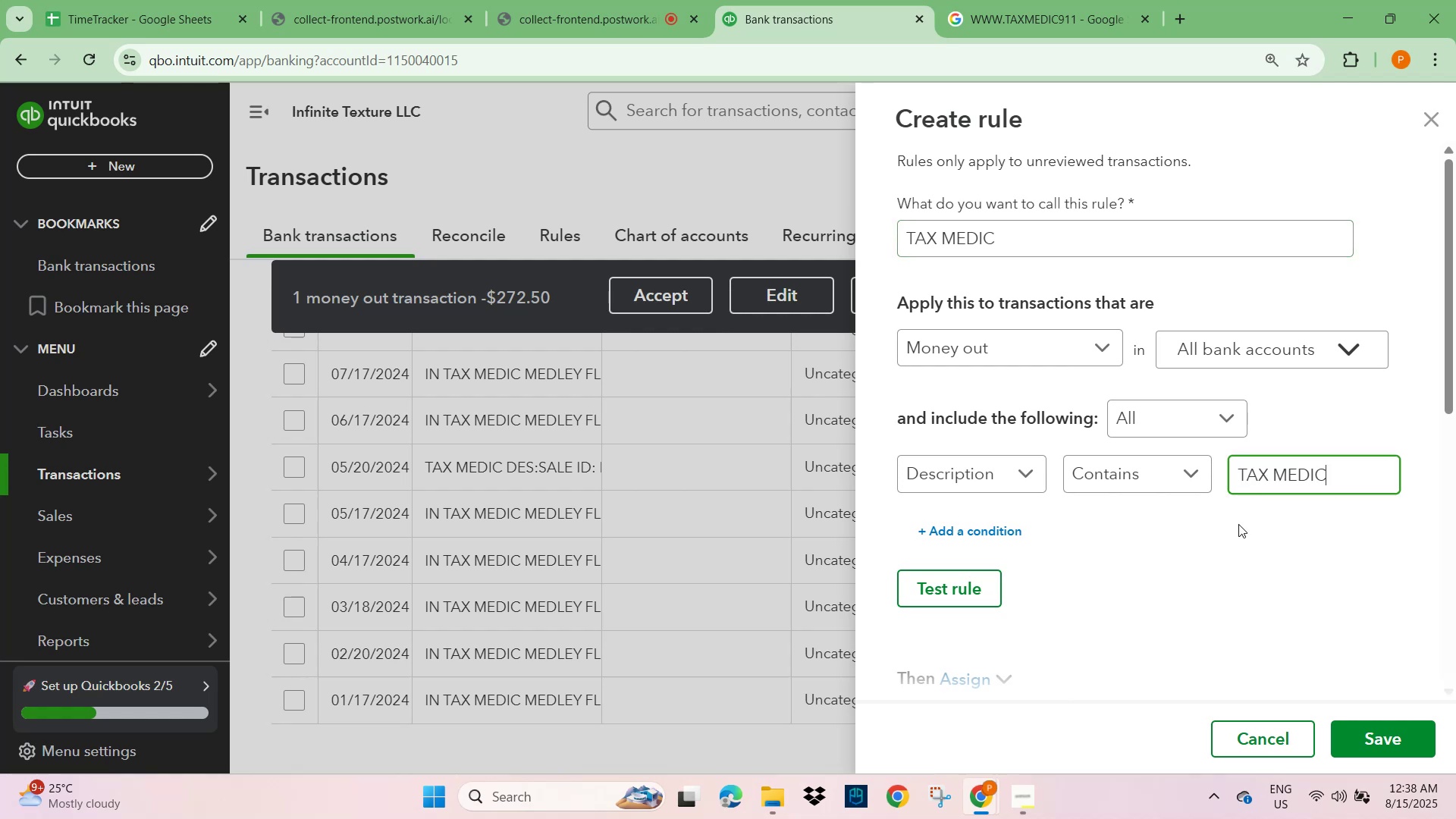 
left_click([1226, 560])
 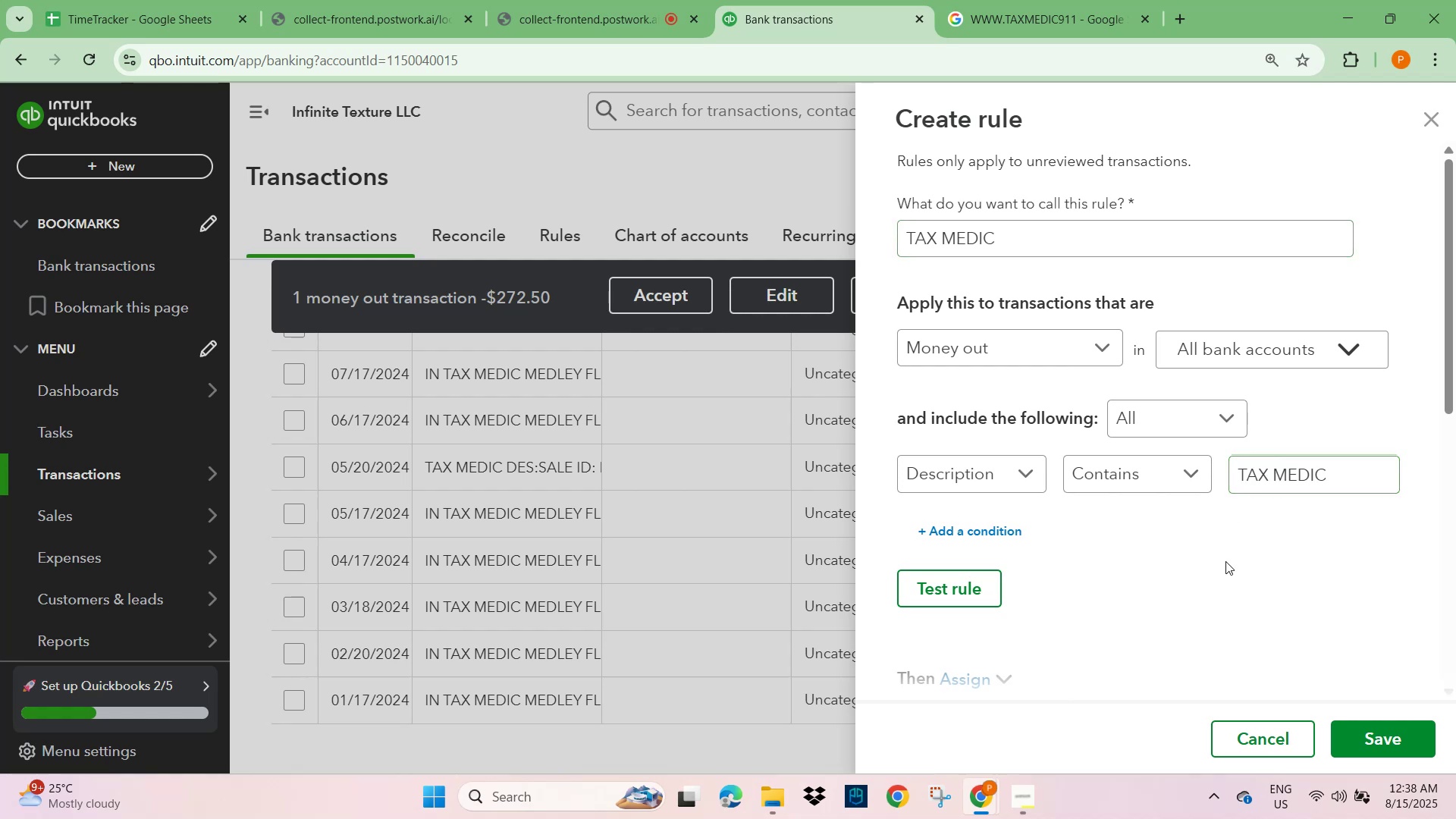 
scroll: coordinate [1159, 629], scroll_direction: down, amount: 3.0
 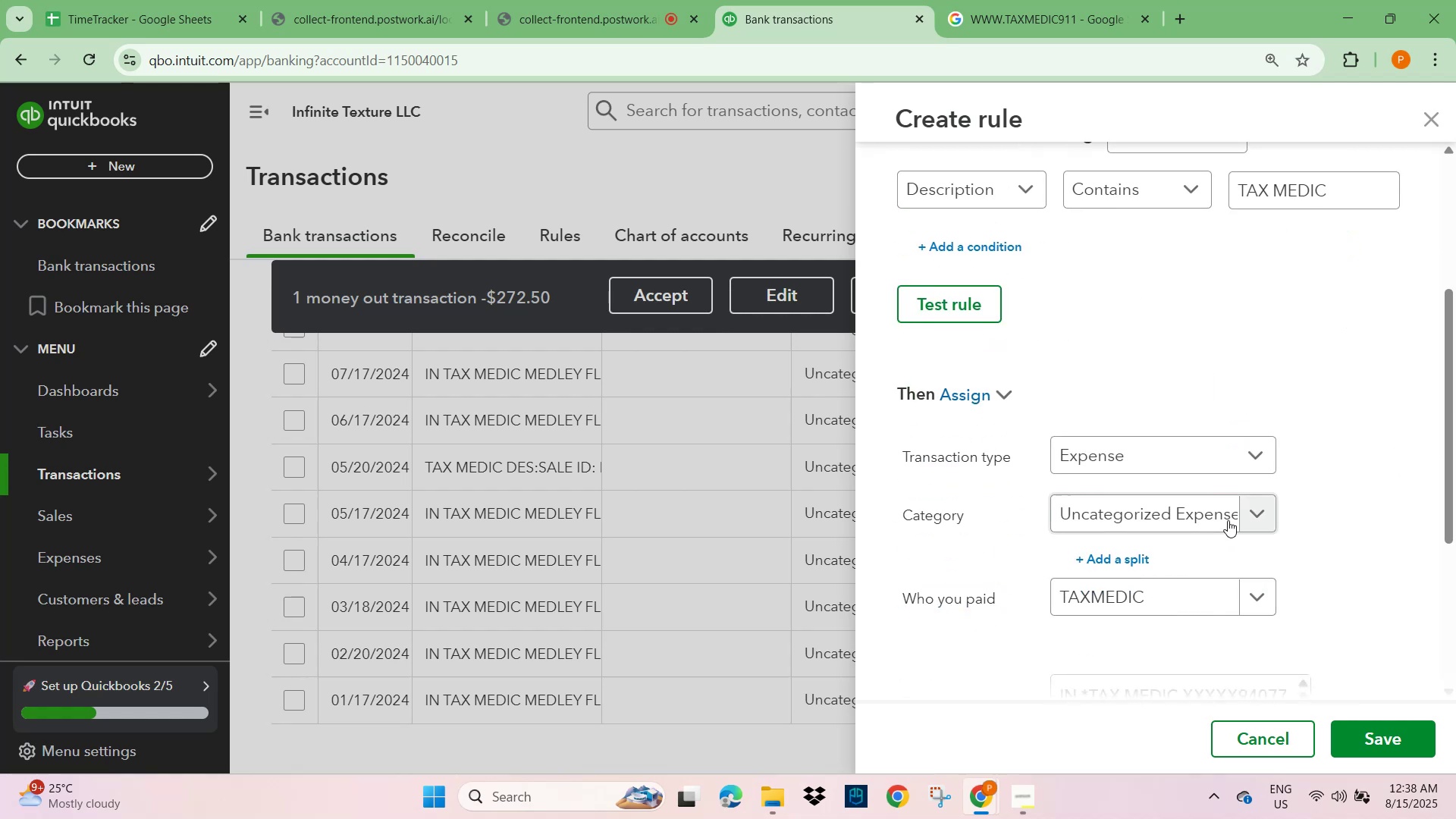 
left_click([1188, 518])
 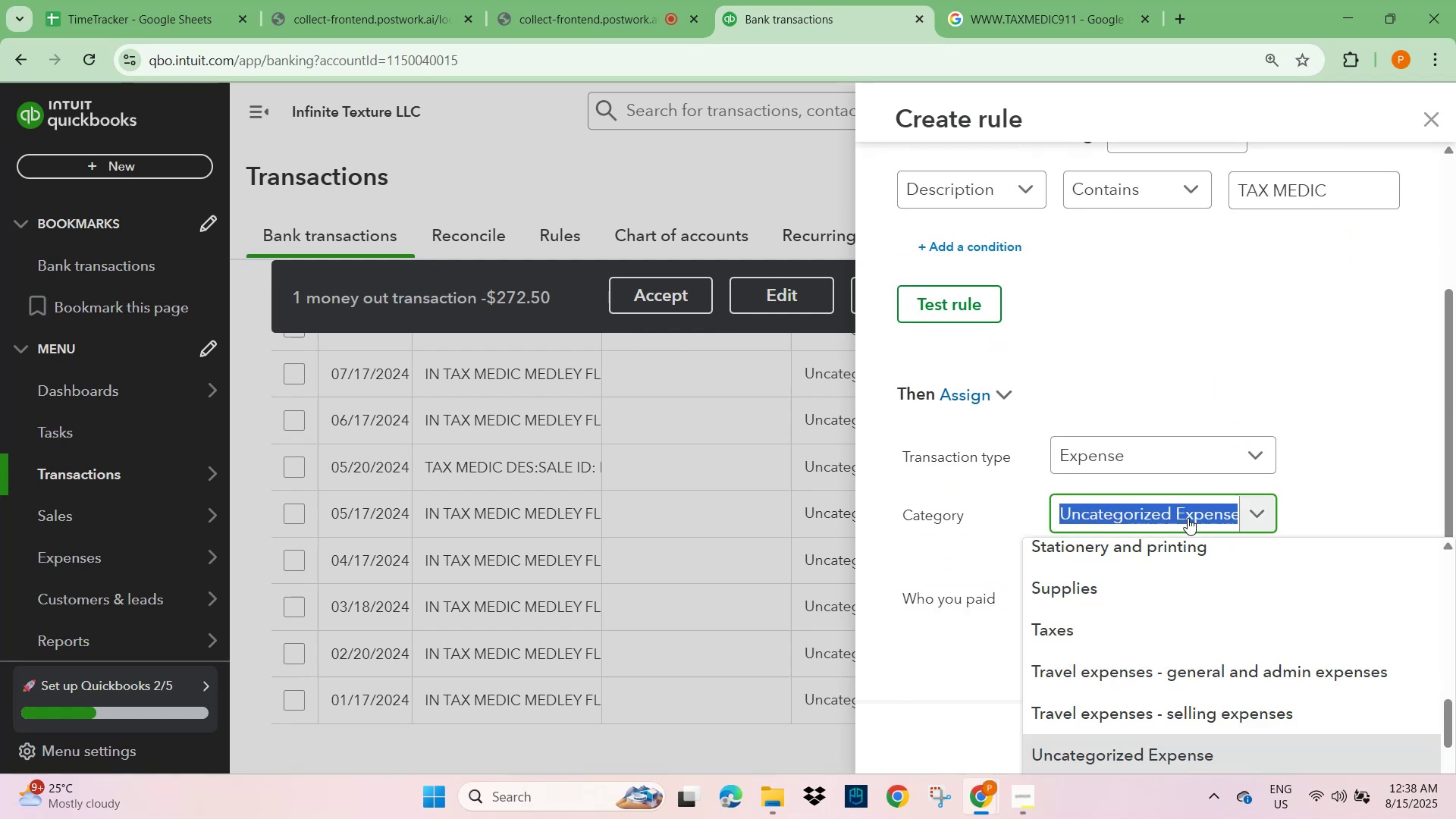 
type(PROFE)
 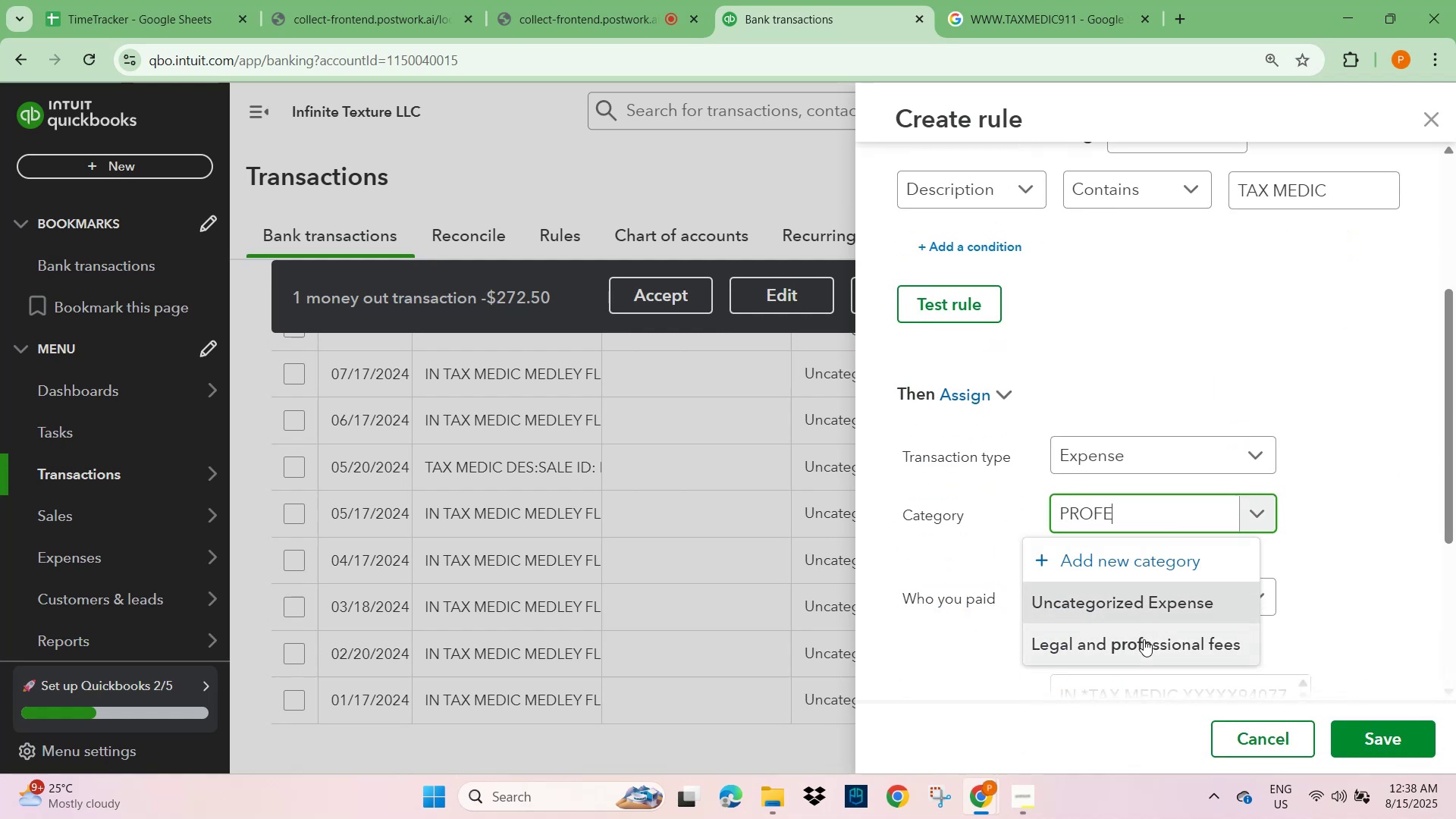 
double_click([1370, 586])
 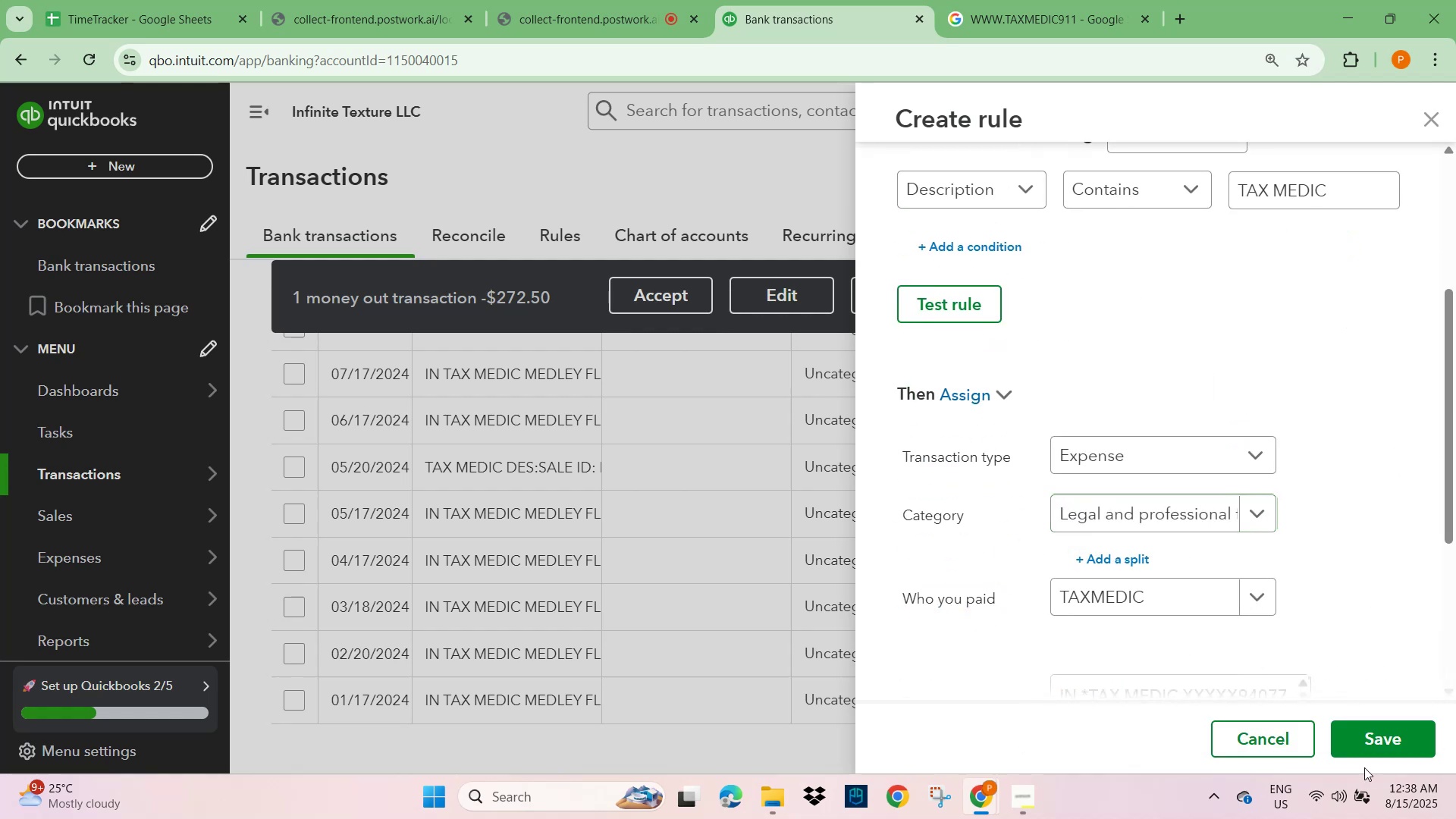 
left_click([1390, 734])
 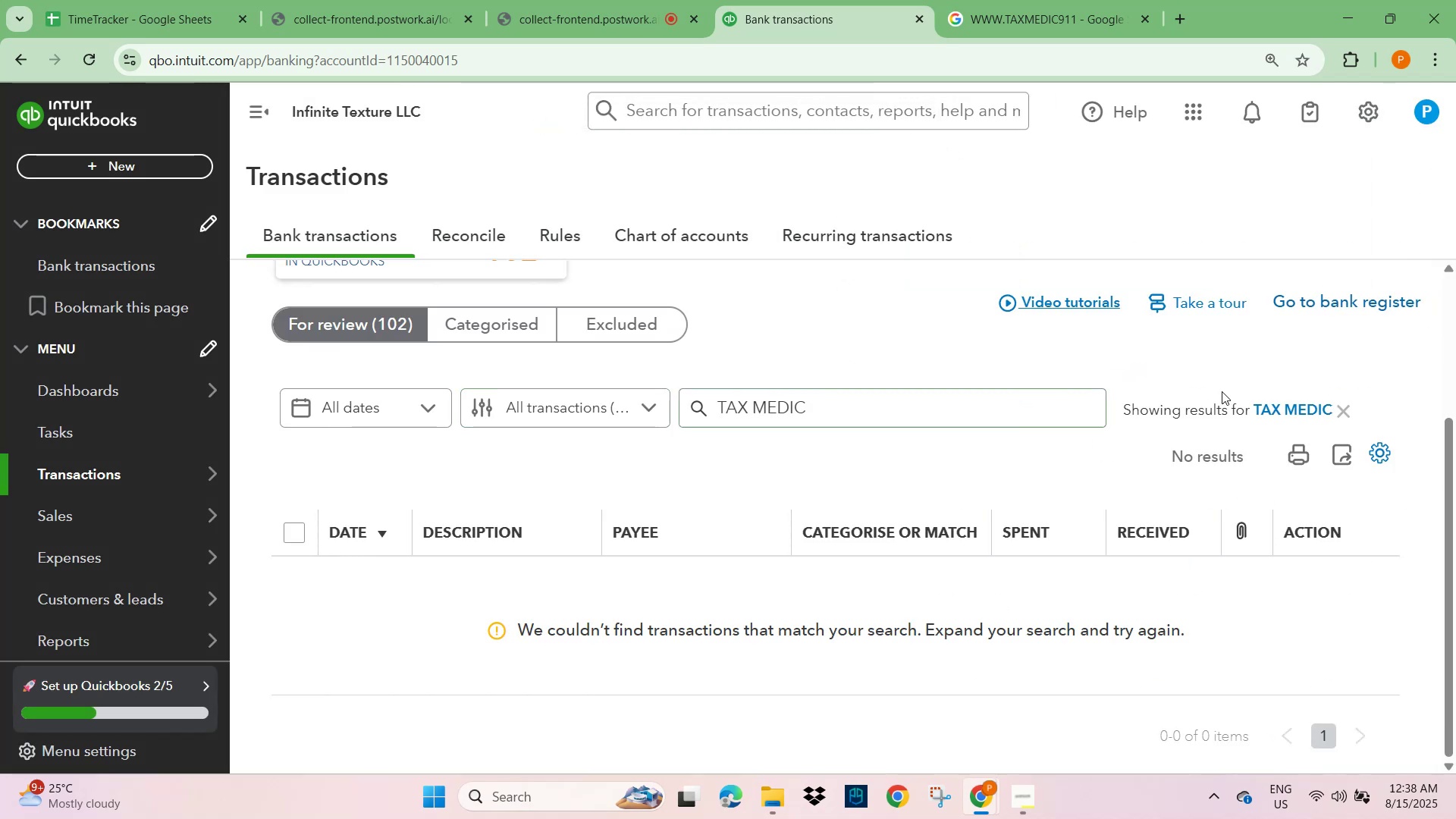 
wait(5.1)
 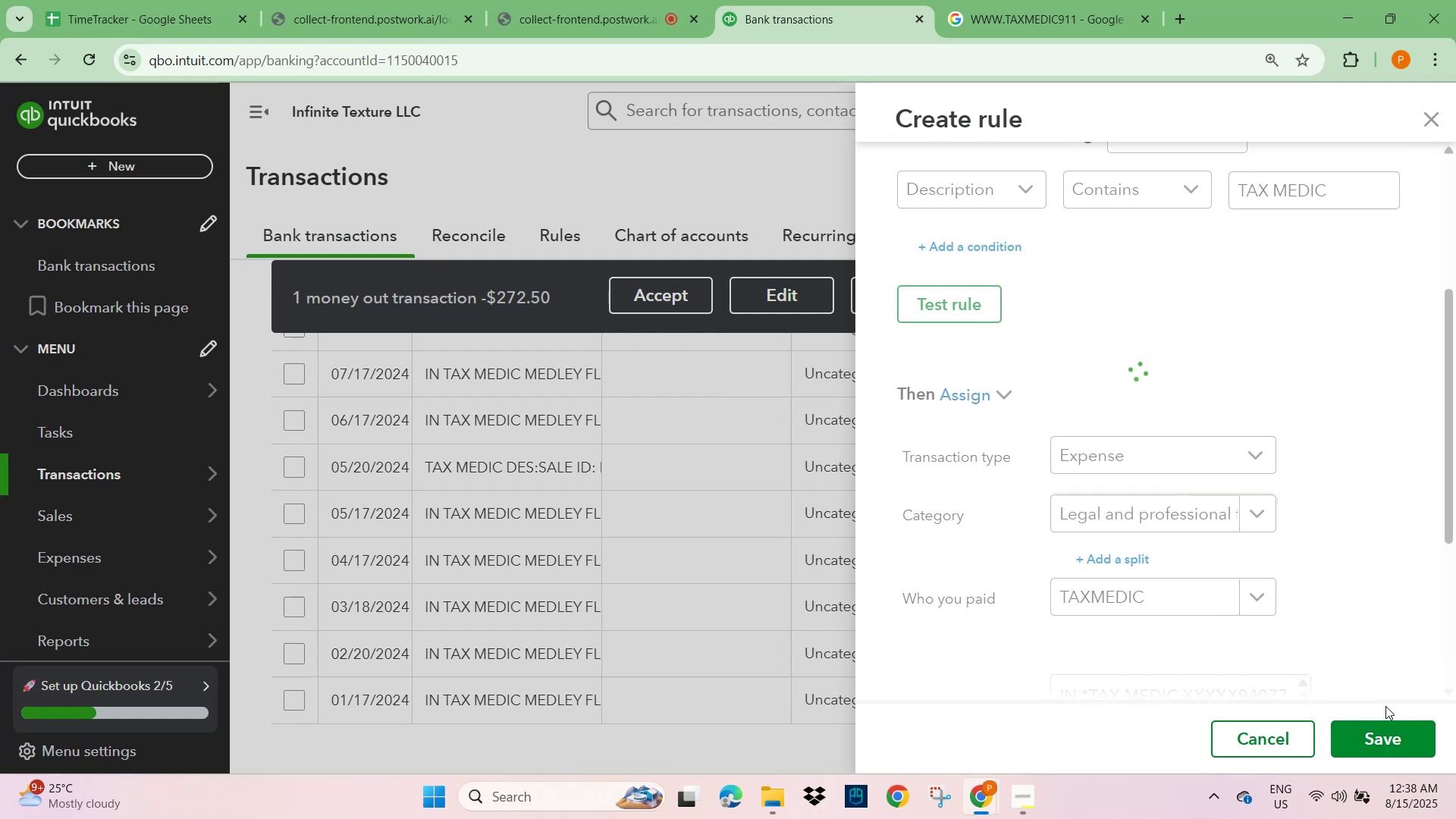 
left_click([1341, 413])
 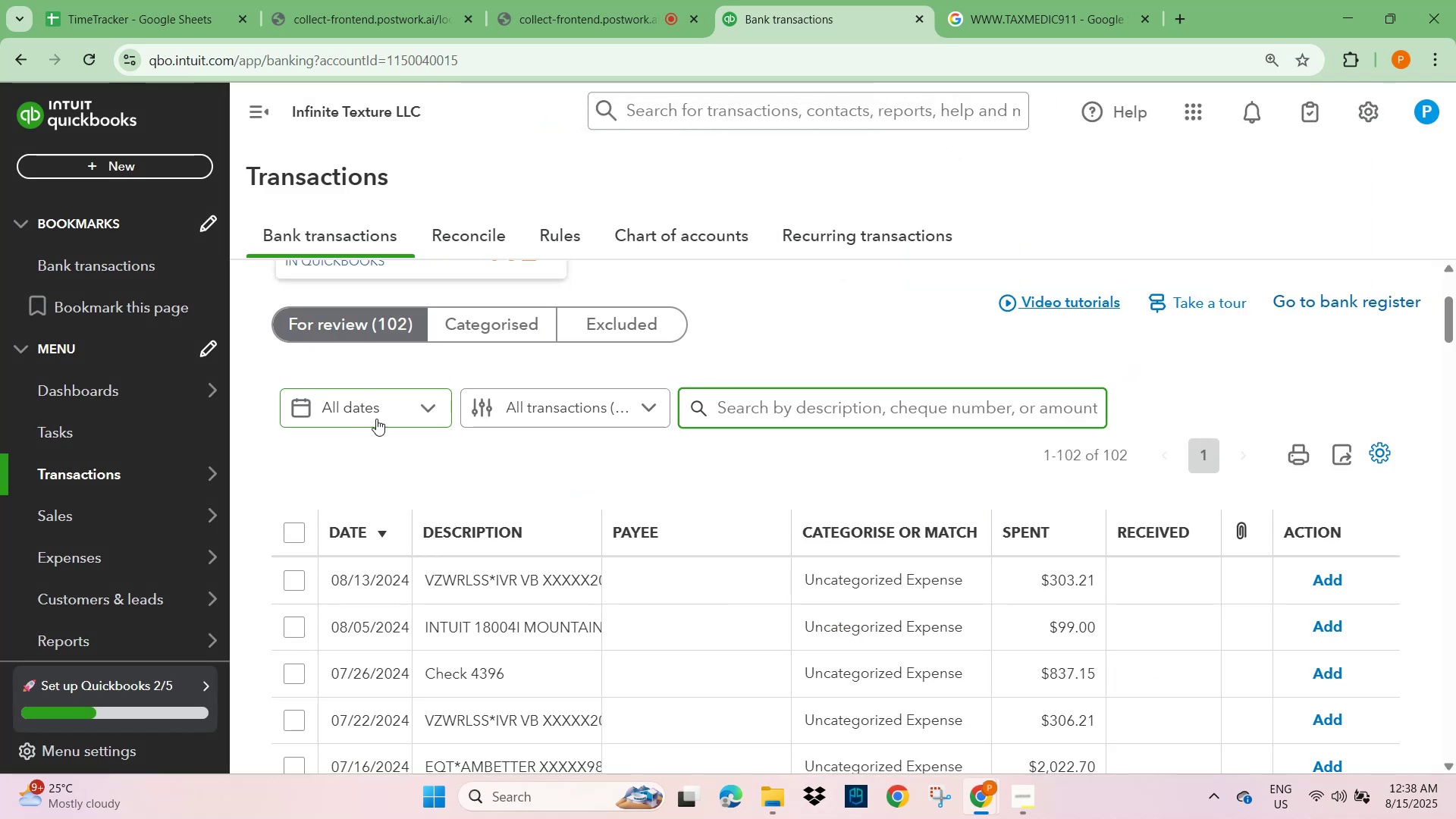 
scroll: coordinate [515, 680], scroll_direction: down, amount: 1.0
 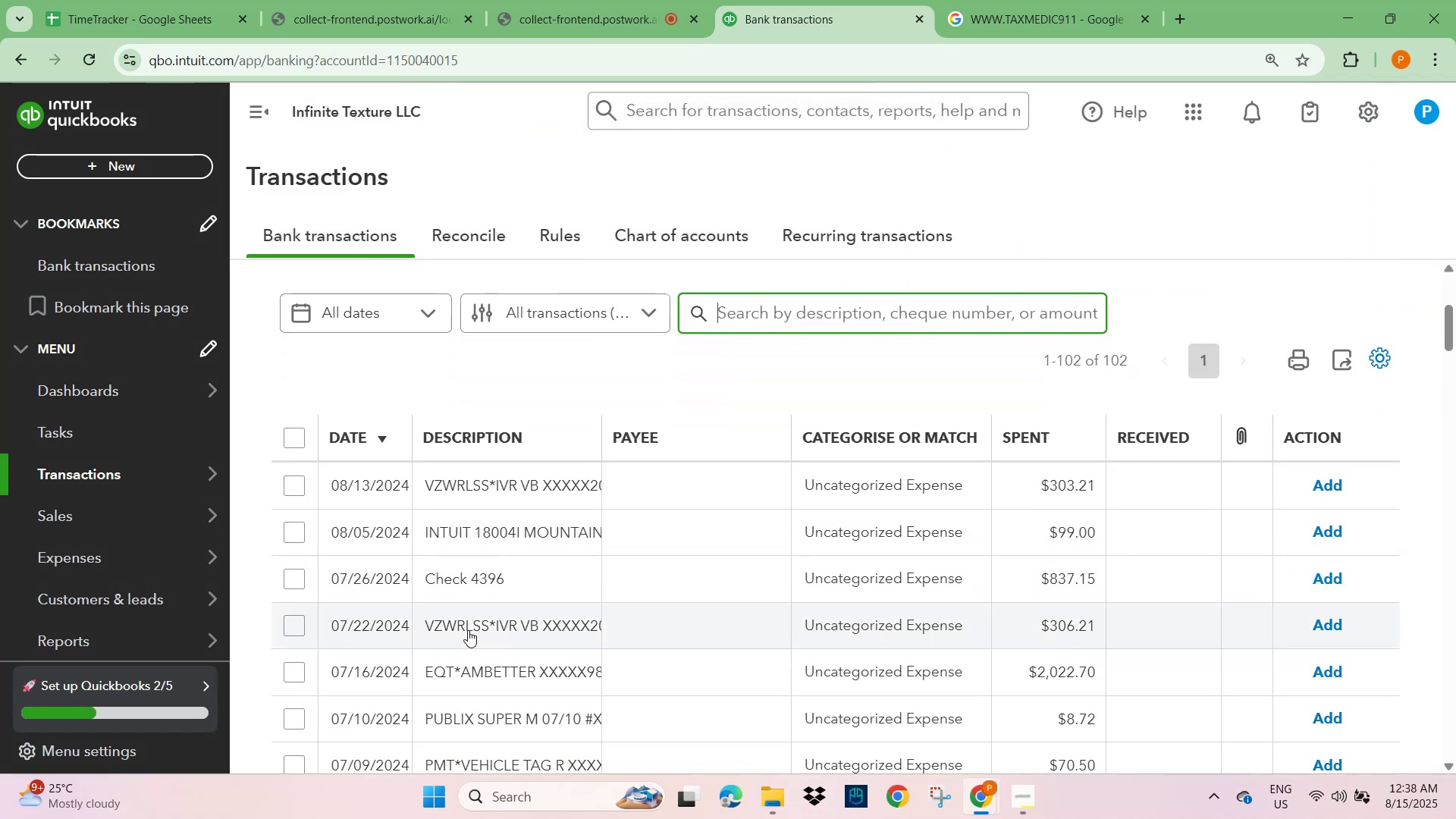 
left_click([468, 630])
 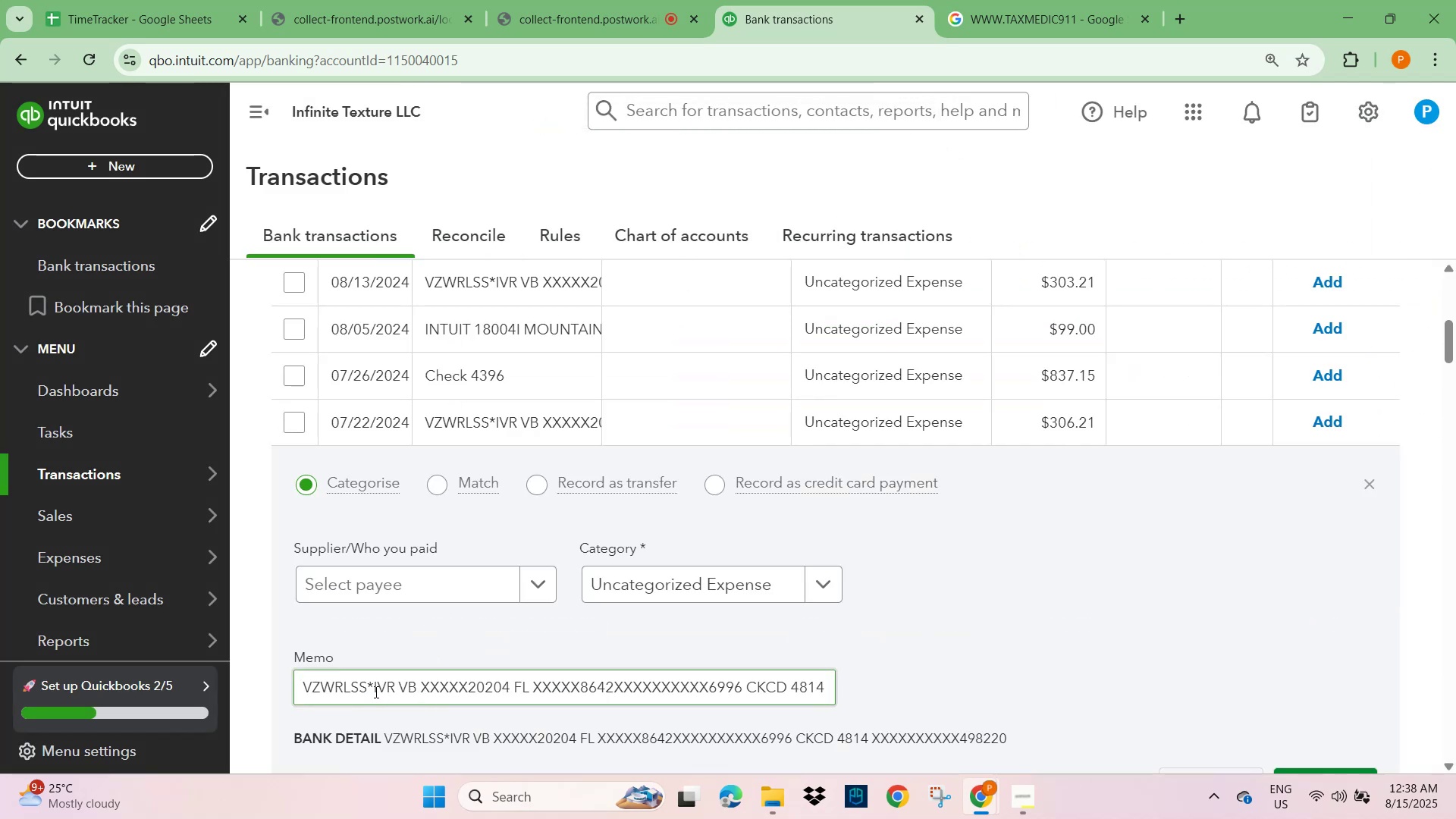 
left_click_drag(start_coordinate=[397, 684], to_coordinate=[190, 693])
 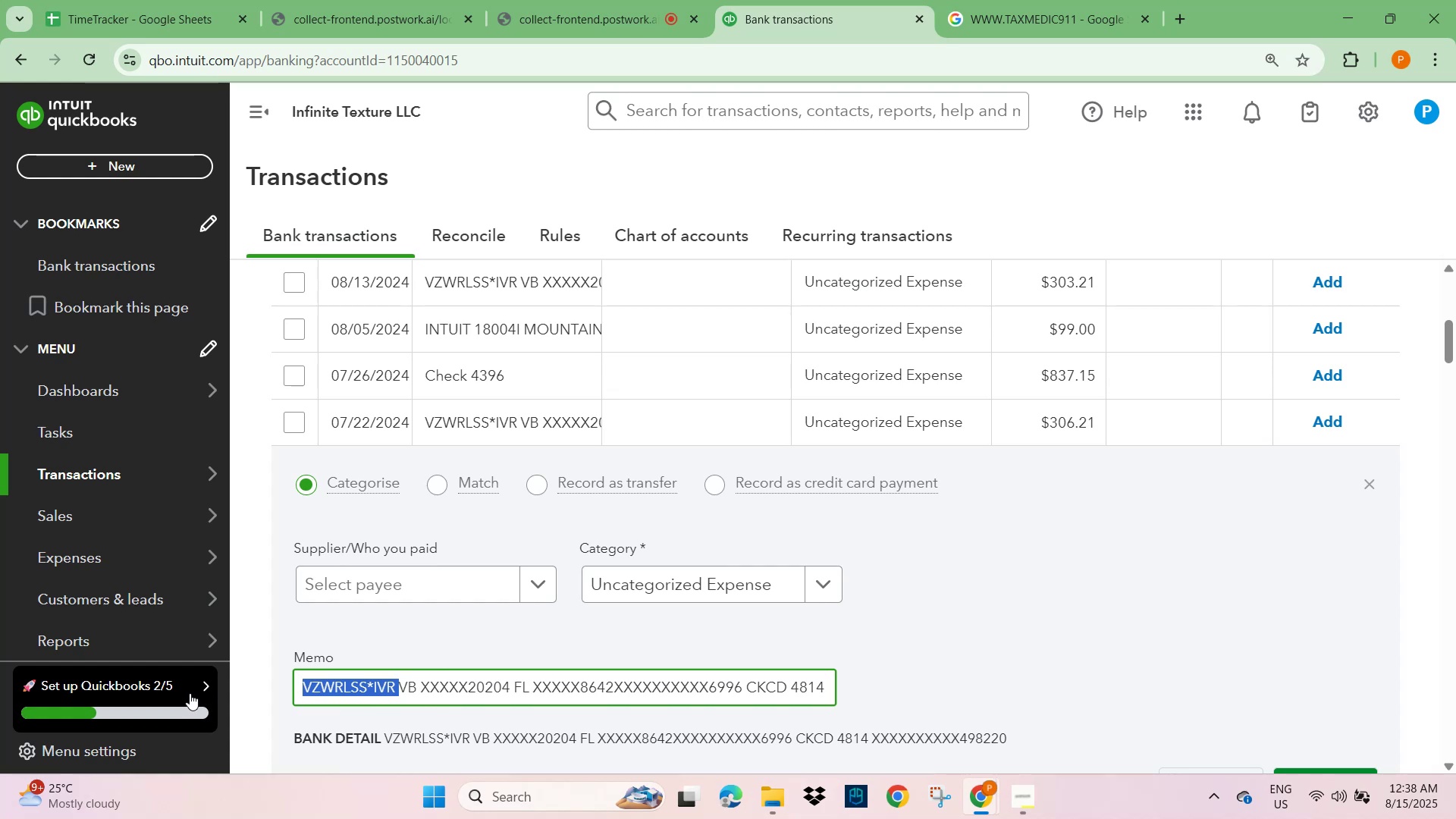 
key(Control+C)
 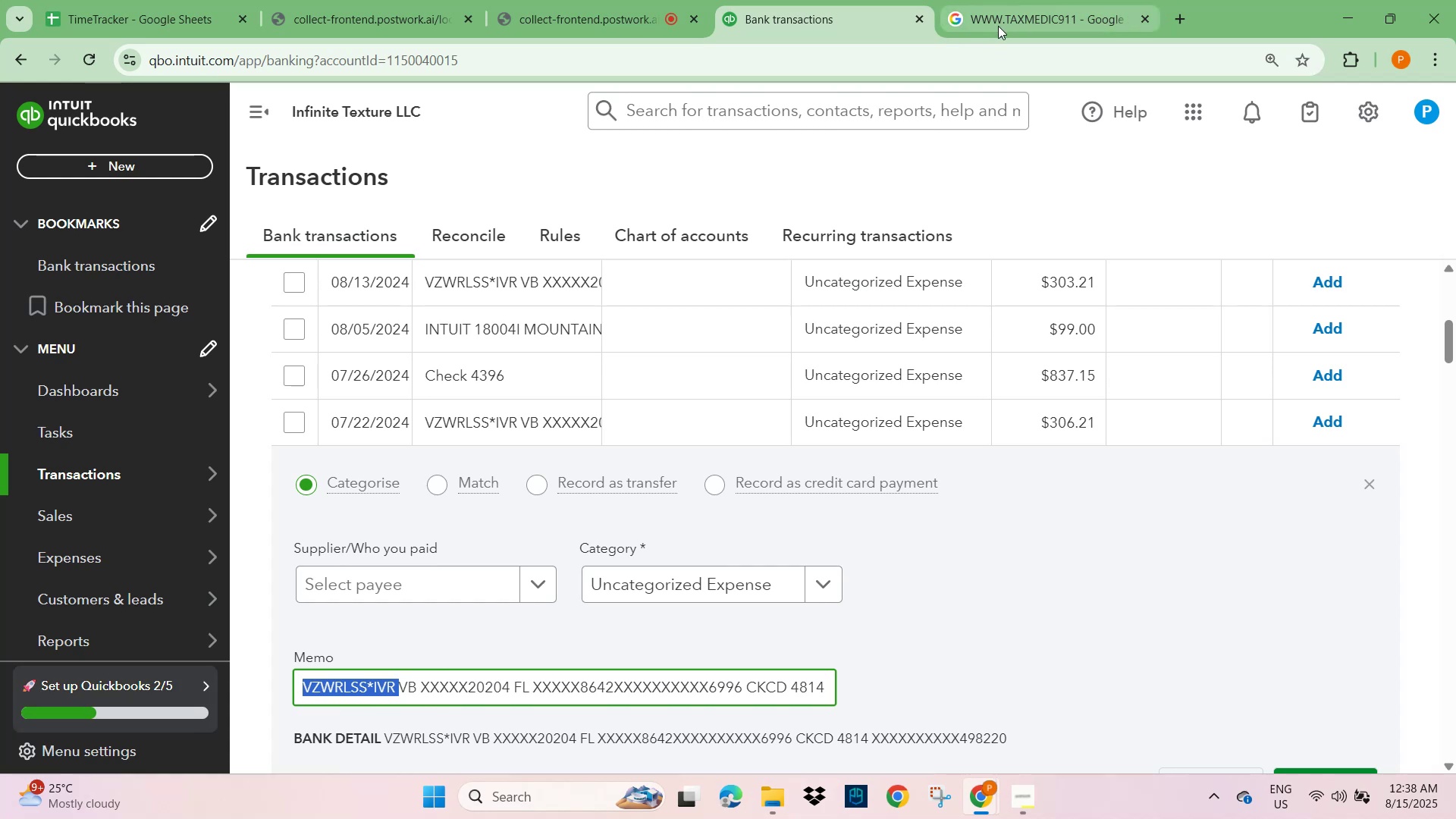 
left_click([1050, 17])
 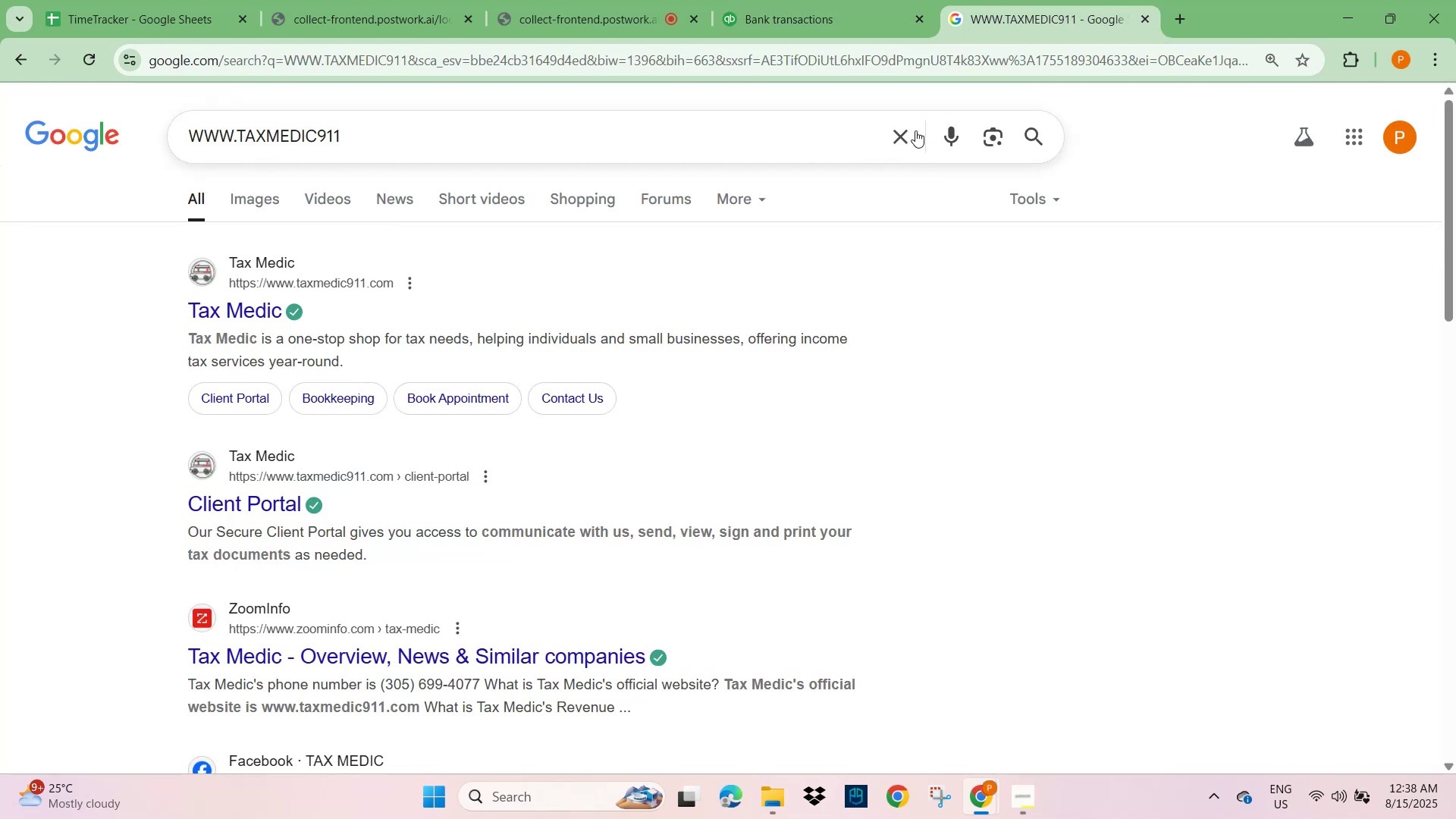 
left_click([896, 139])
 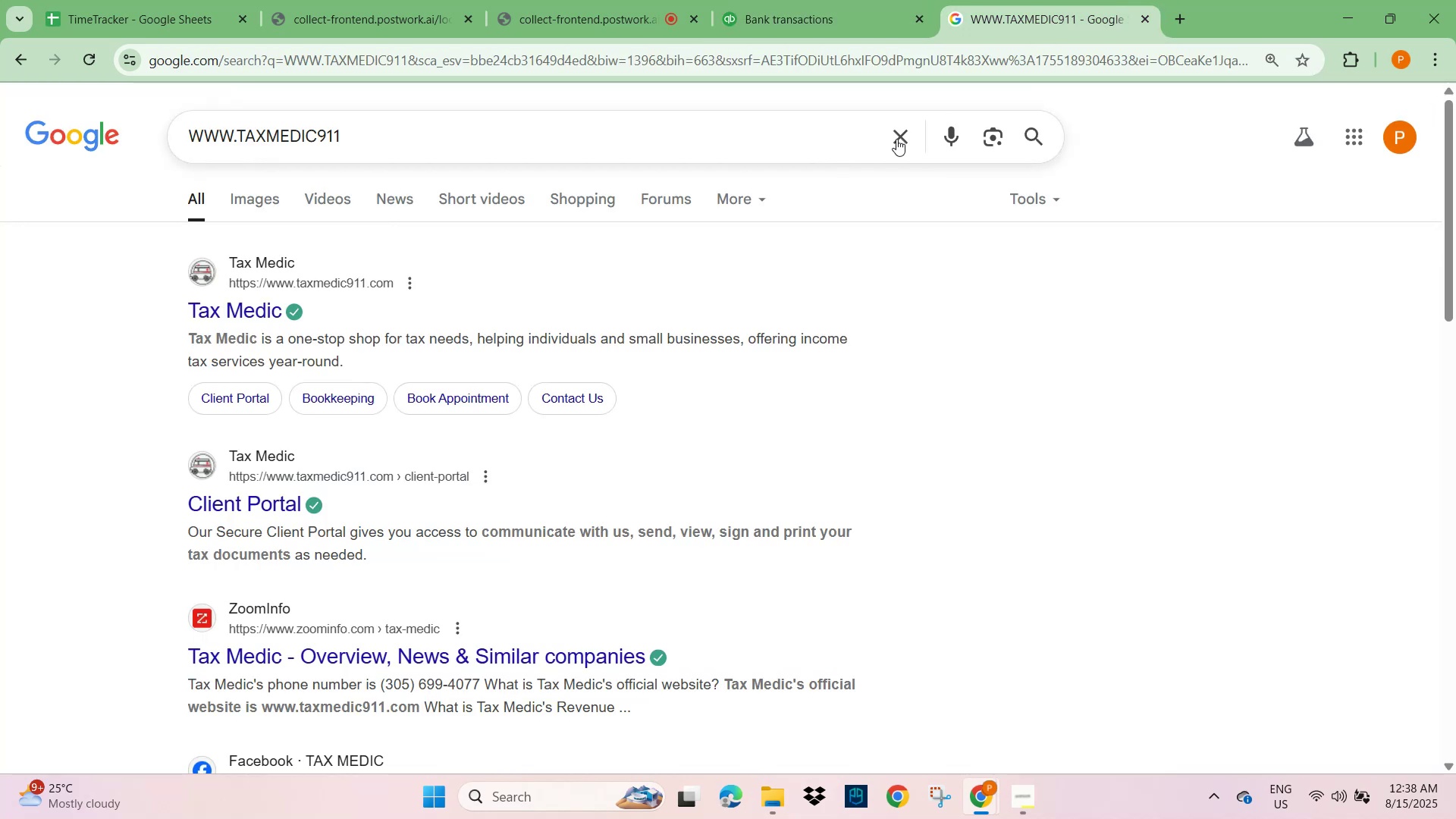 
key(Control+V)
 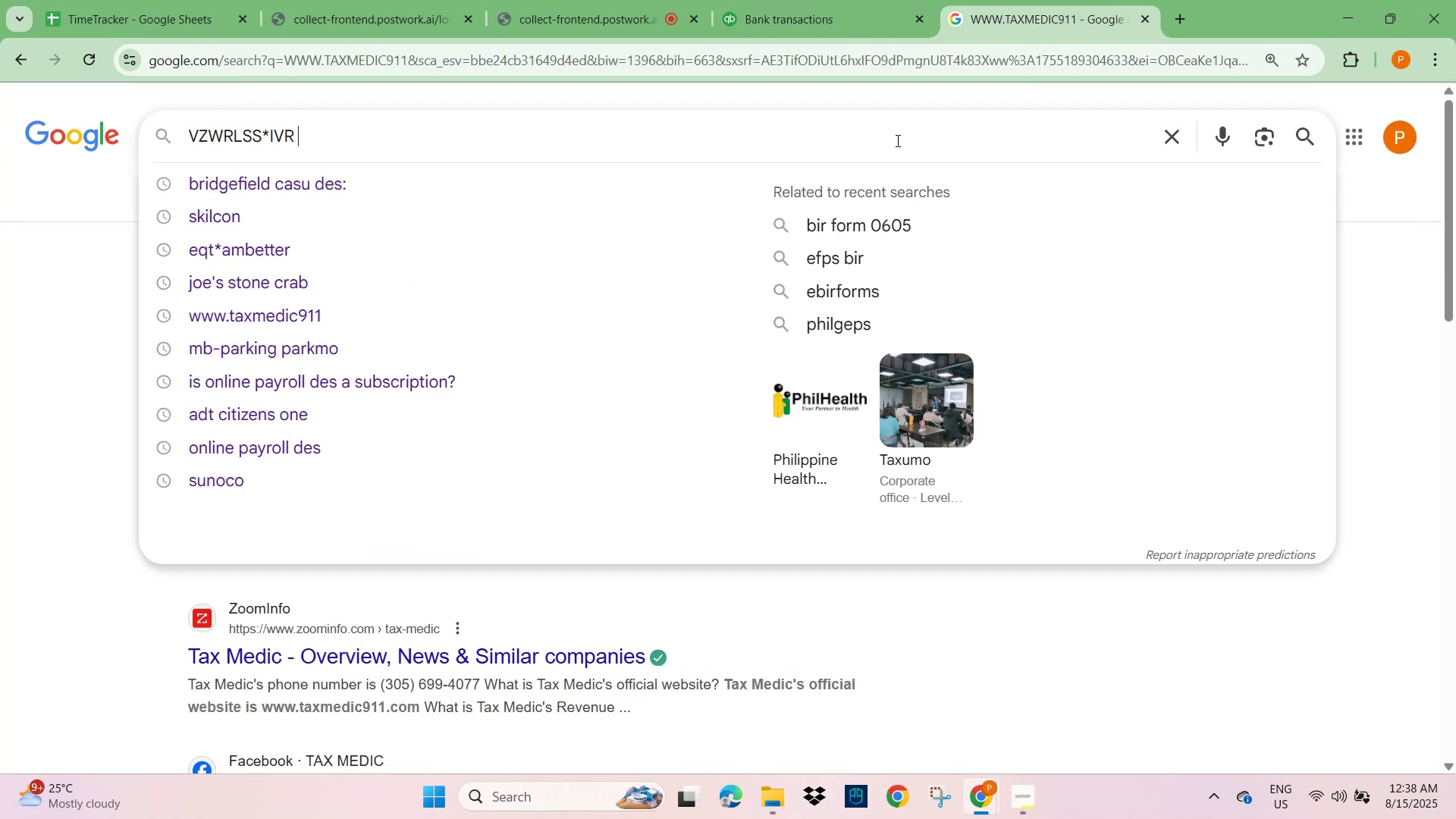 
key(Control+NumpadEnter)
 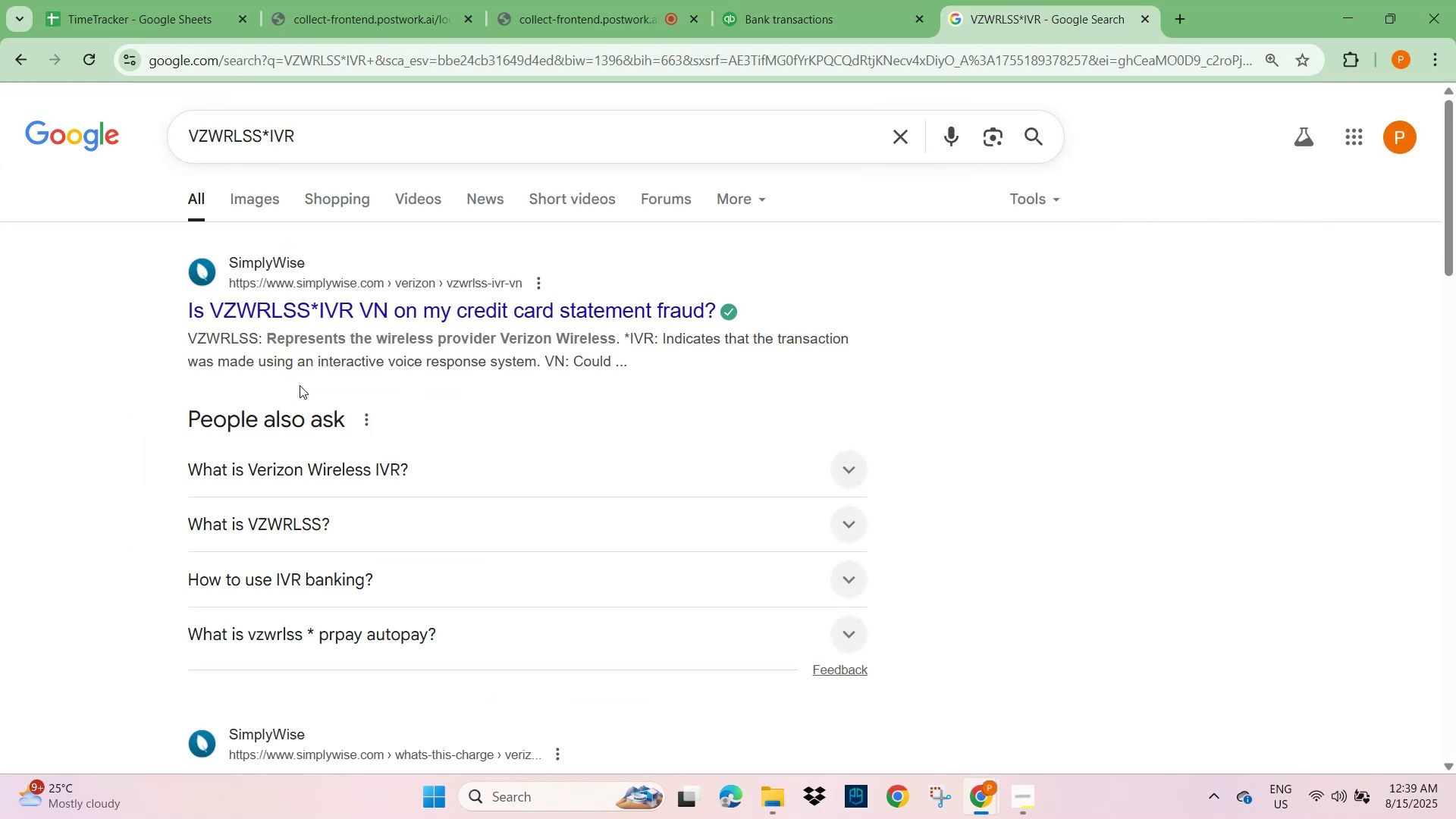 
wait(12.11)
 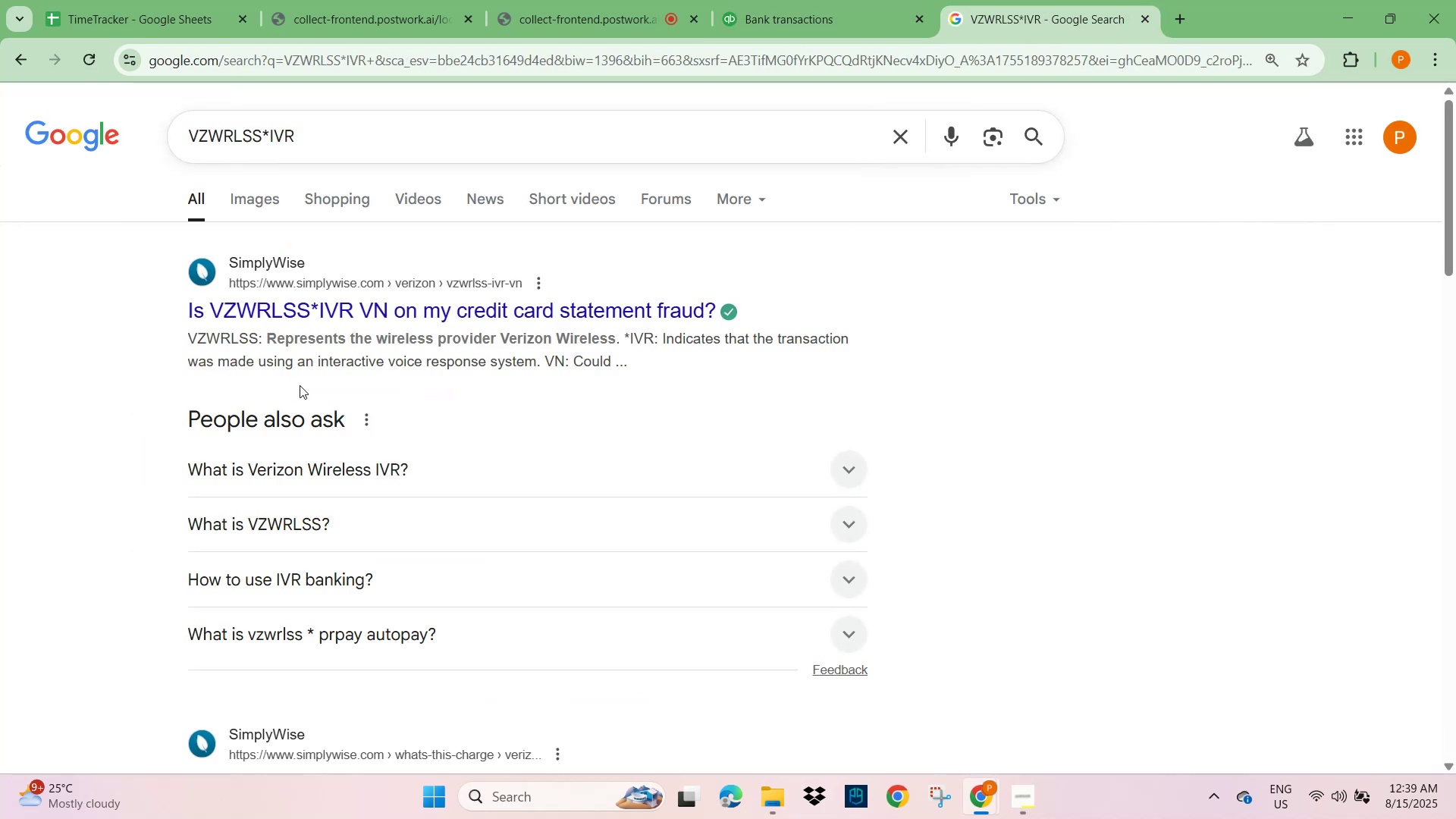 
scroll: coordinate [384, 466], scroll_direction: down, amount: 2.0
 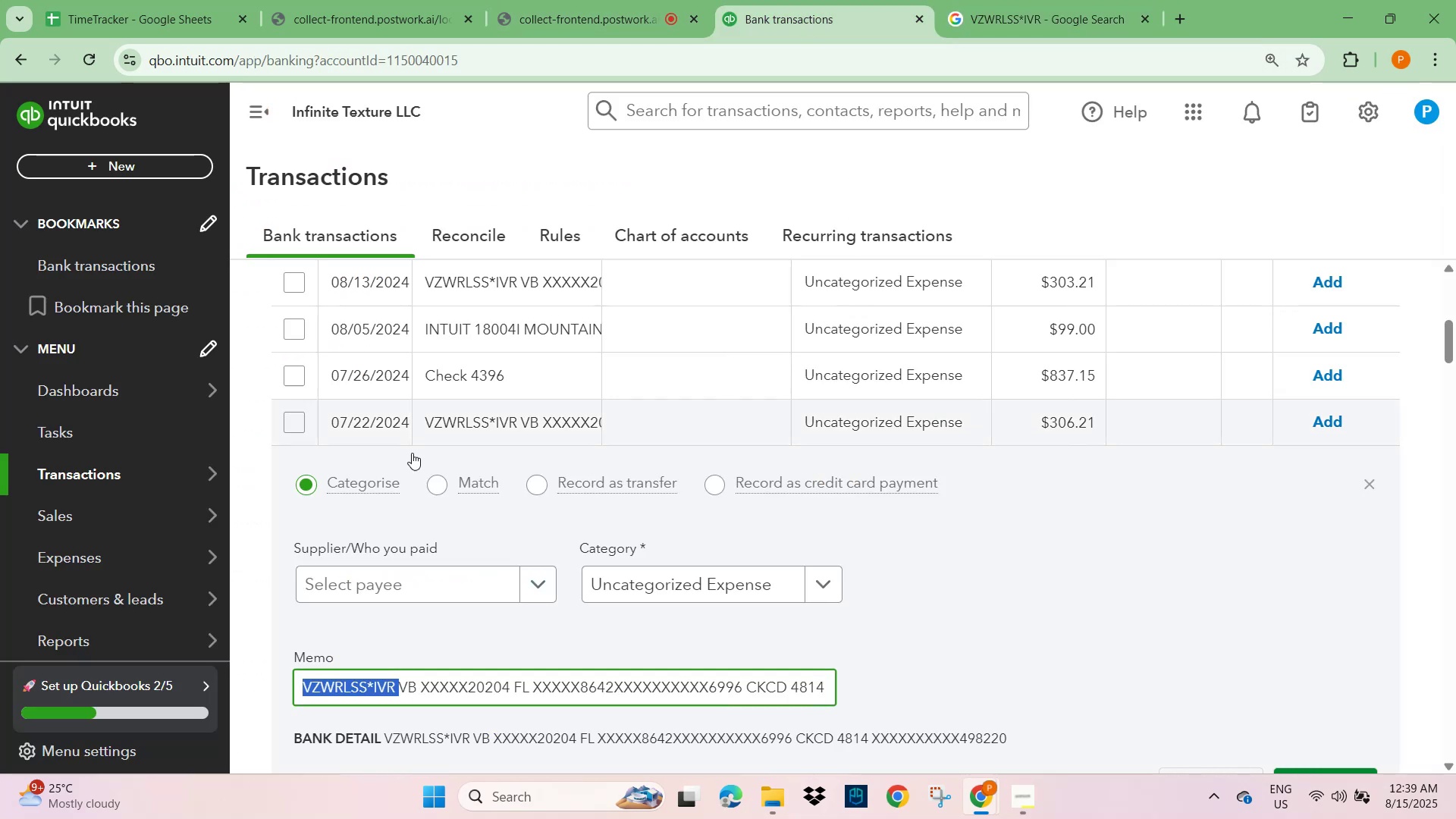 
scroll: coordinate [727, 322], scroll_direction: up, amount: 5.0
 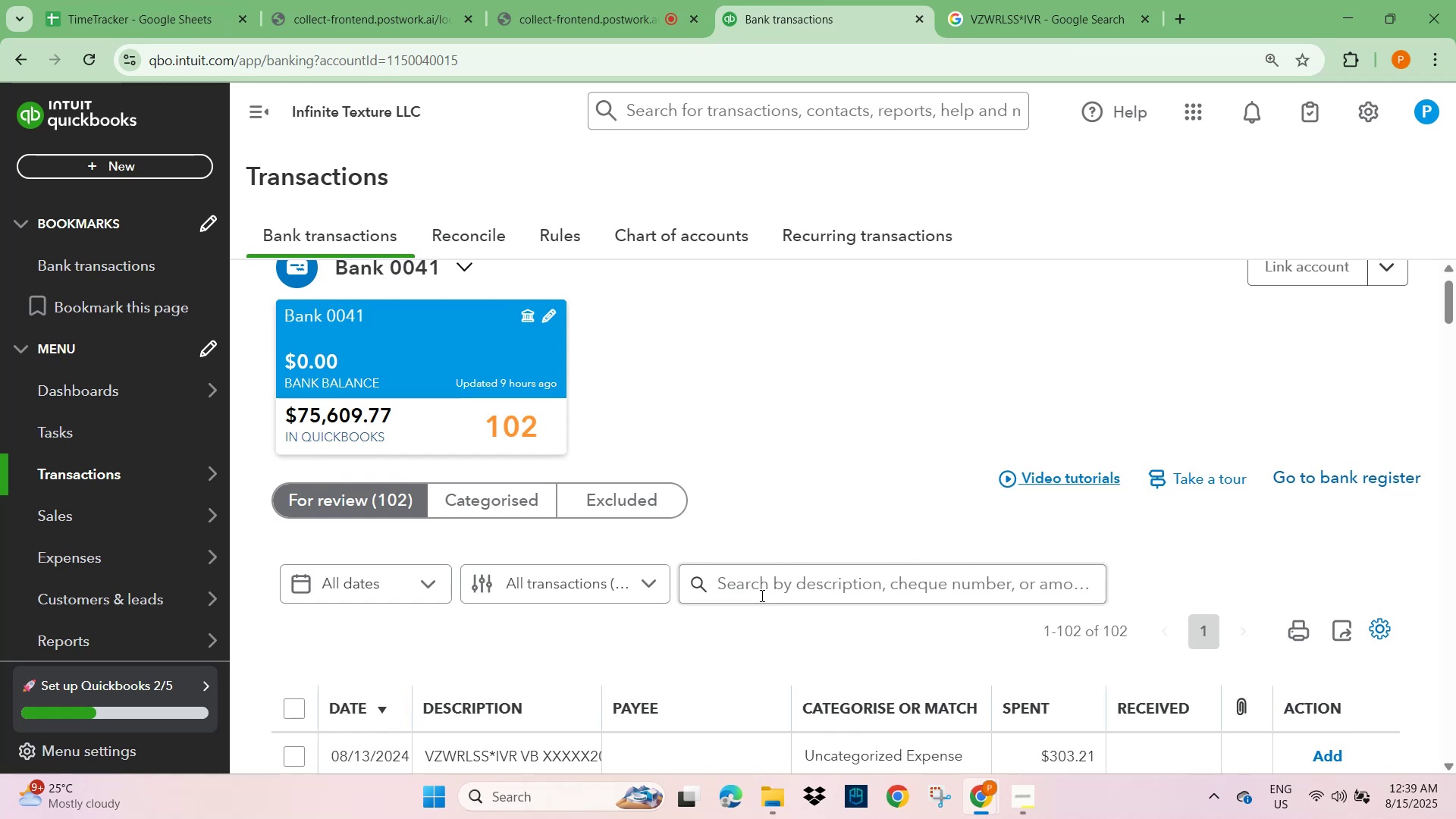 
key(Control+V)
 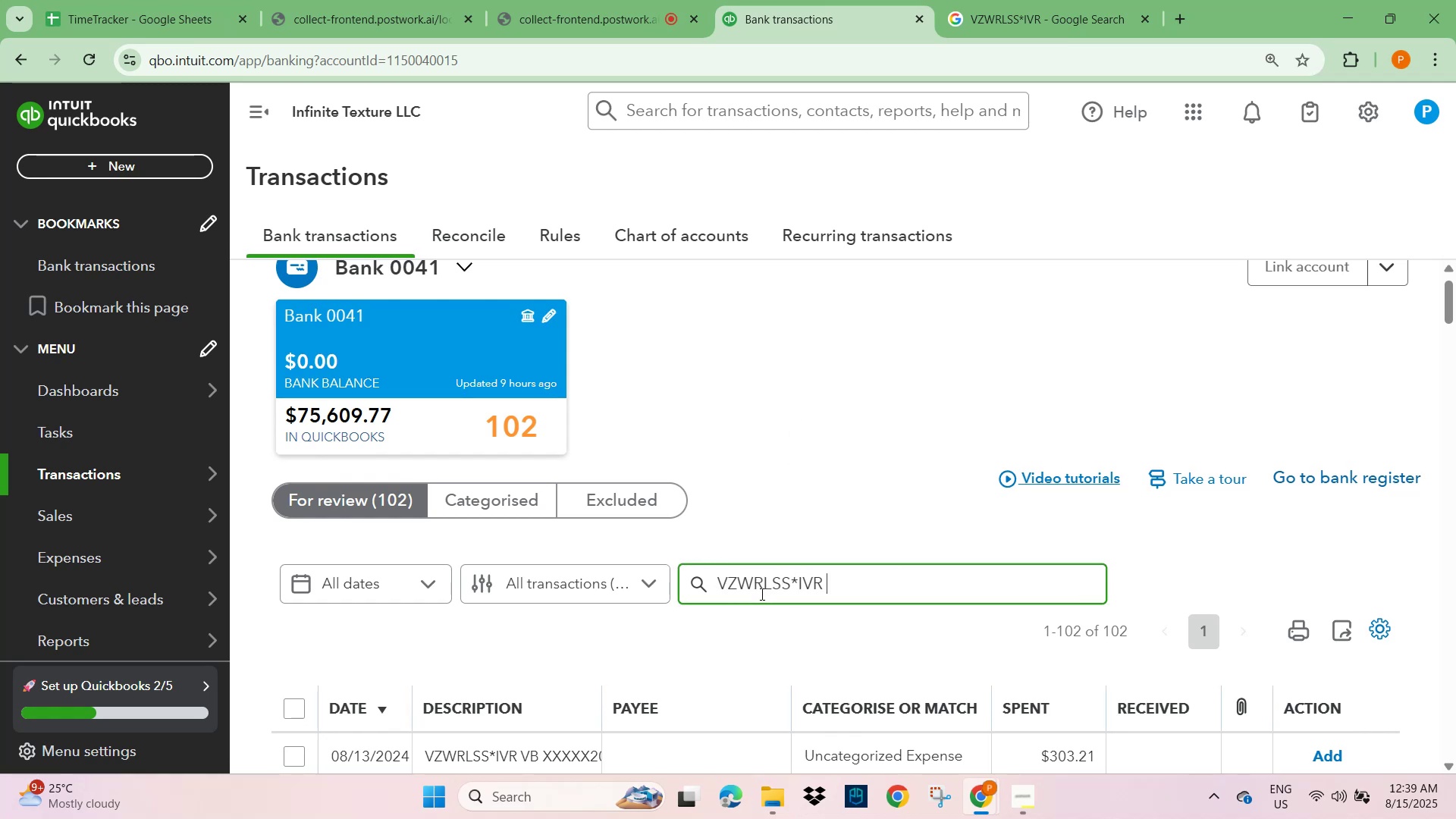 
key(NumpadEnter)
 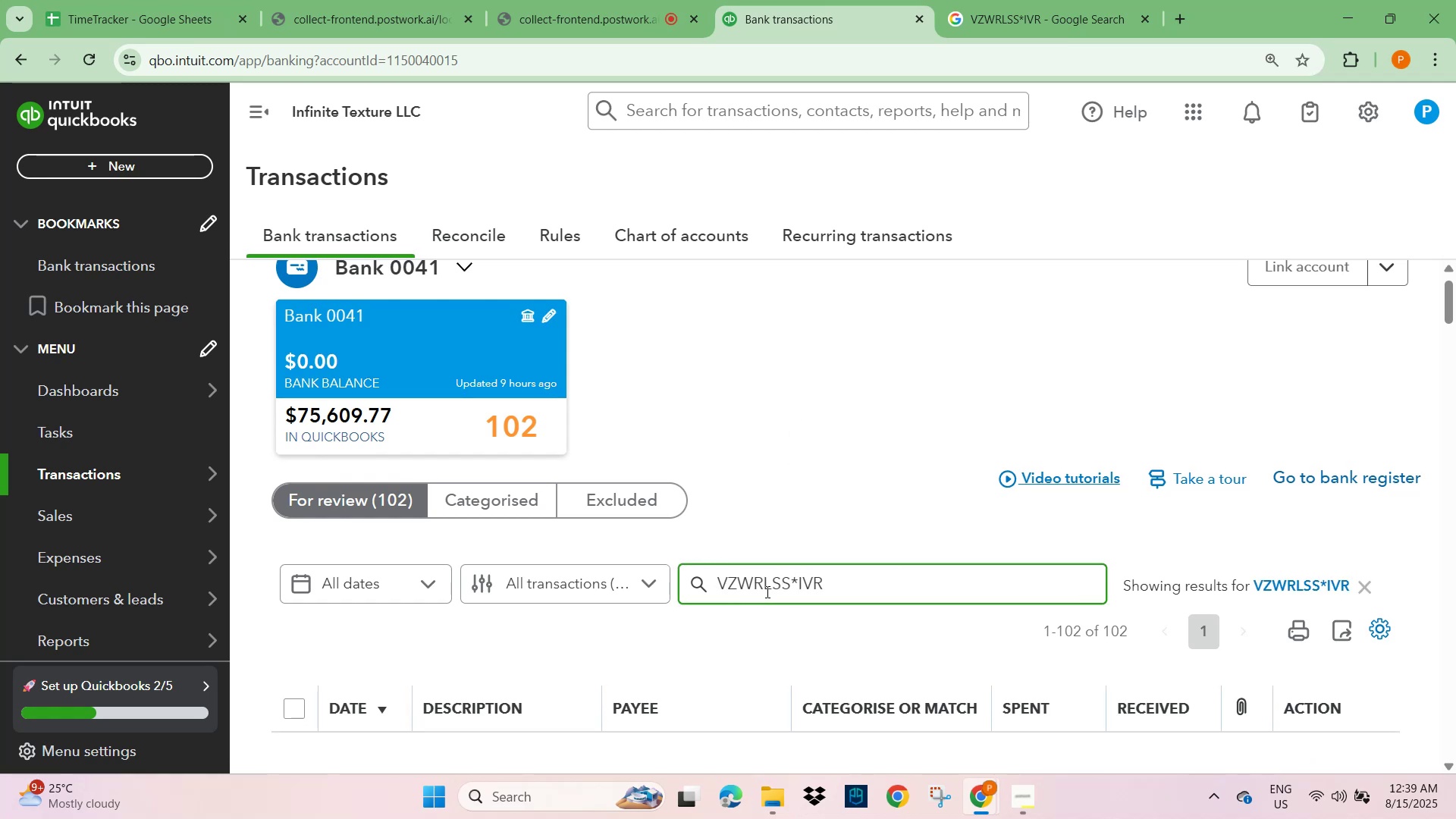 
scroll: coordinate [689, 510], scroll_direction: down, amount: 6.0
 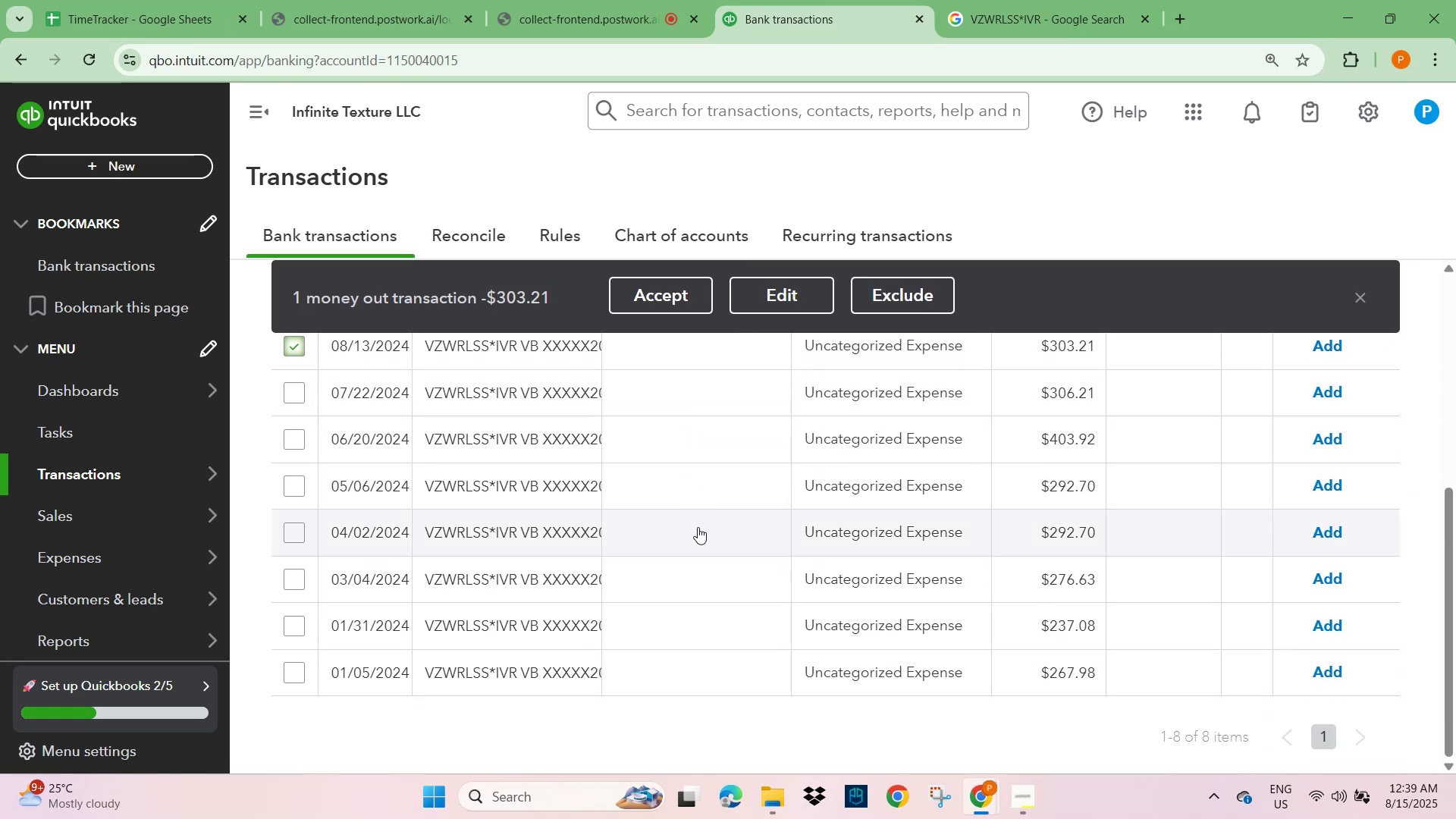 
scroll: coordinate [672, 551], scroll_direction: up, amount: 1.0
 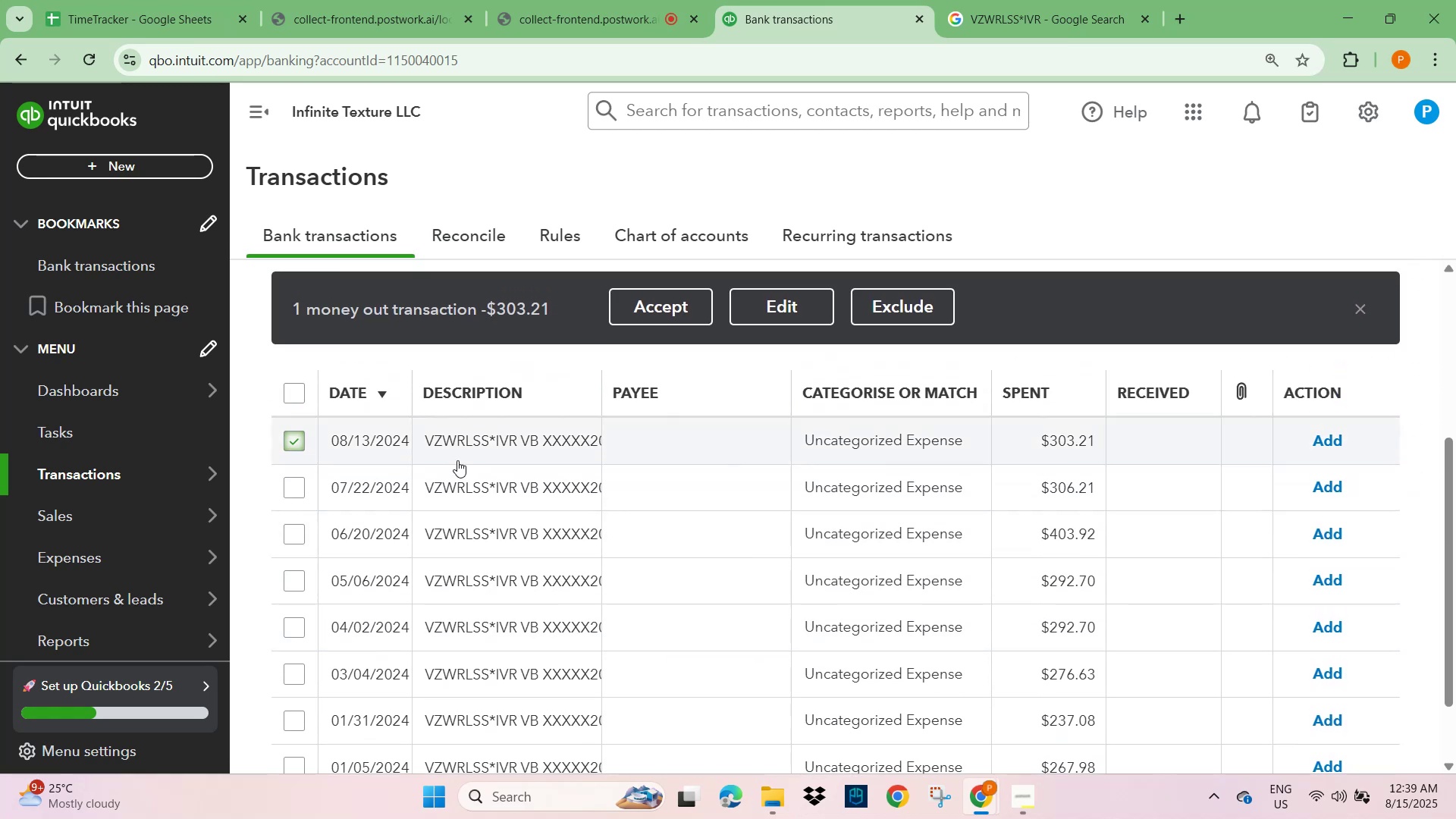 
left_click([459, 447])
 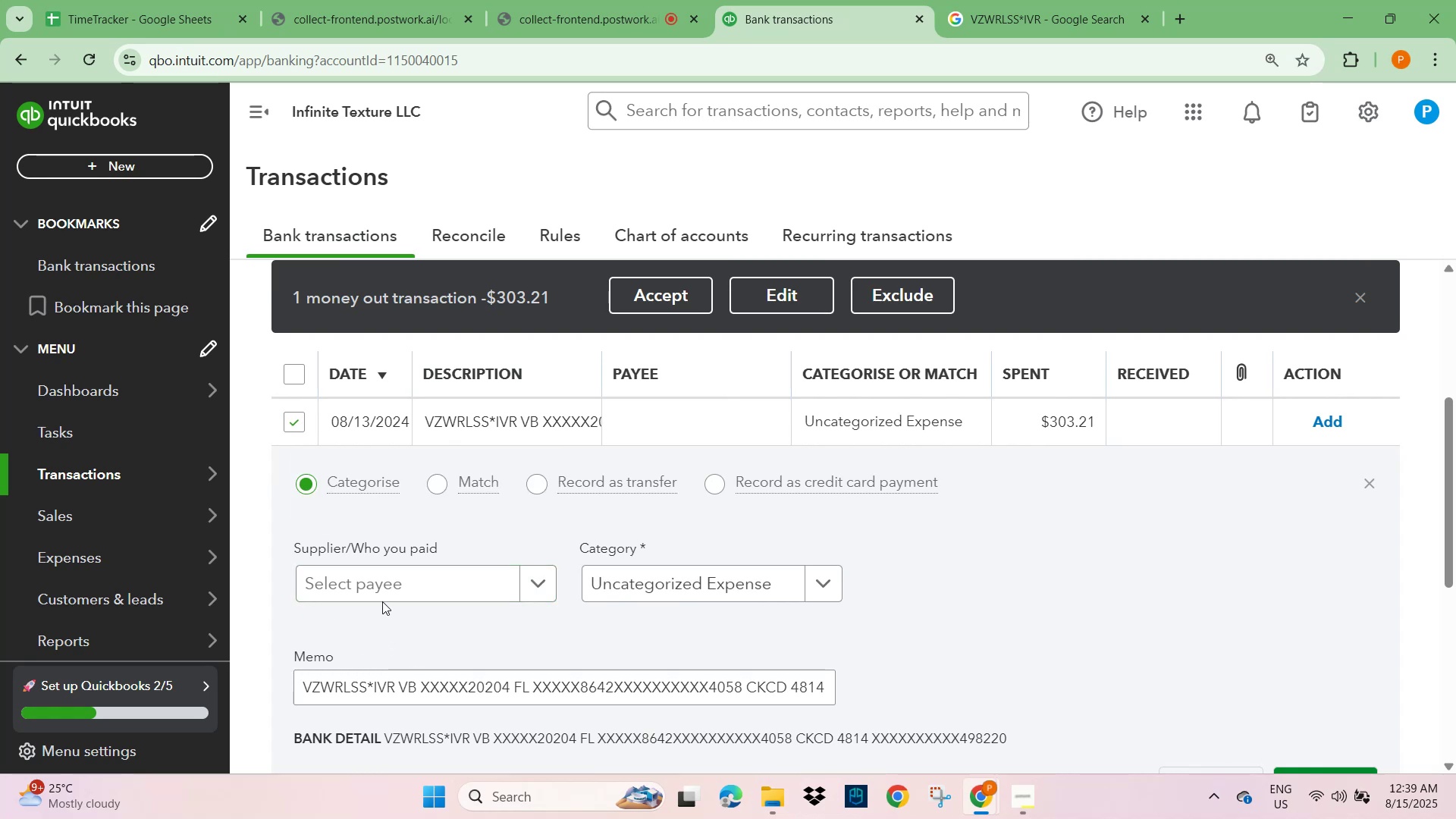 
key(Control+V)
 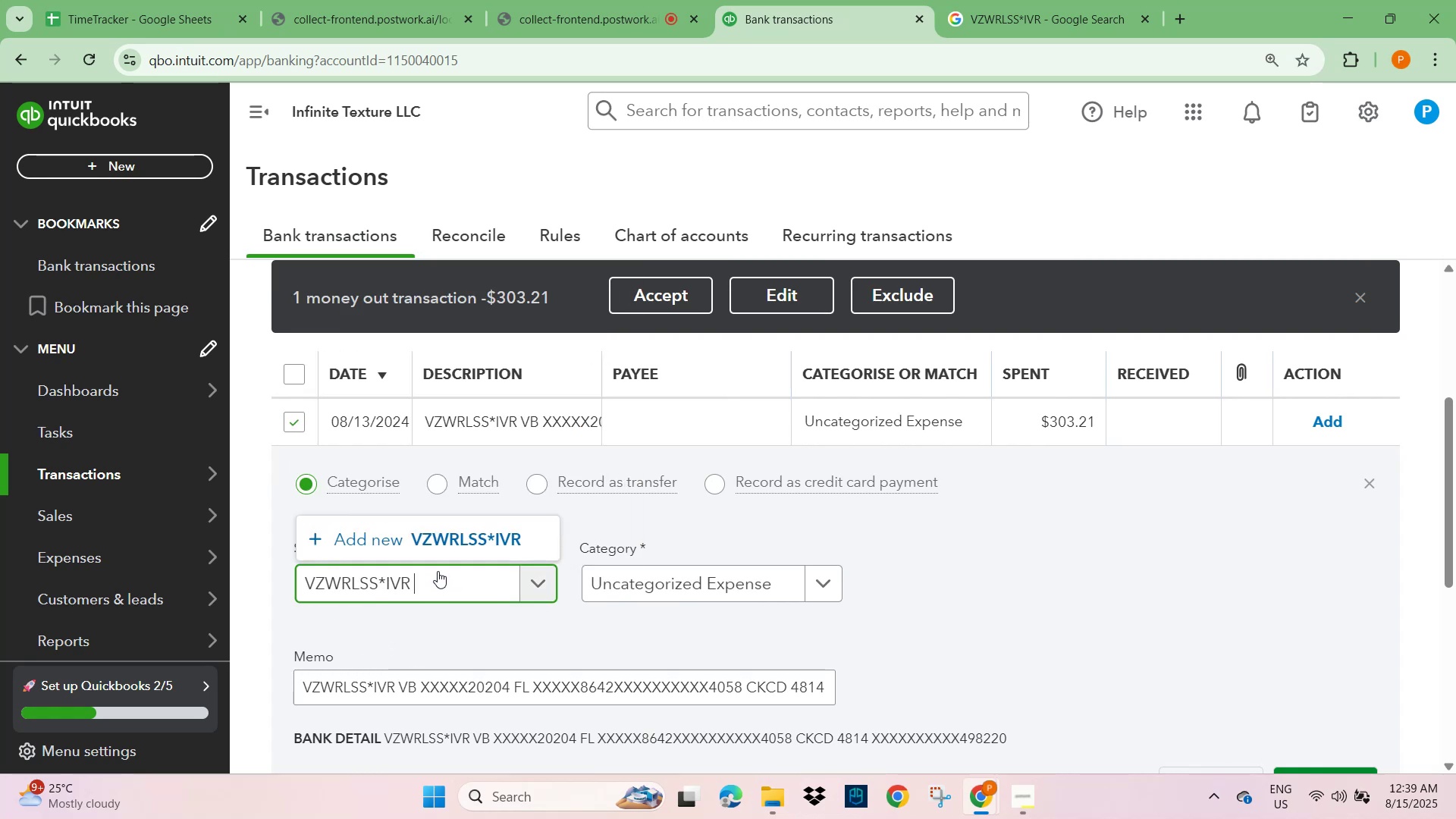 
key(Backspace)
 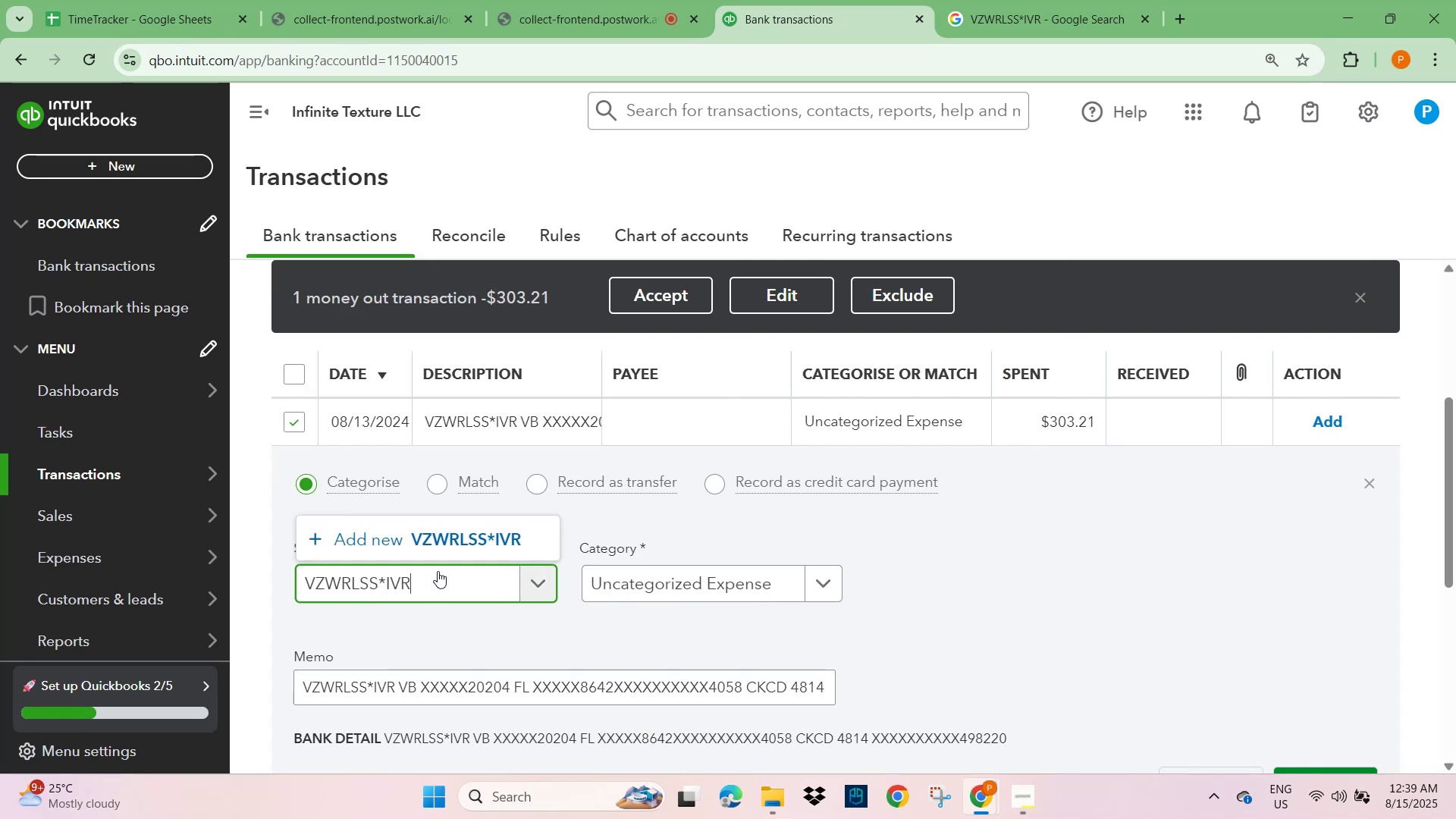 
key(Backspace)
 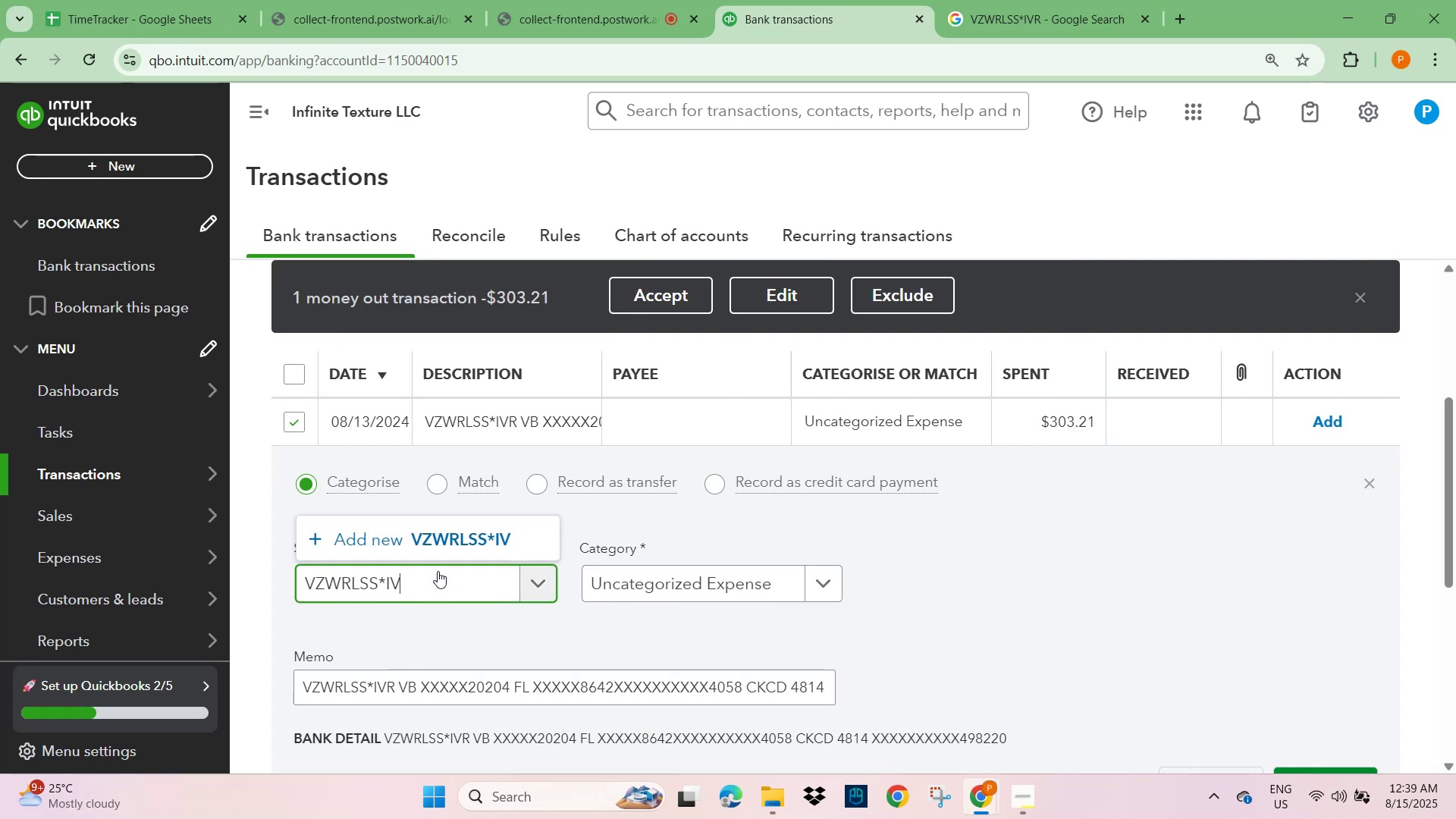 
key(Backspace)
 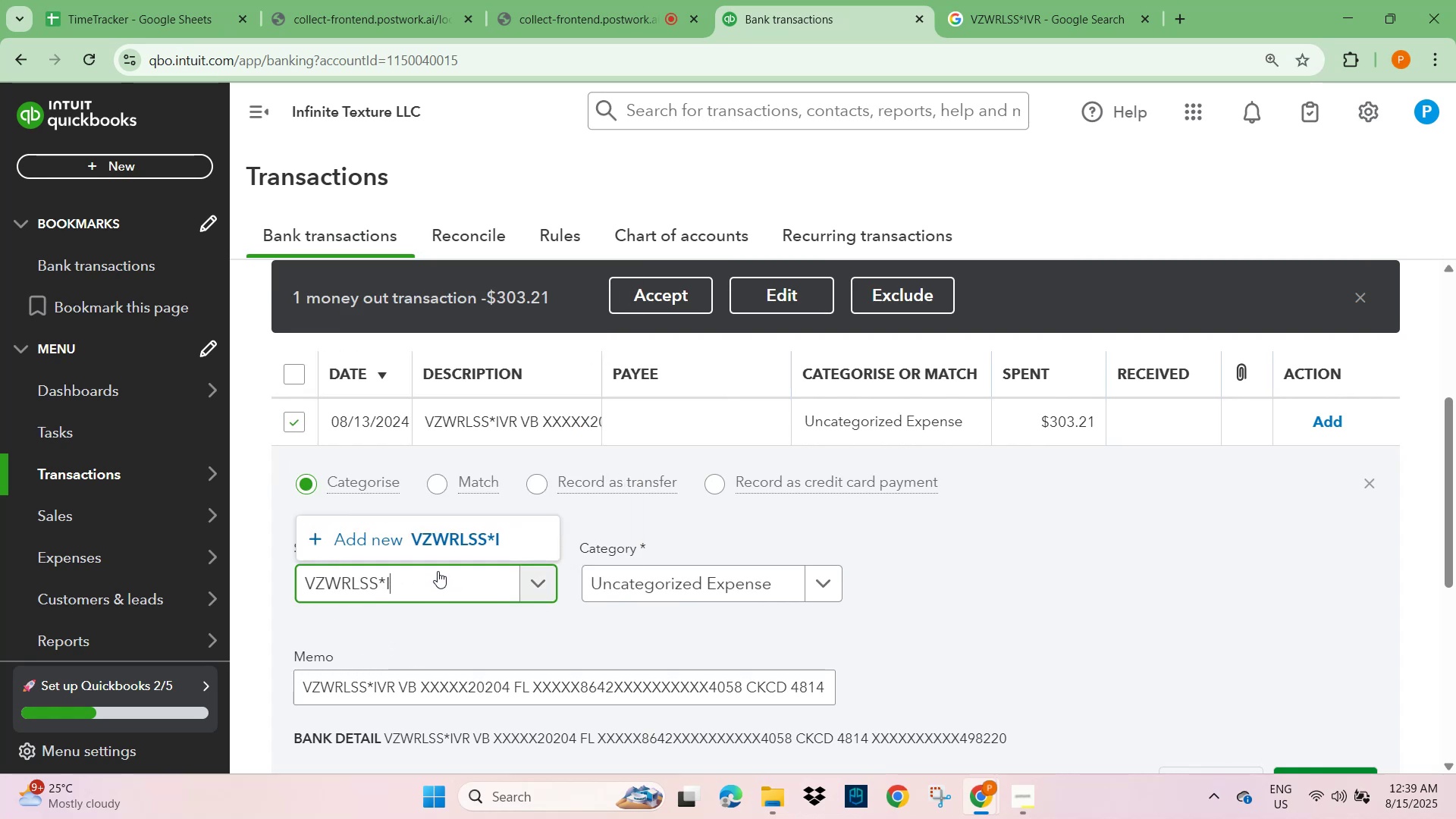 
key(Backspace)
 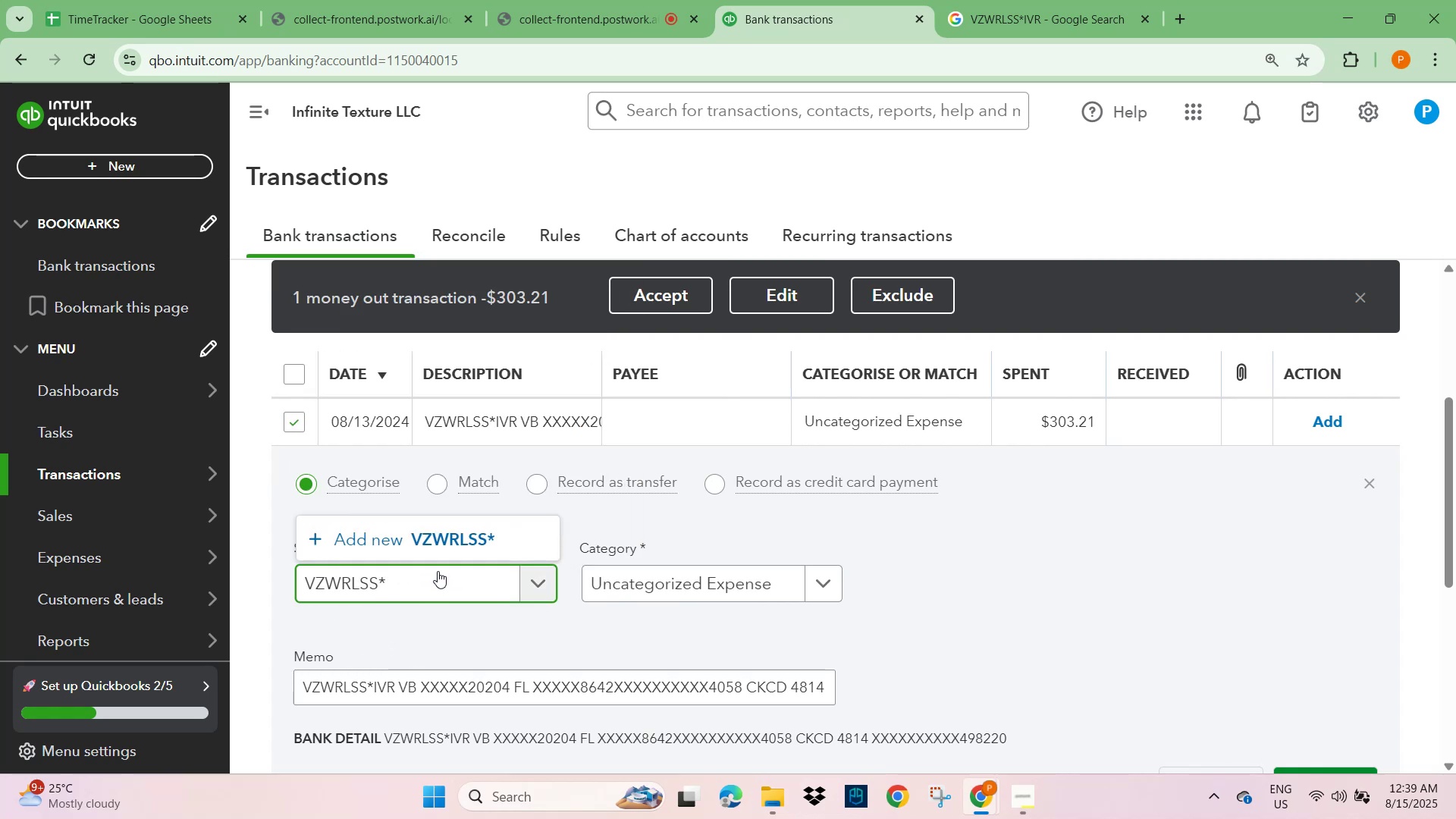 
key(Backspace)
 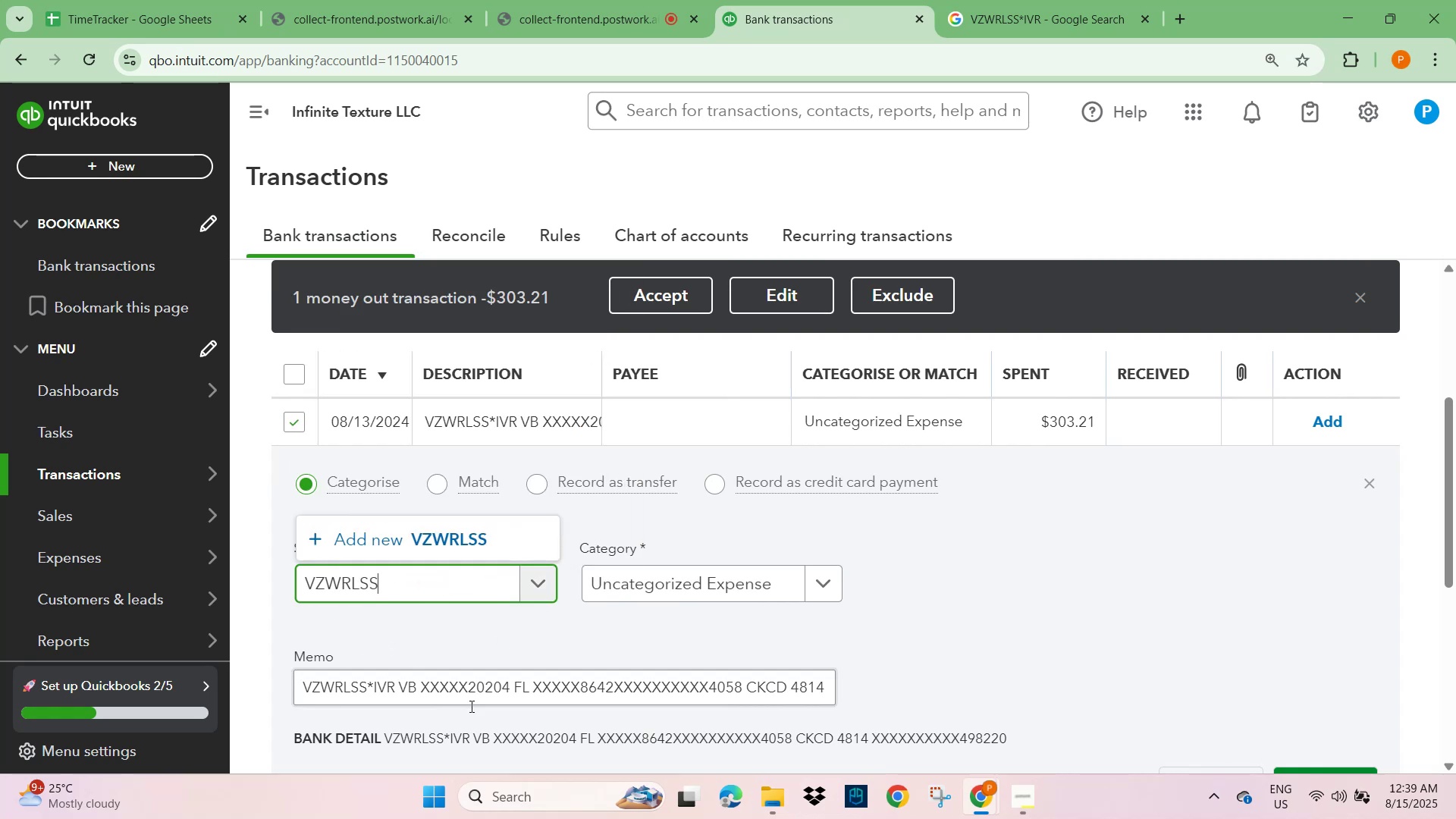 
scroll: coordinate [456, 715], scroll_direction: down, amount: 2.0
 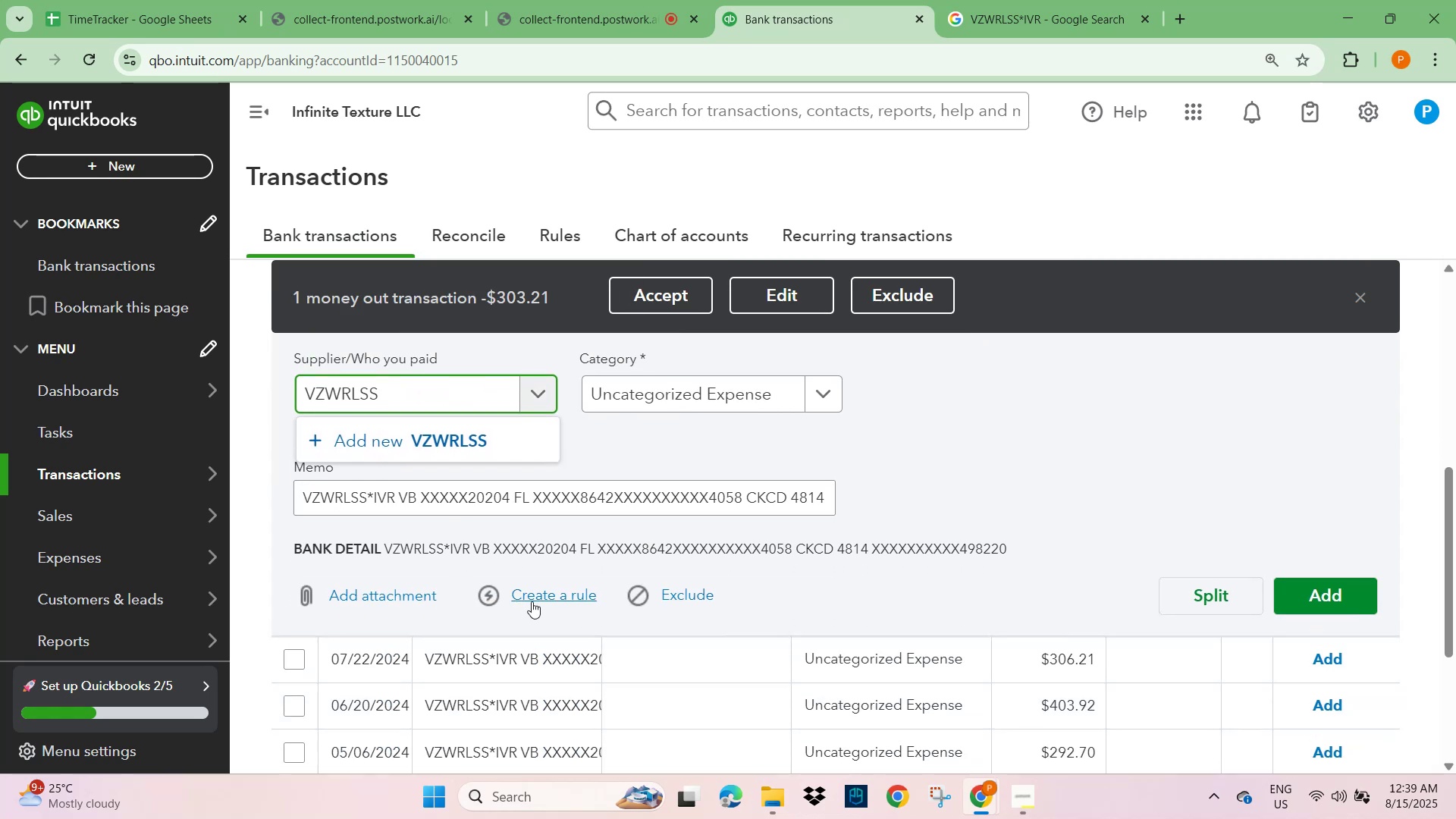 
left_click([532, 601])
 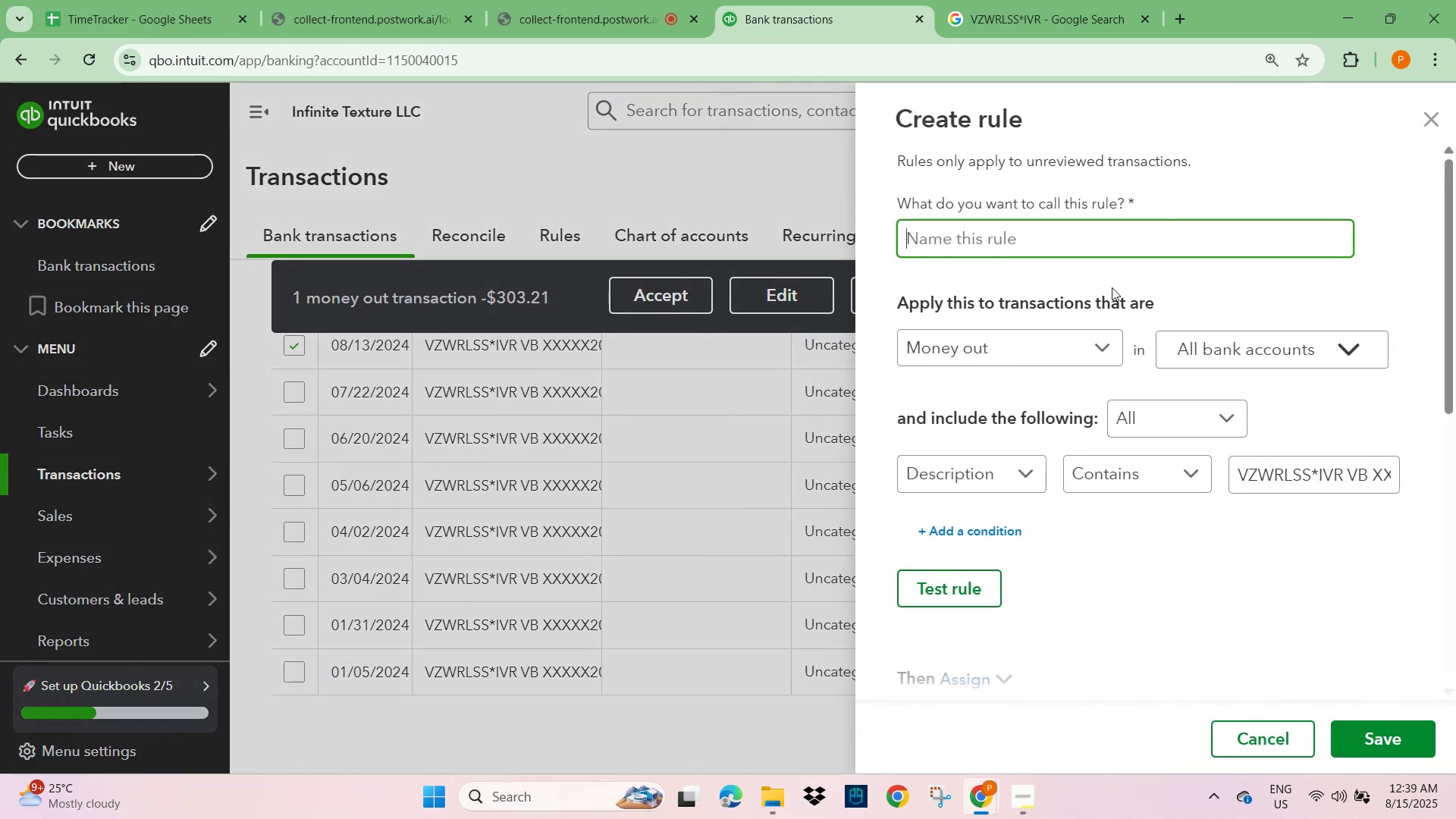 
left_click([1049, 241])
 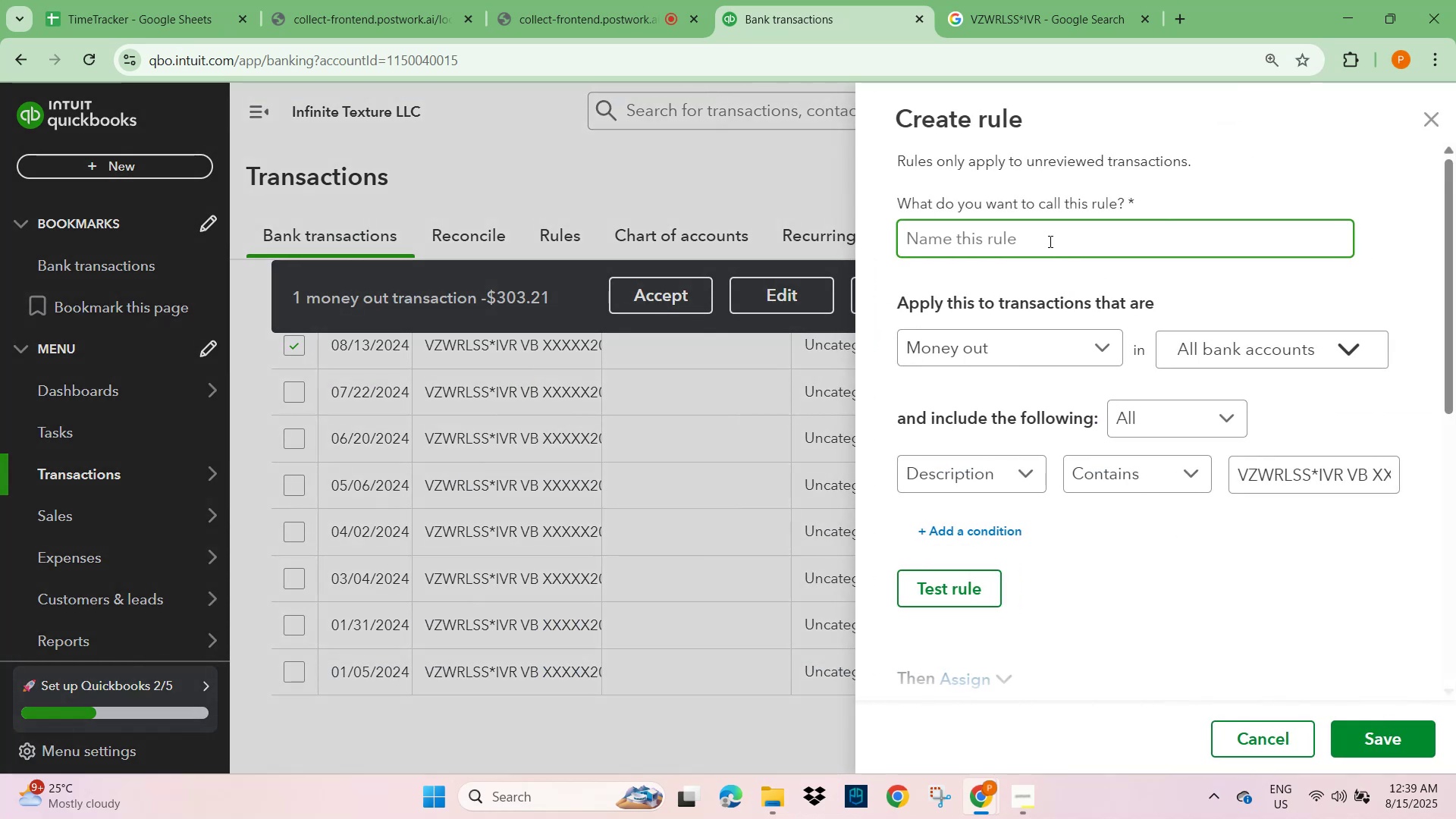 
key(Control+V)
 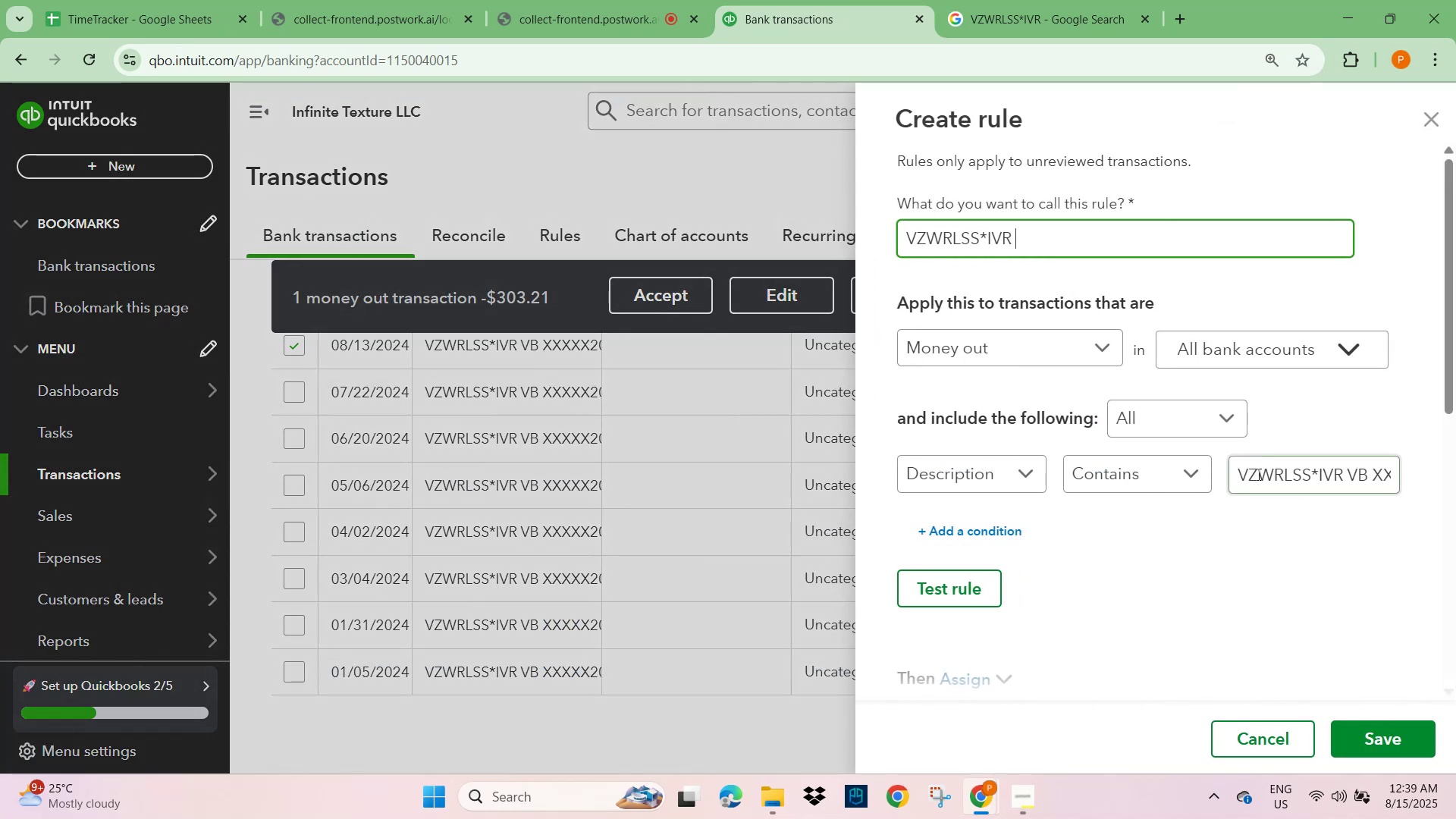 
left_click([1279, 479])
 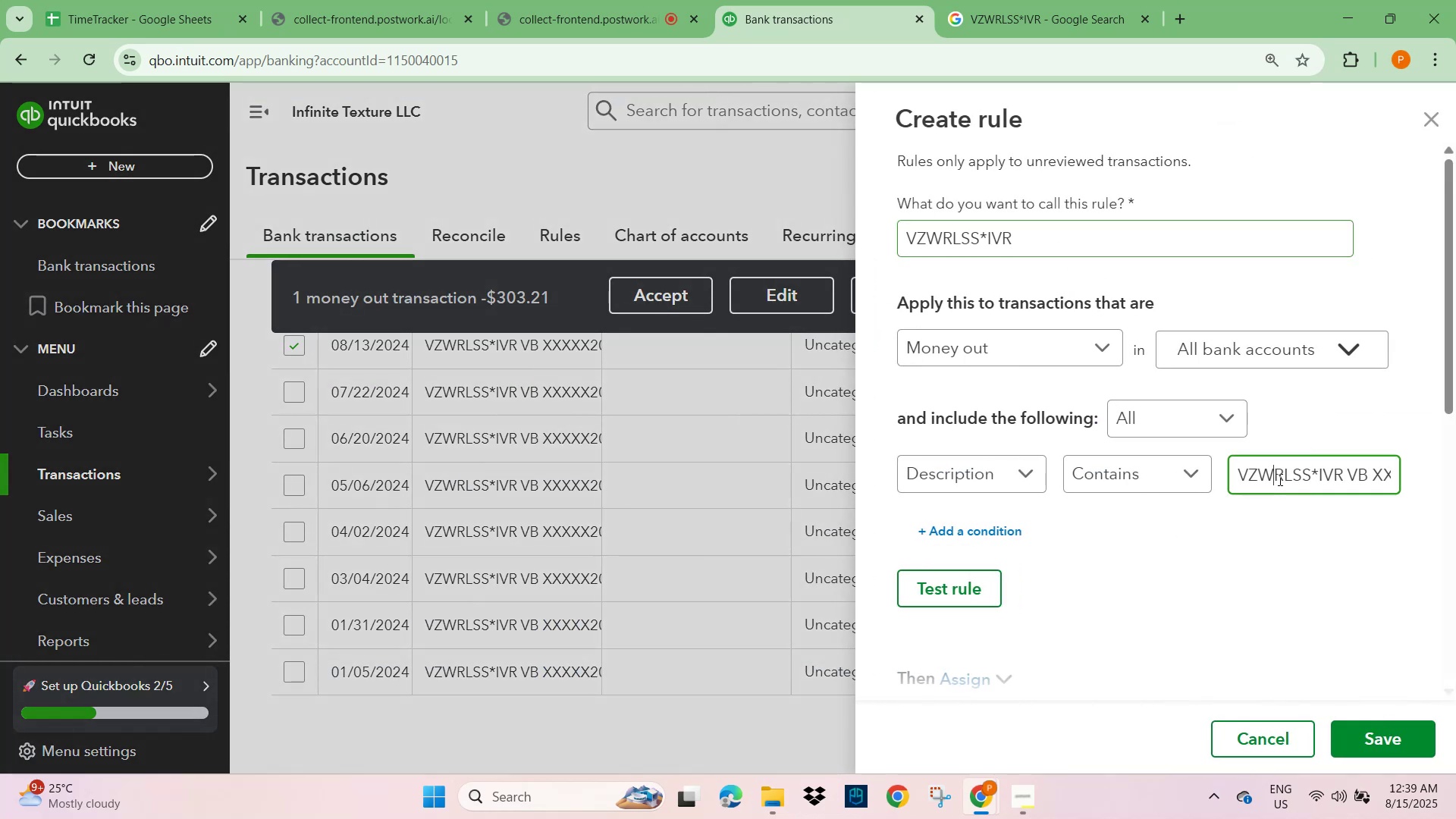 
key(Control+V)
 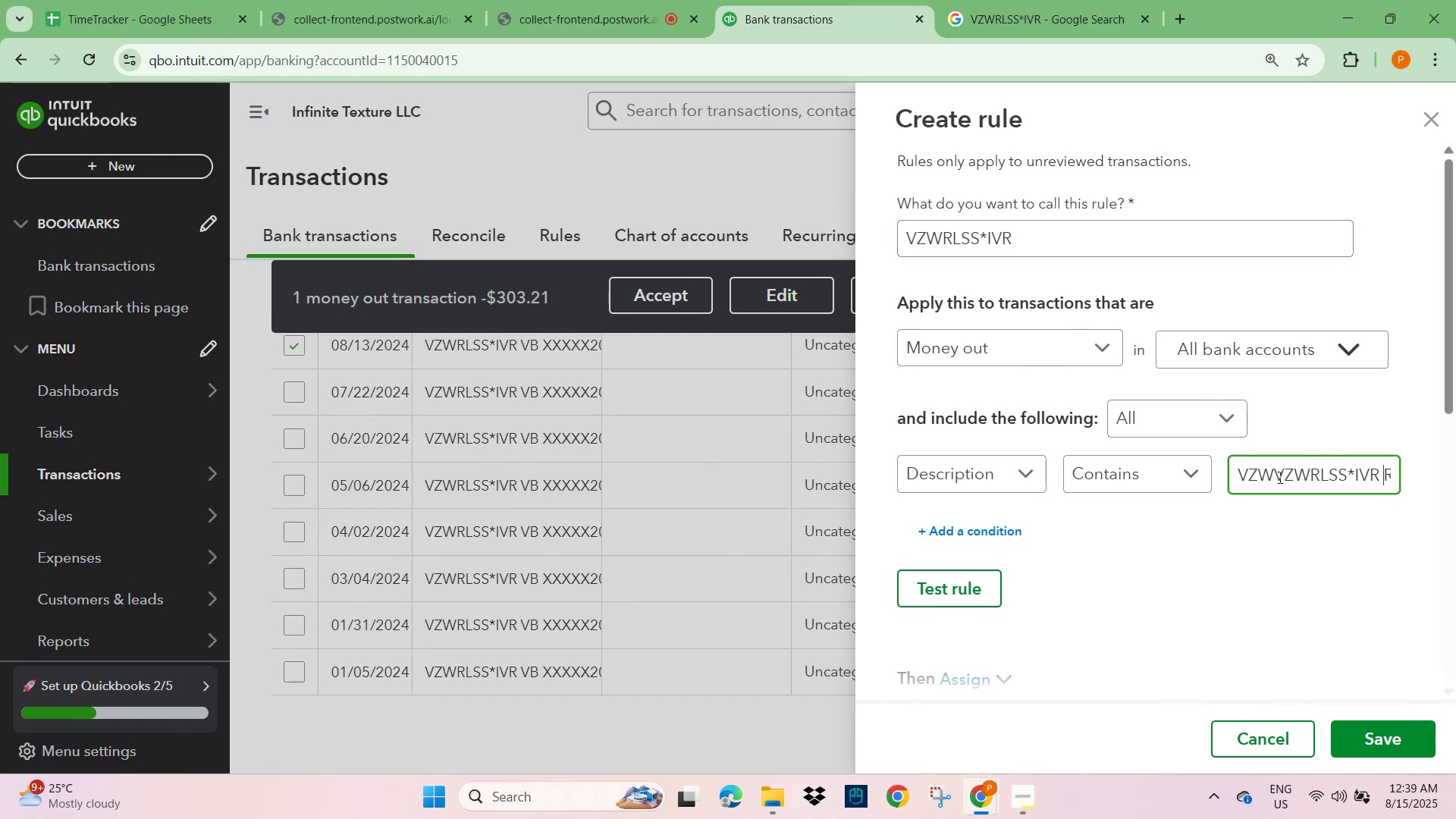 
key(Control+A)
 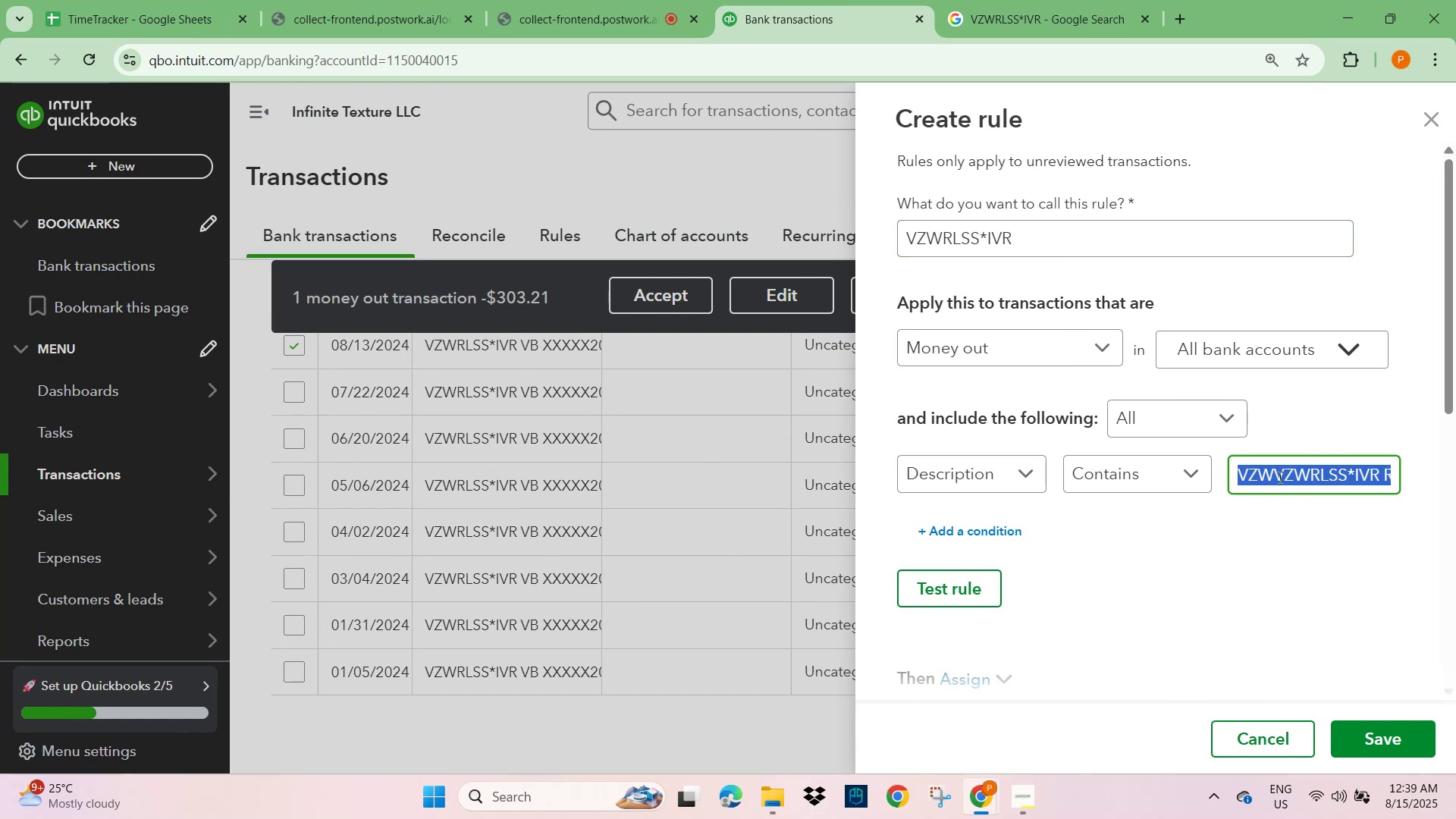 
key(Control+V)
 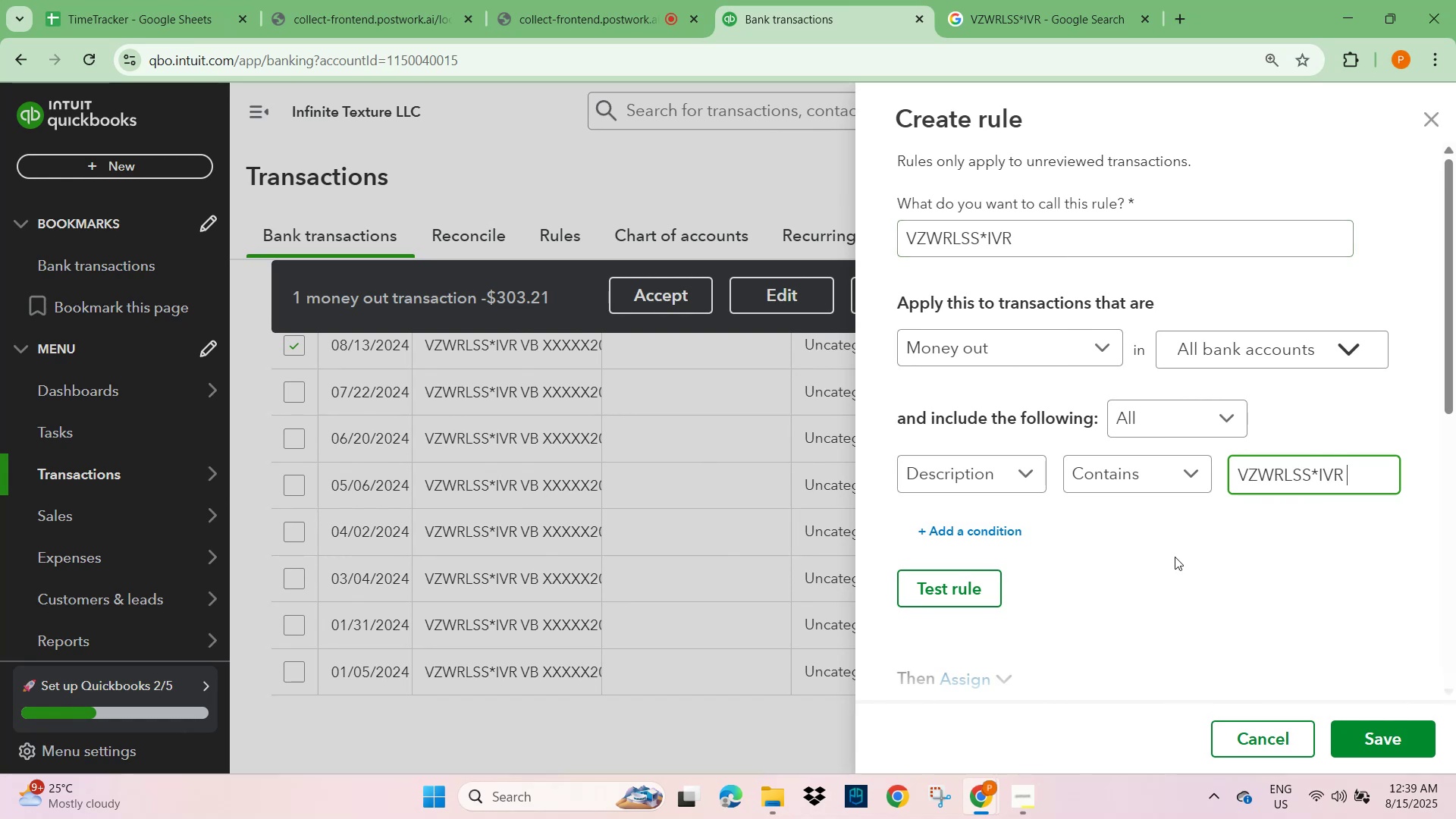 
left_click_drag(start_coordinate=[1183, 569], to_coordinate=[1187, 572])
 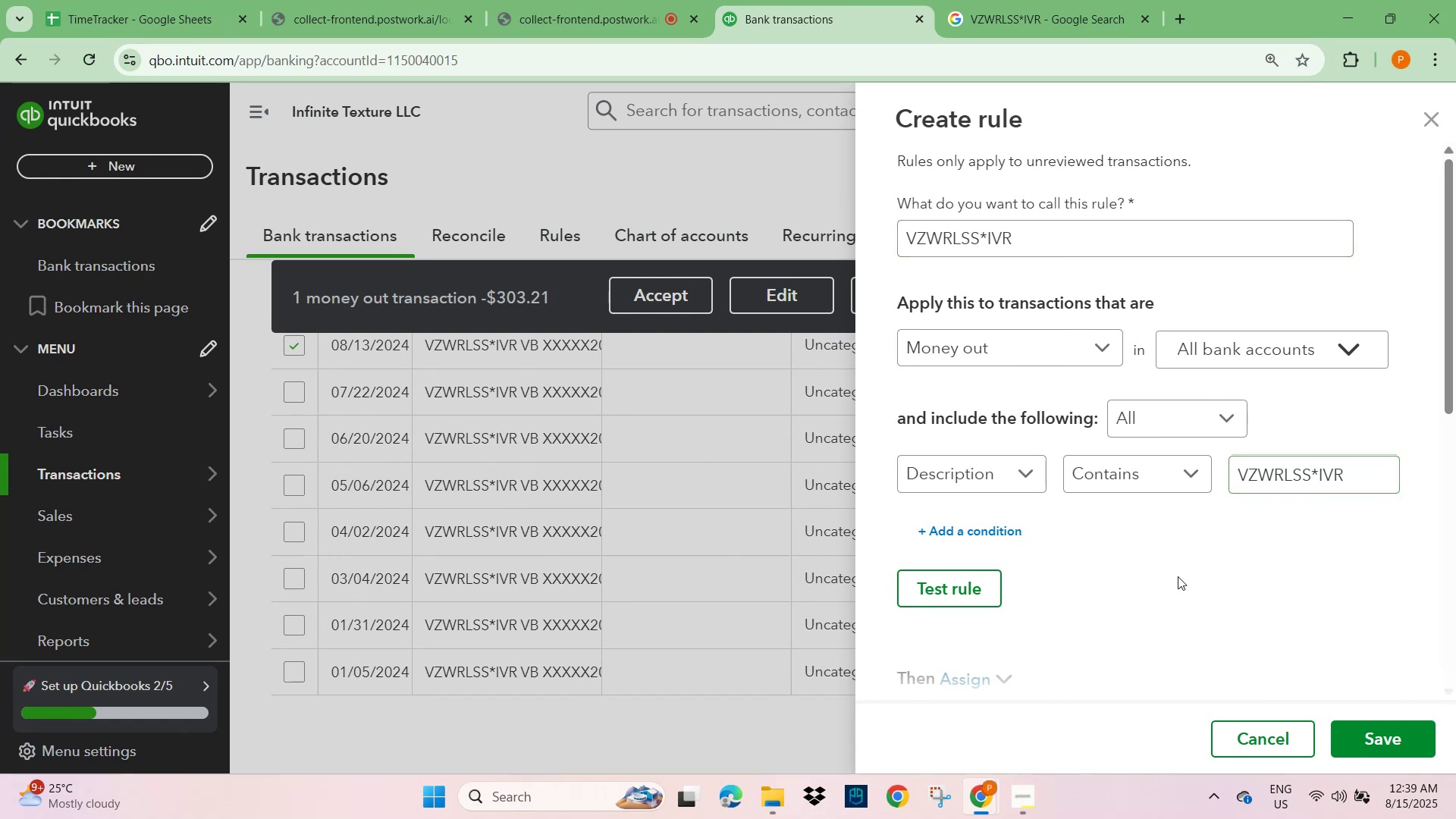 
scroll: coordinate [1111, 607], scroll_direction: down, amount: 3.0
 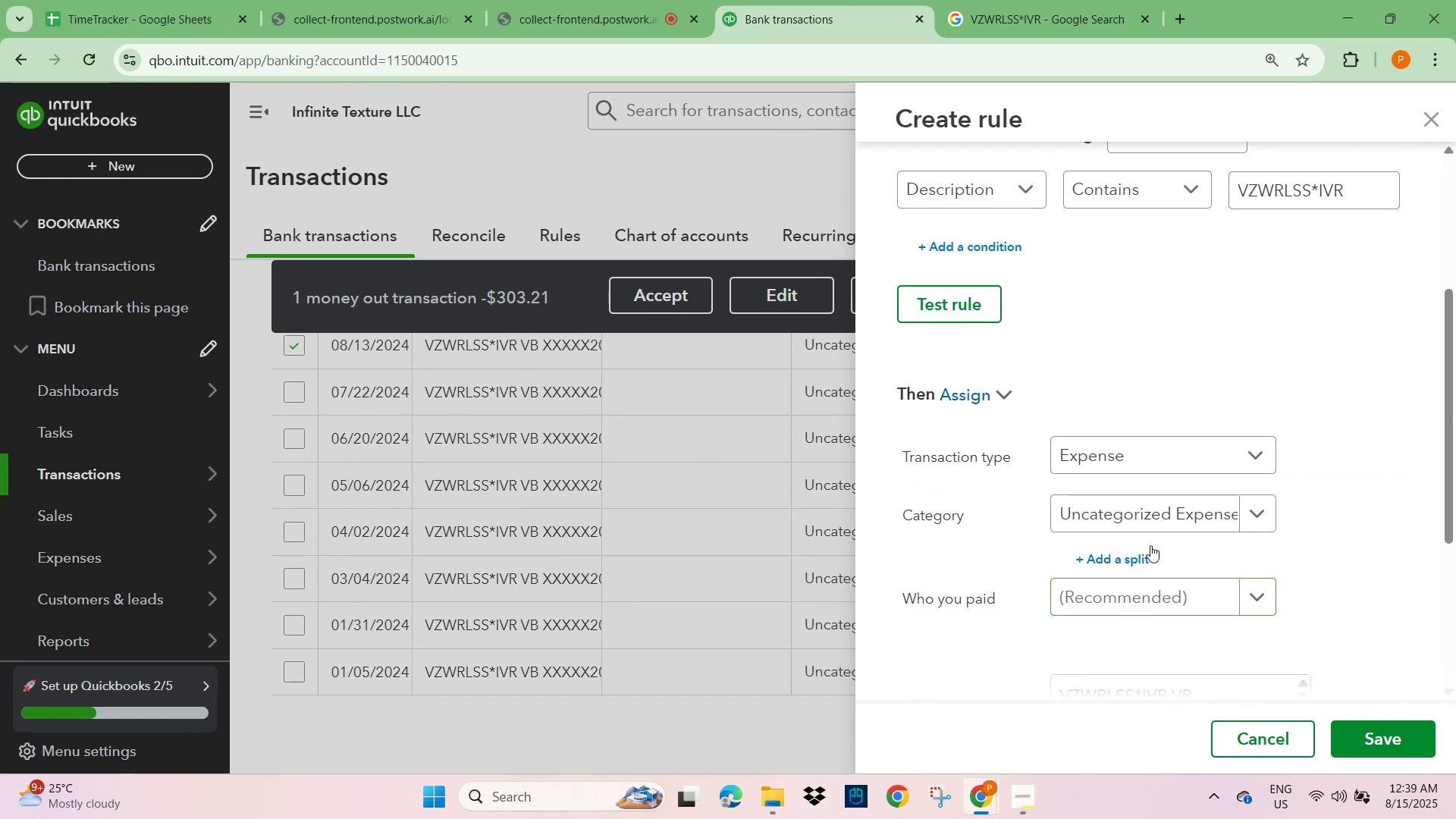 
left_click([1140, 517])
 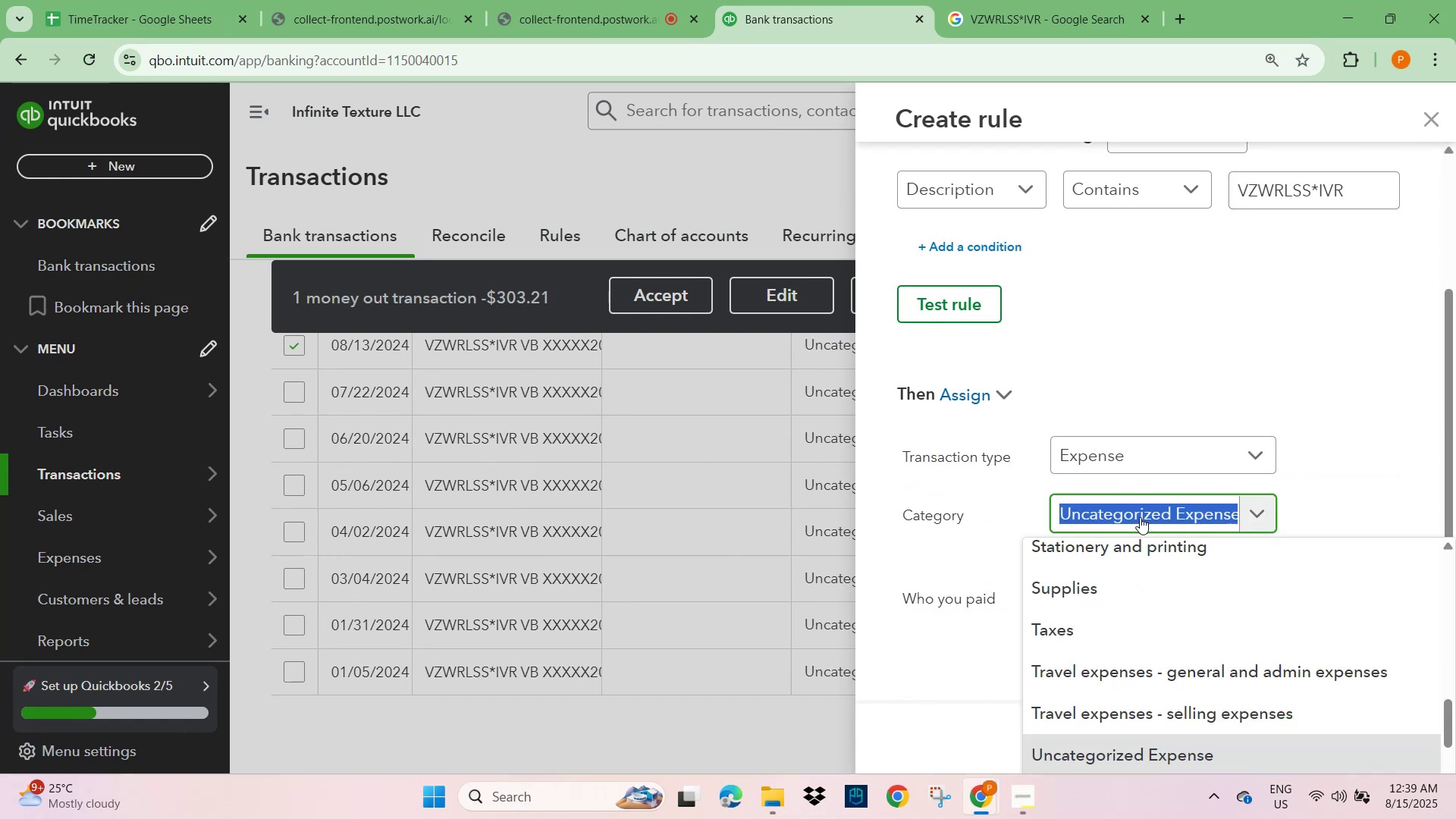 
type(DUE)
 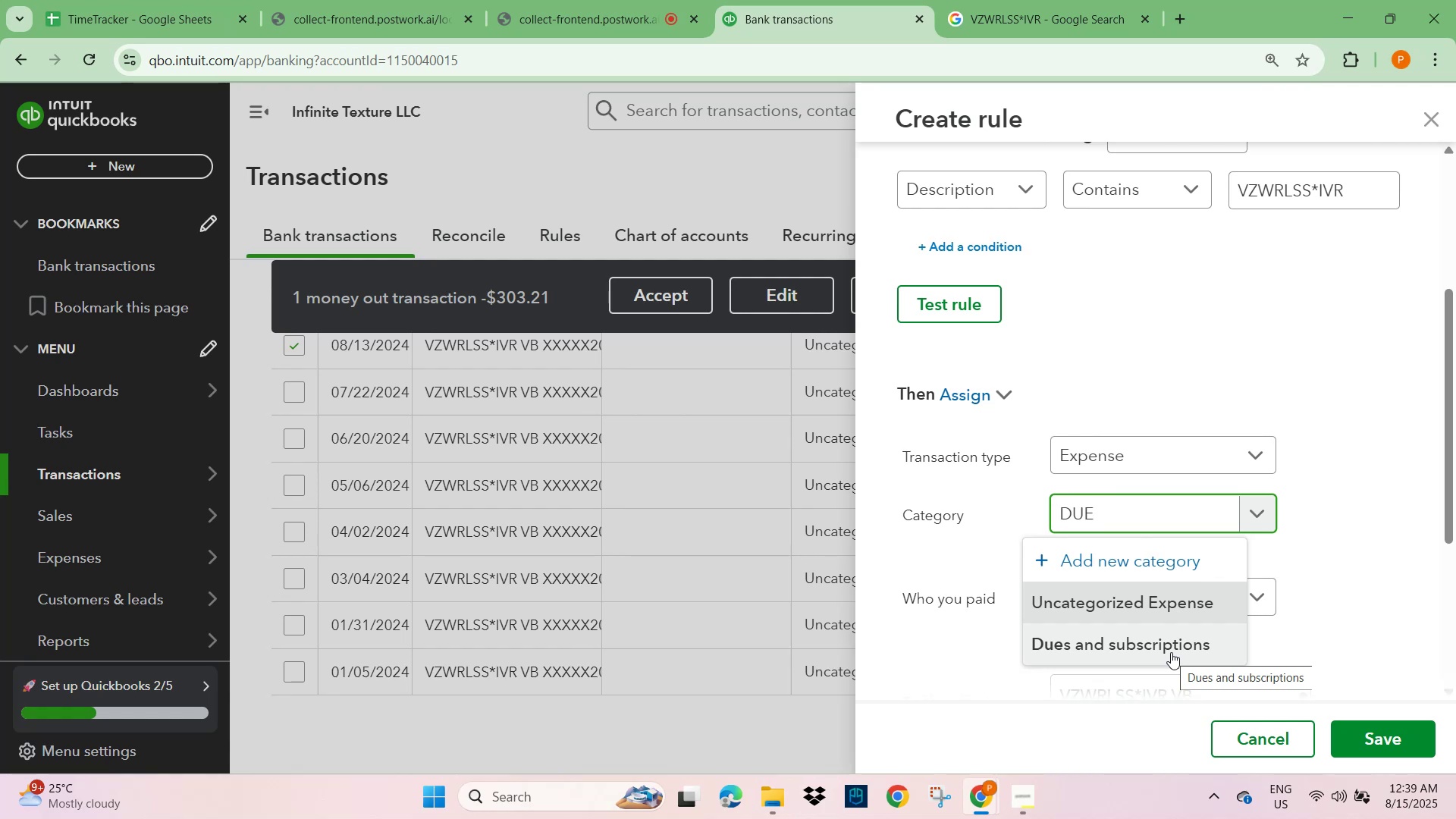 
wait(13.34)
 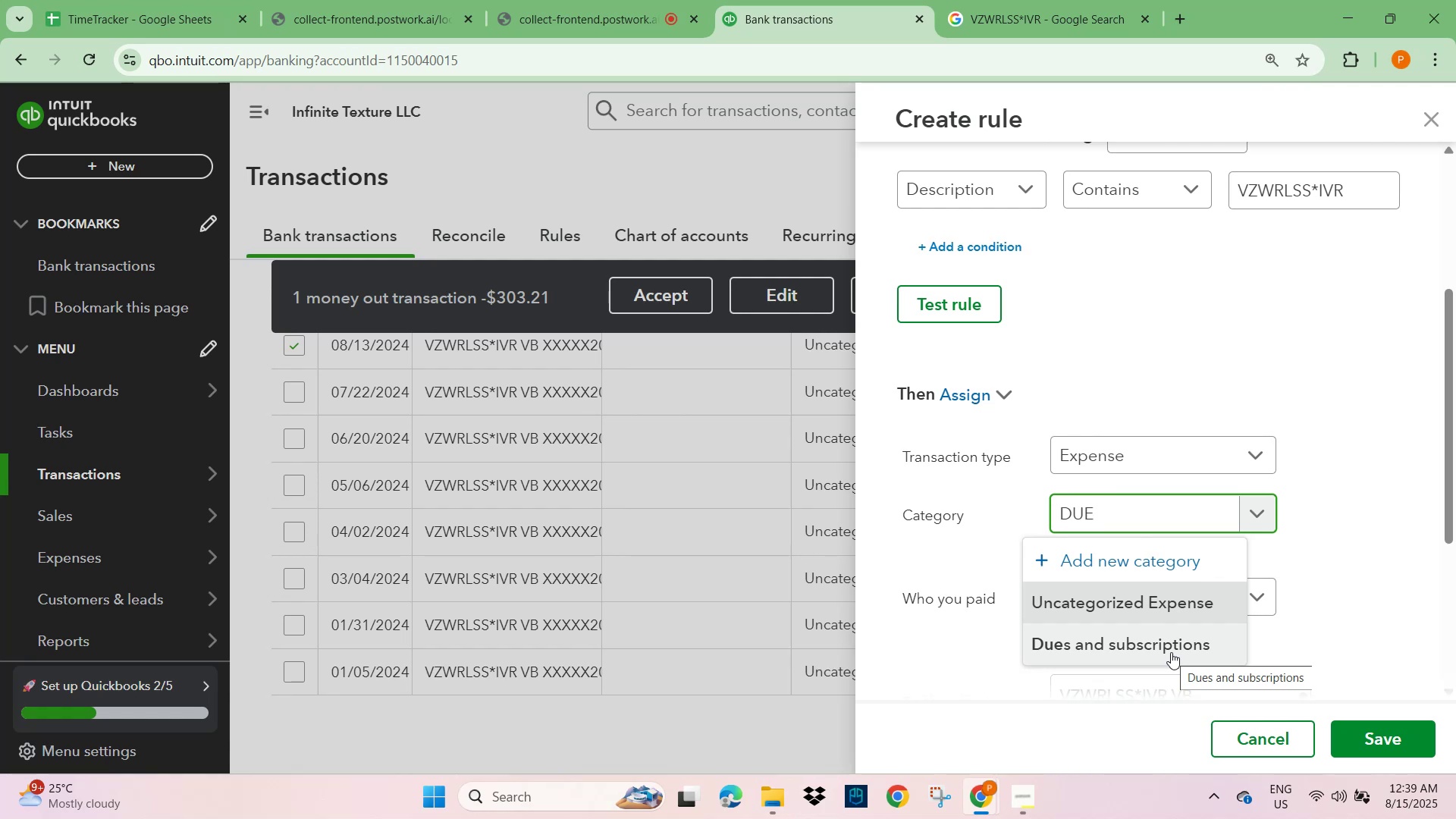 
left_click([1171, 652])
 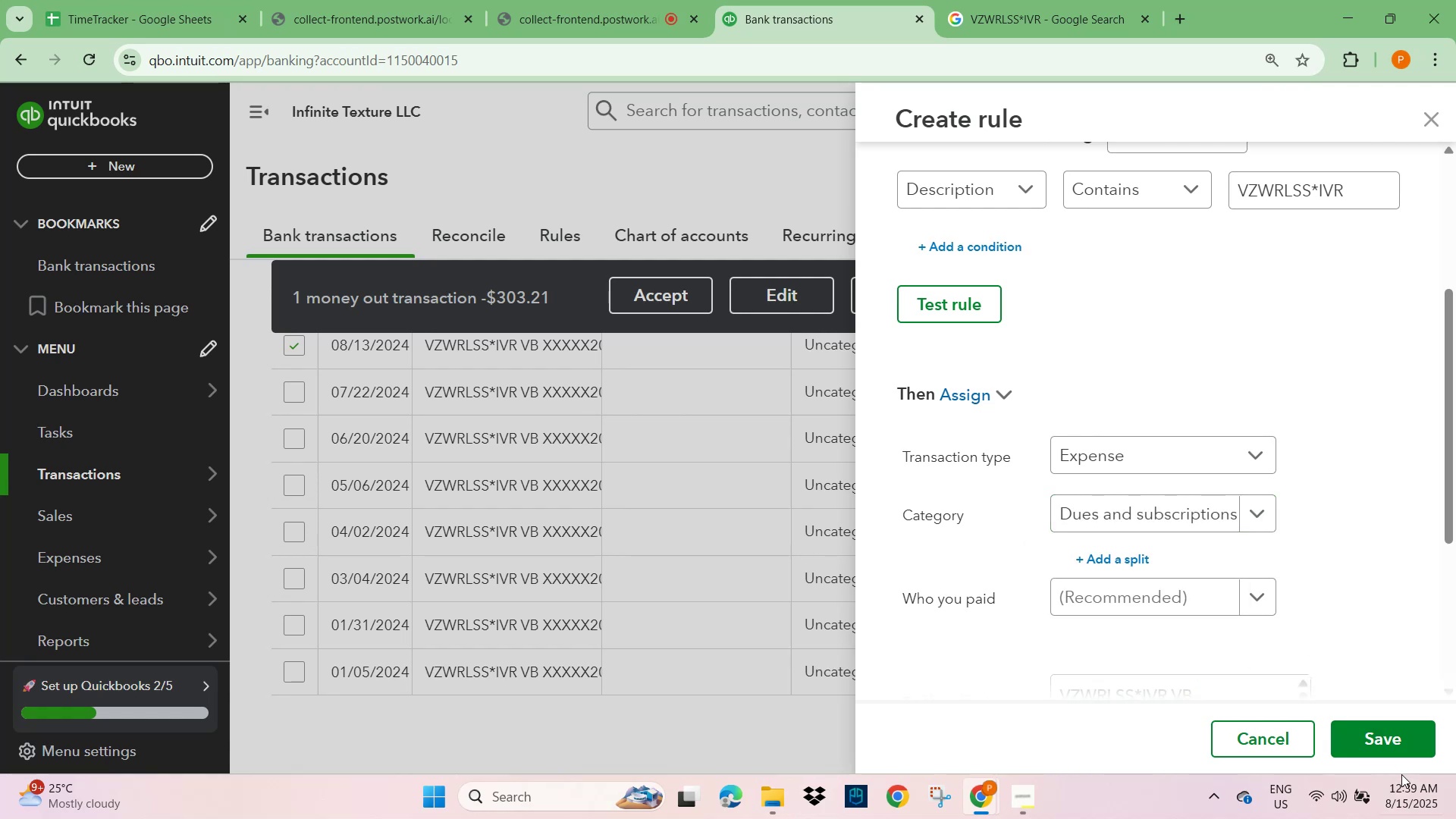 
left_click([1392, 738])
 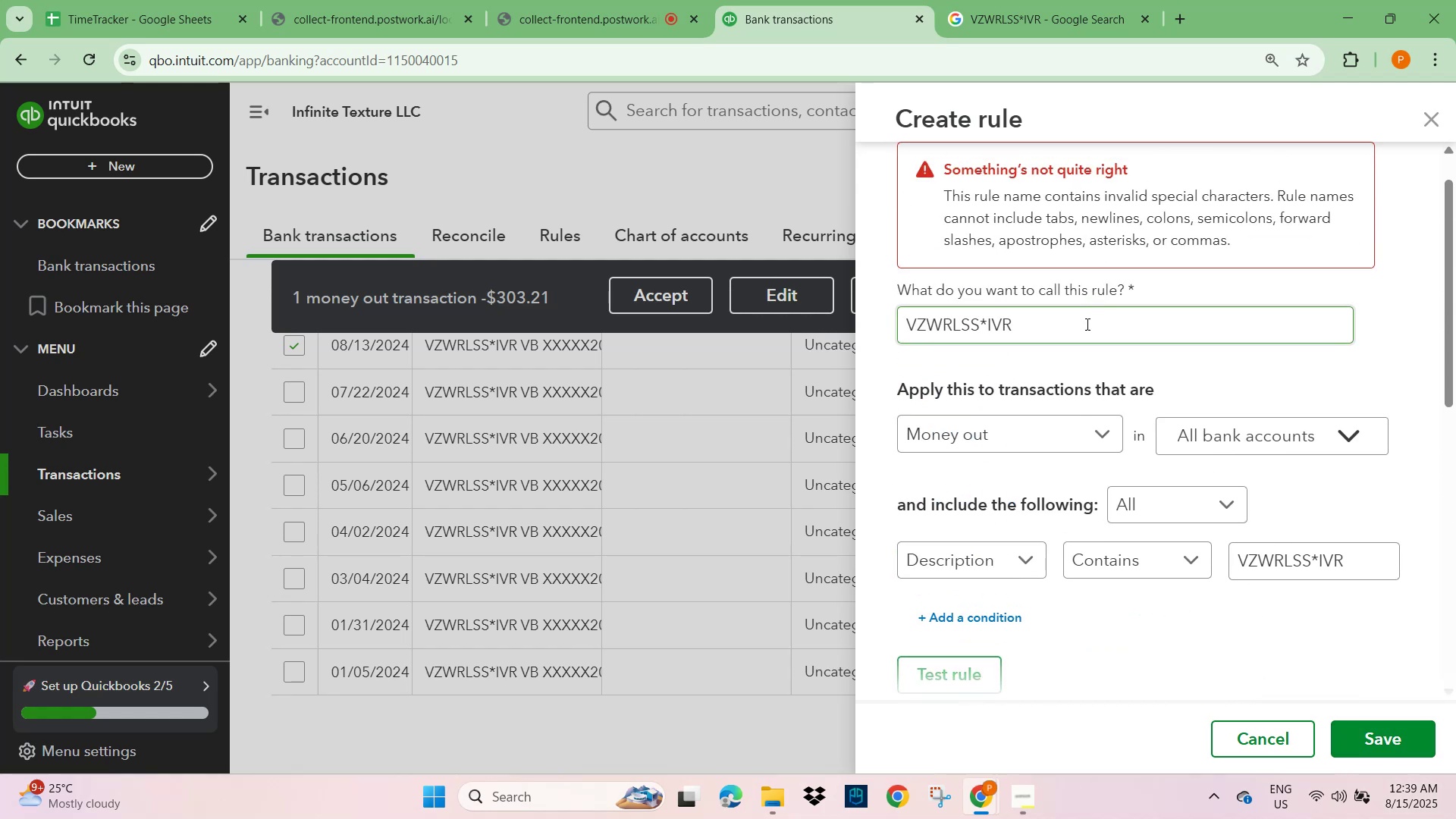 
left_click([1044, 325])
 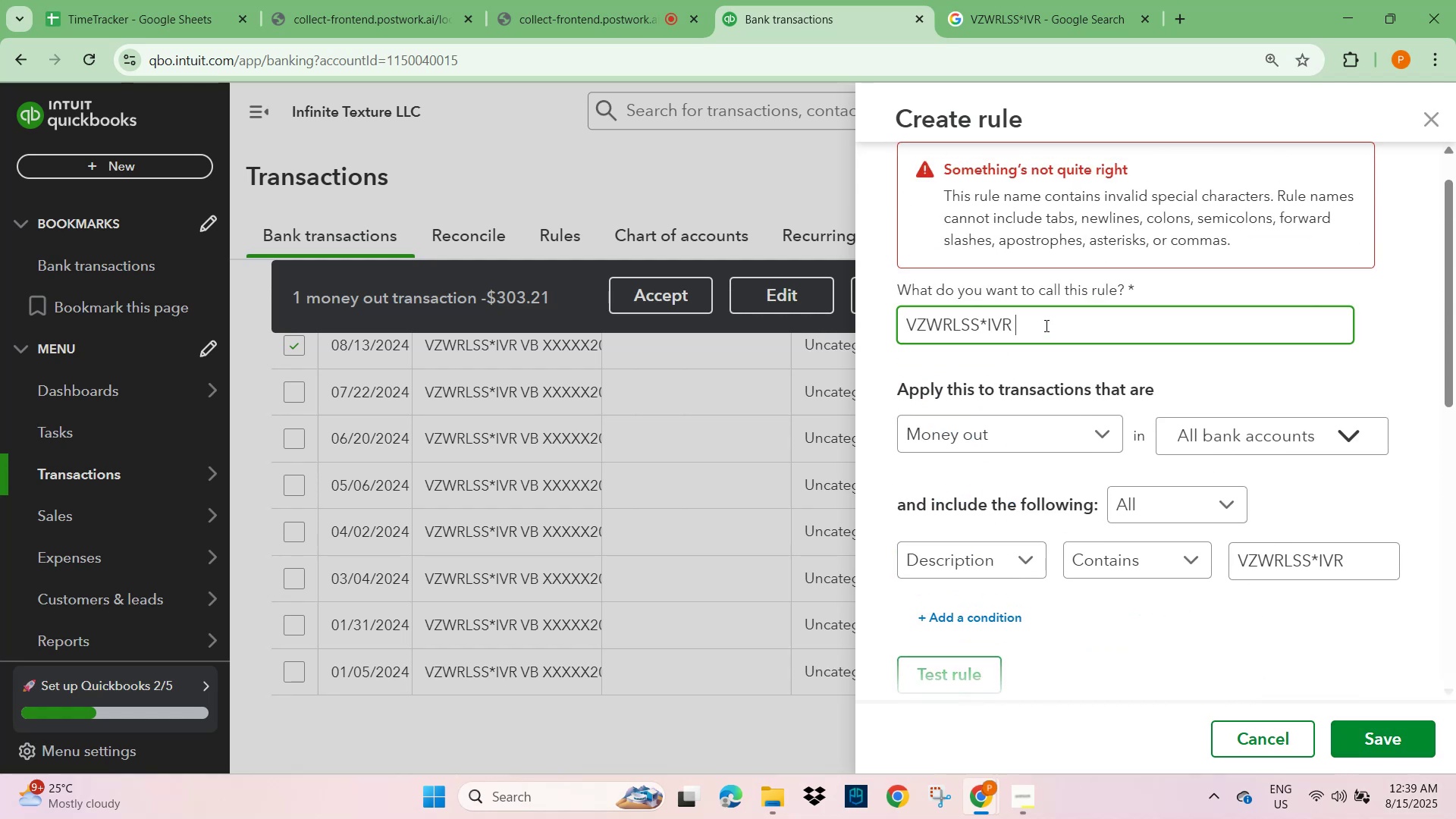 
key(Backspace)
 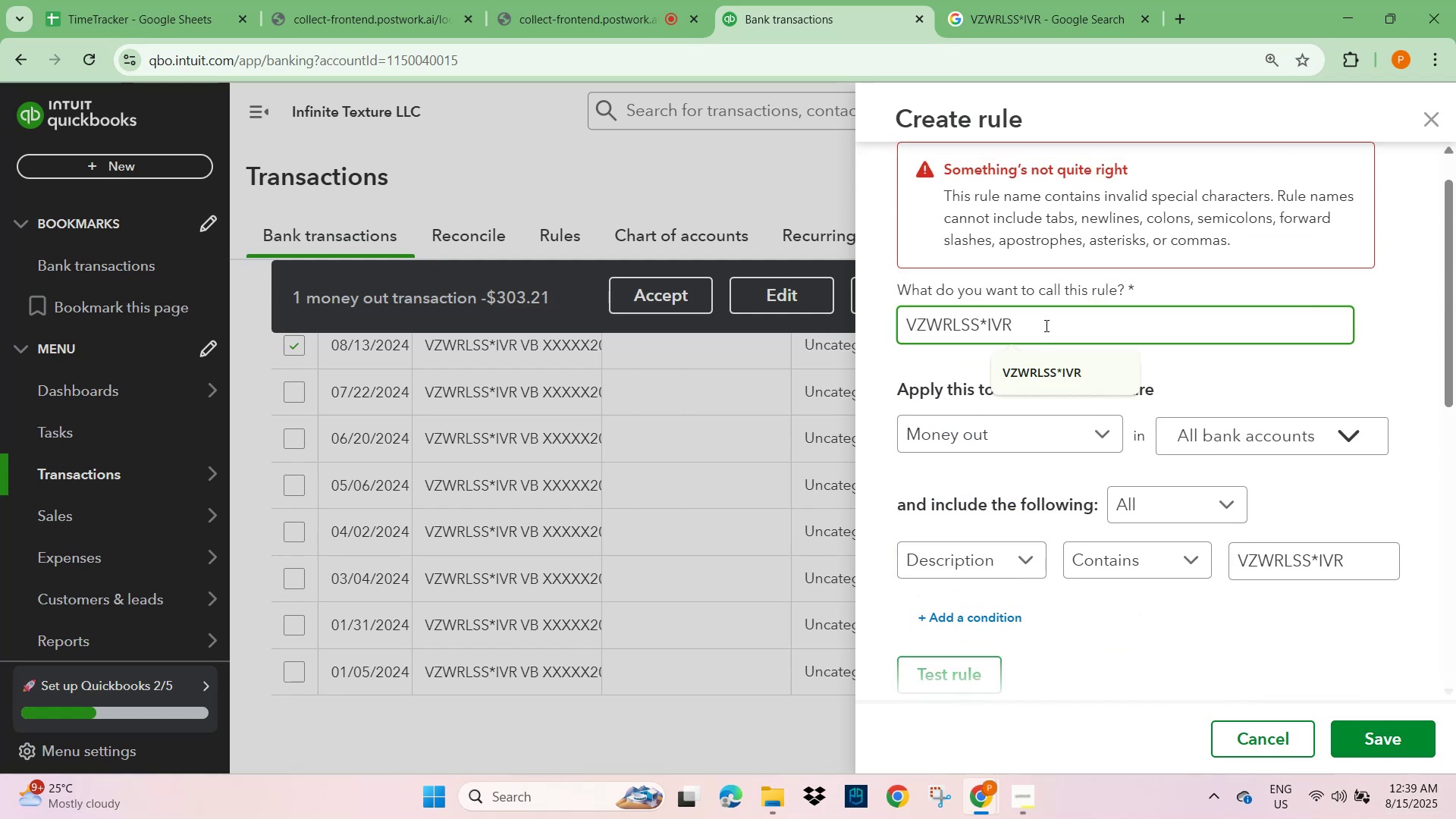 
key(Backspace)
 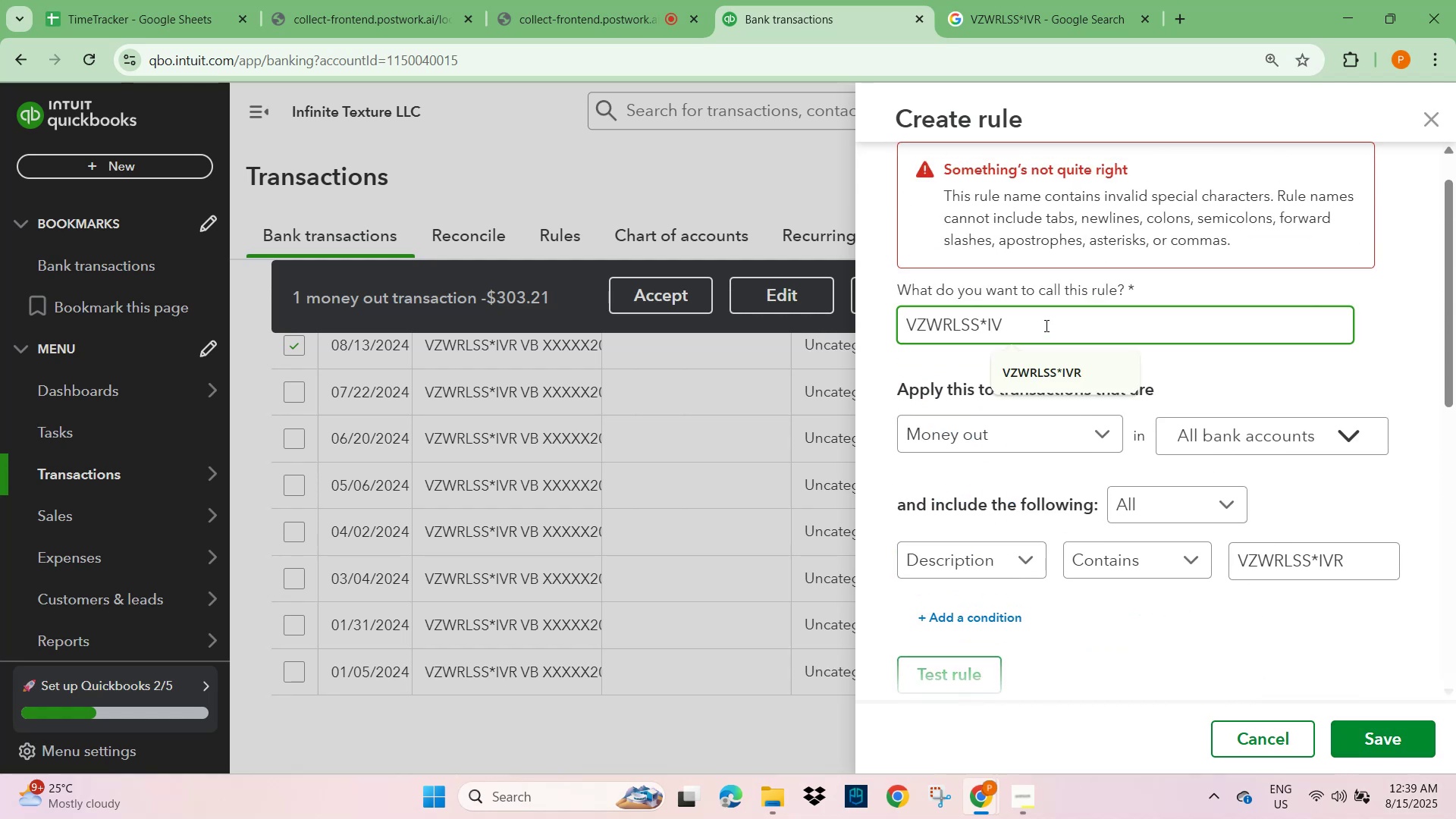 
key(Backspace)
 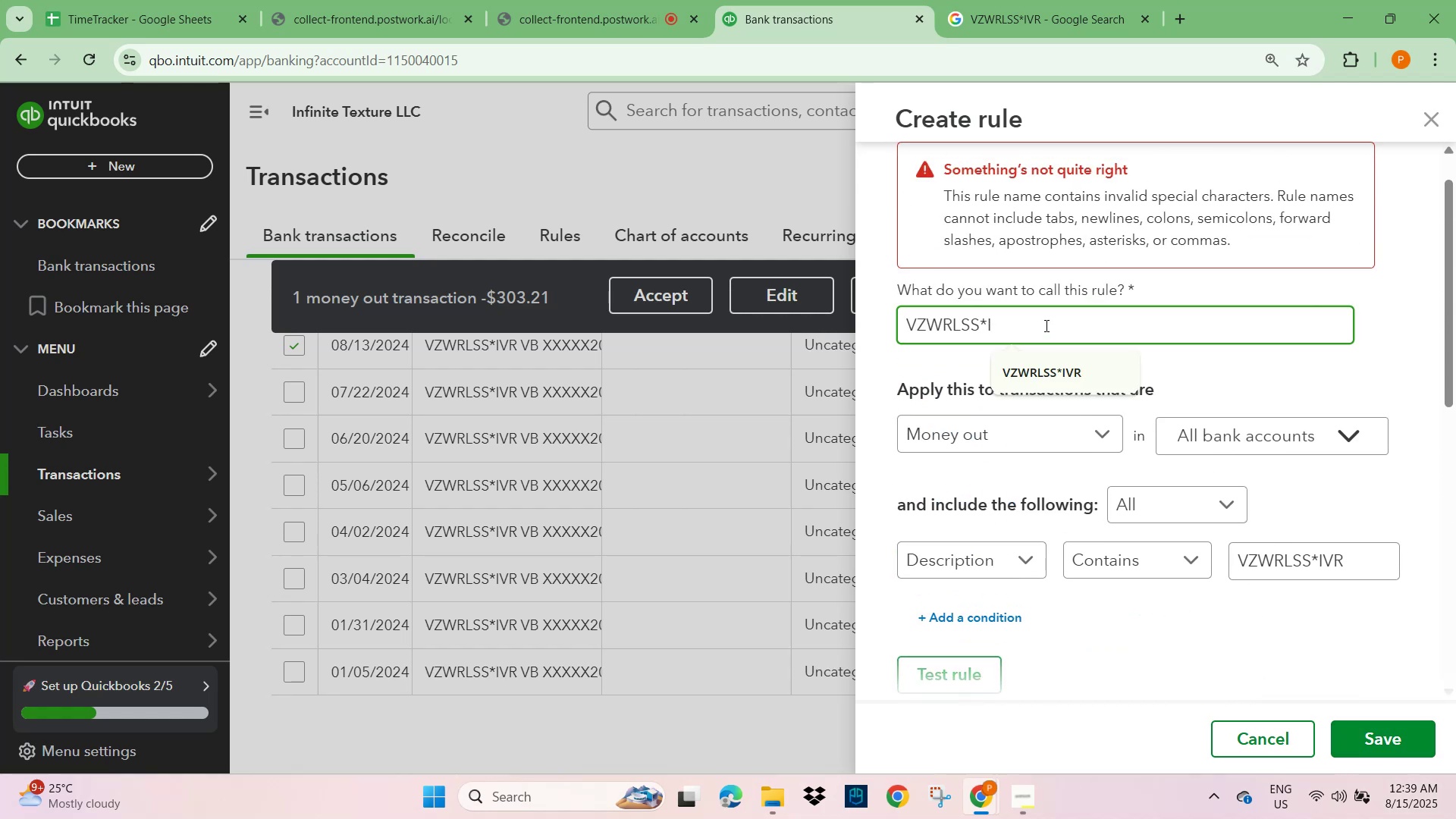 
key(Backspace)
 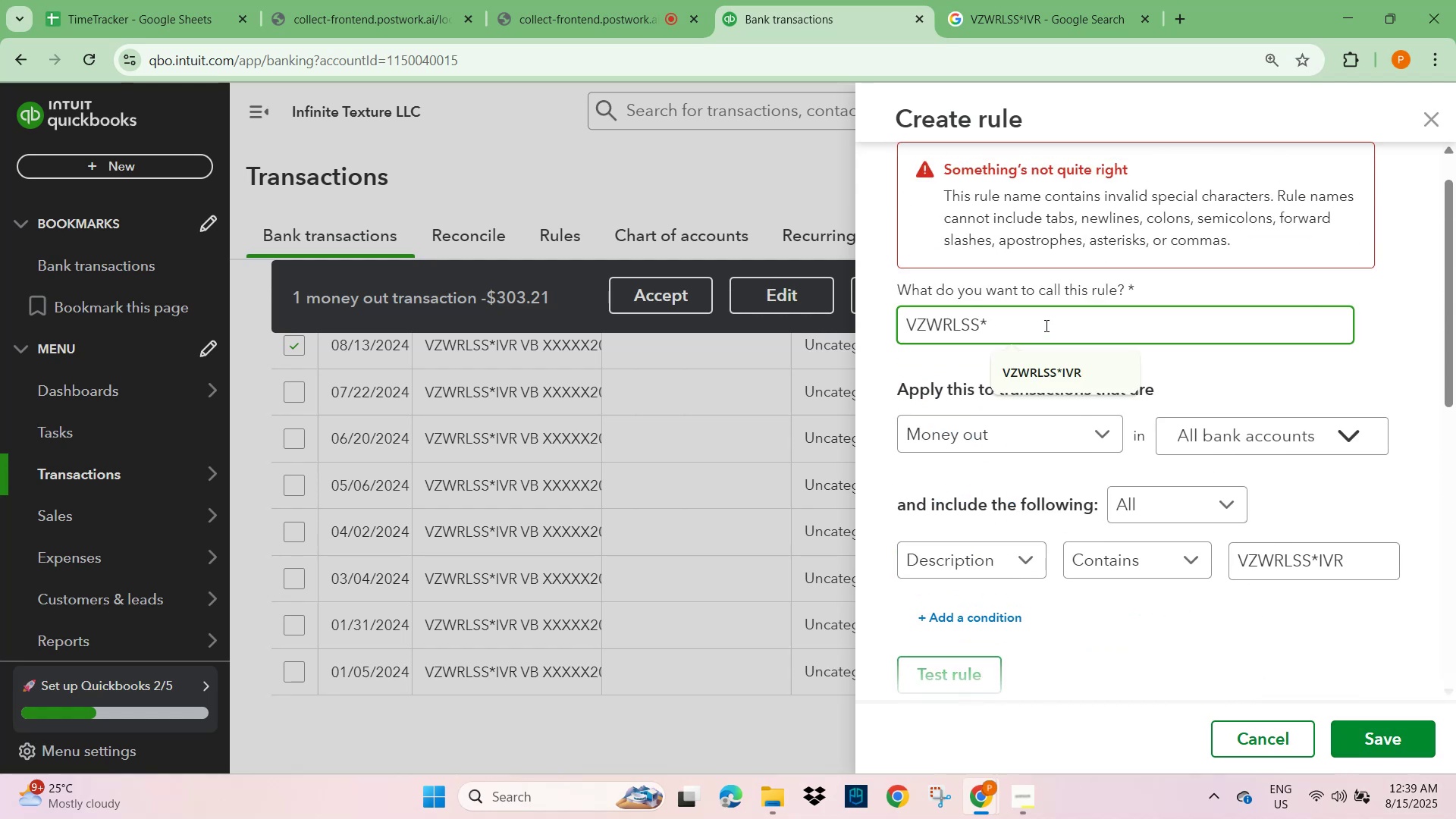 
key(Backspace)
 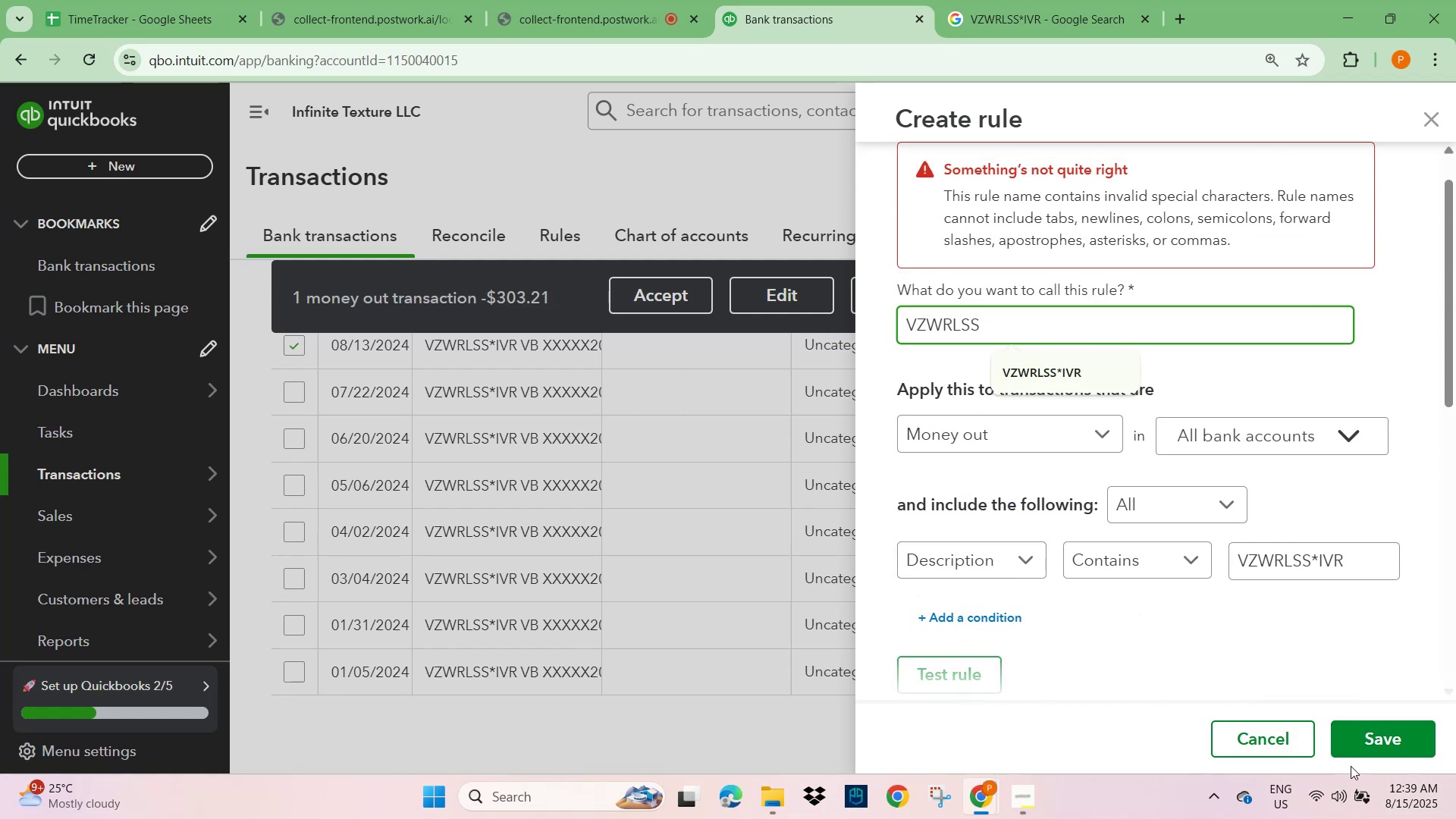 
left_click([1399, 736])
 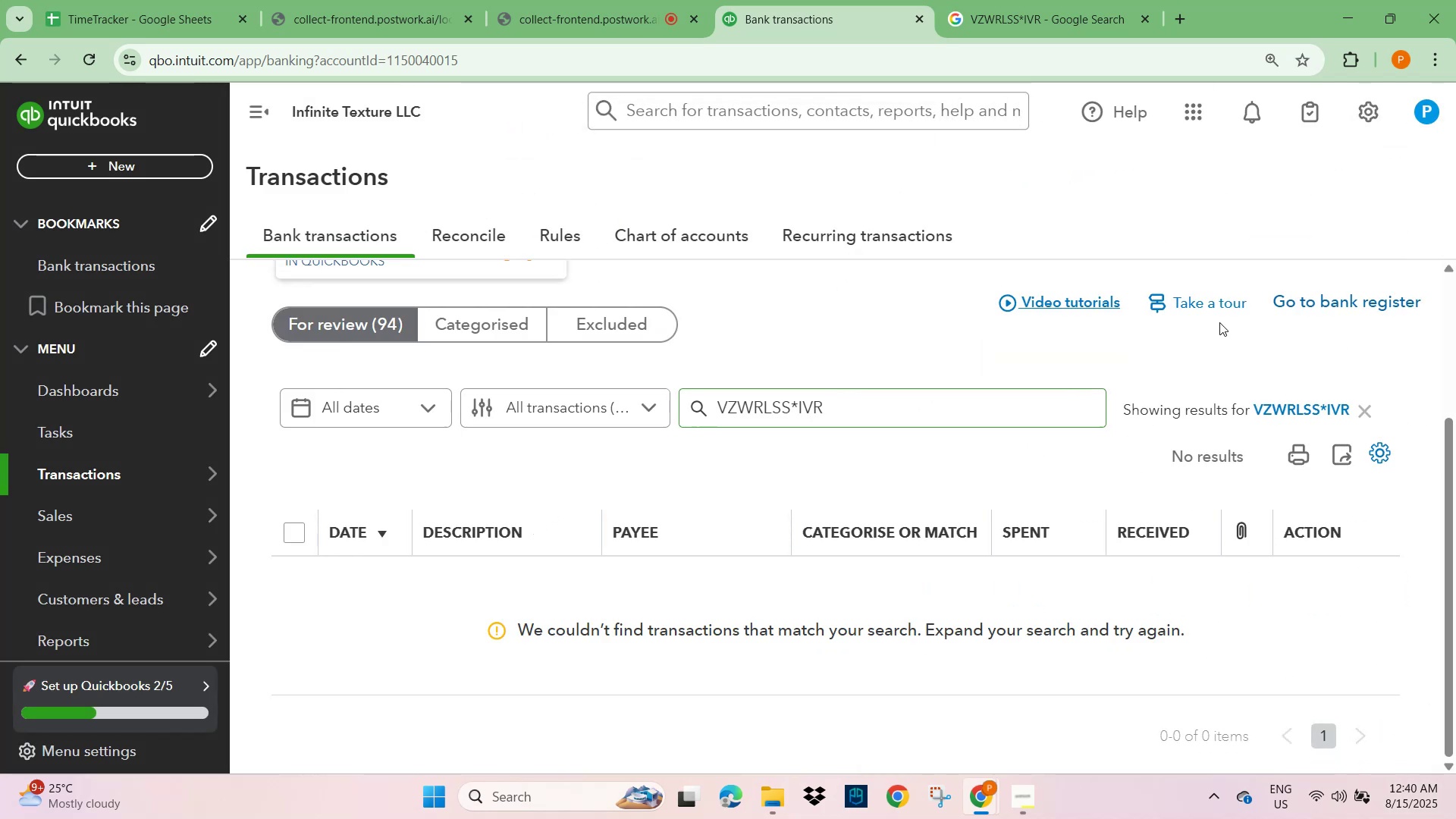 
left_click([1365, 410])
 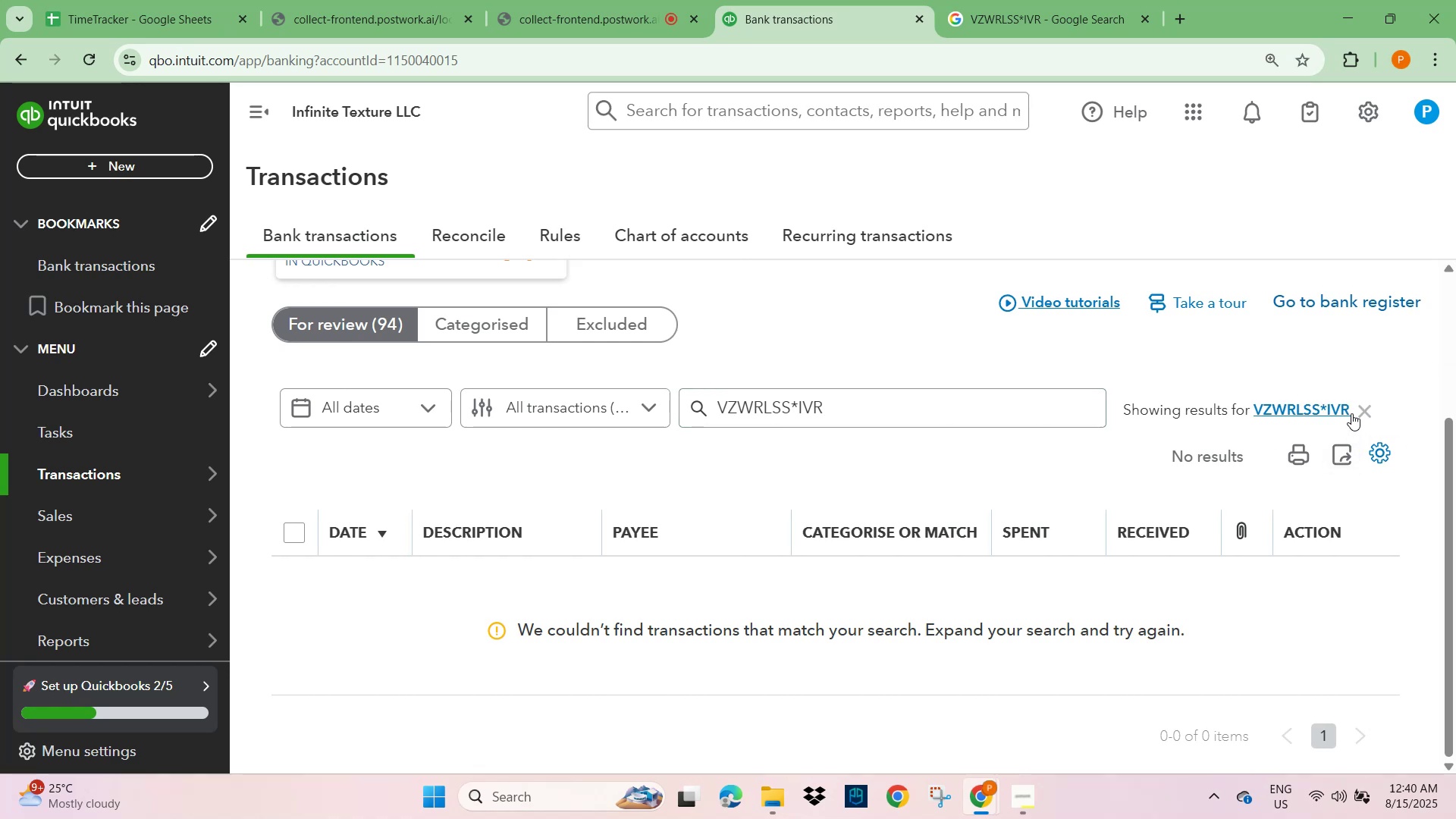 
left_click([1358, 410])
 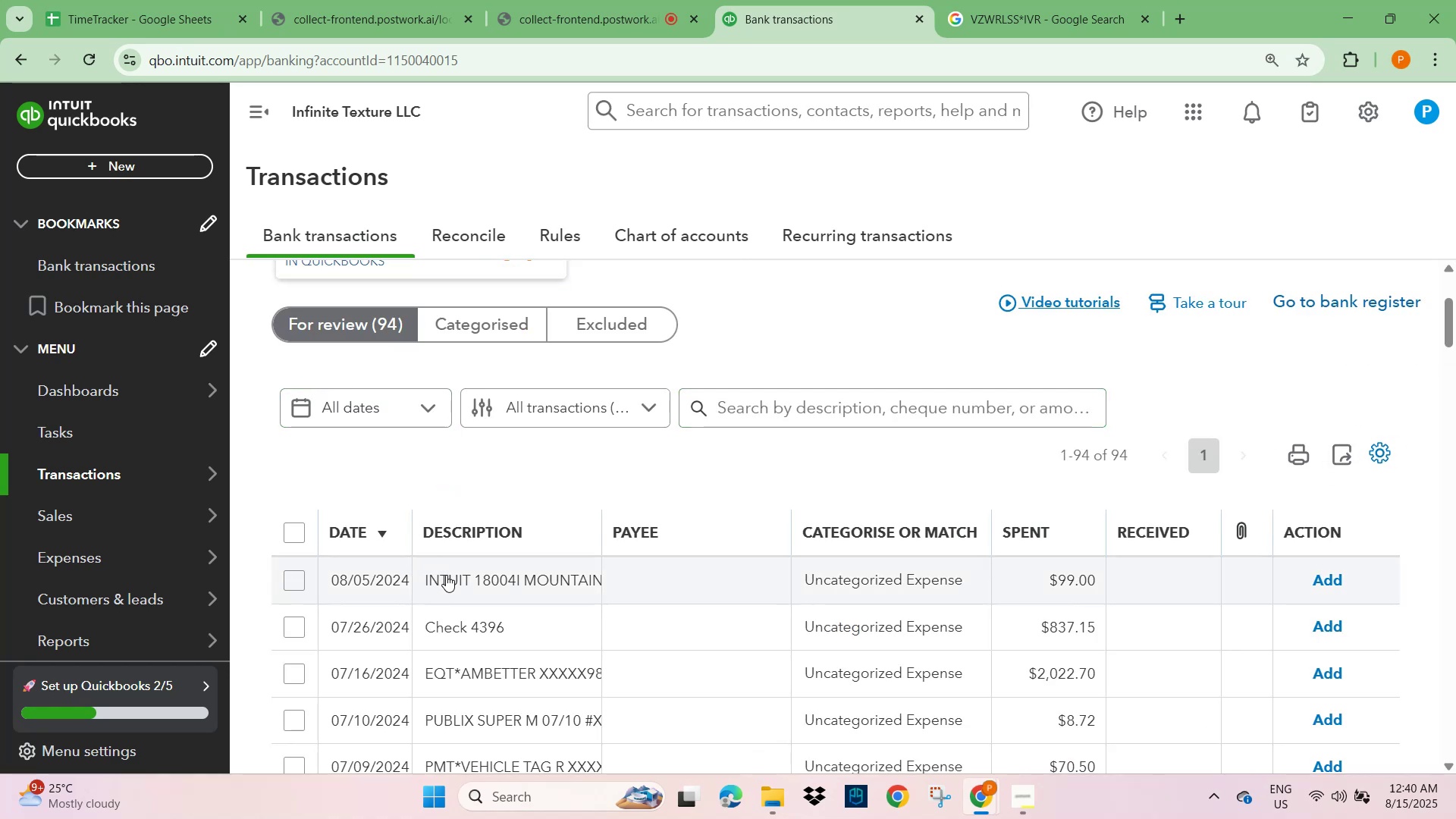 
left_click([470, 579])
 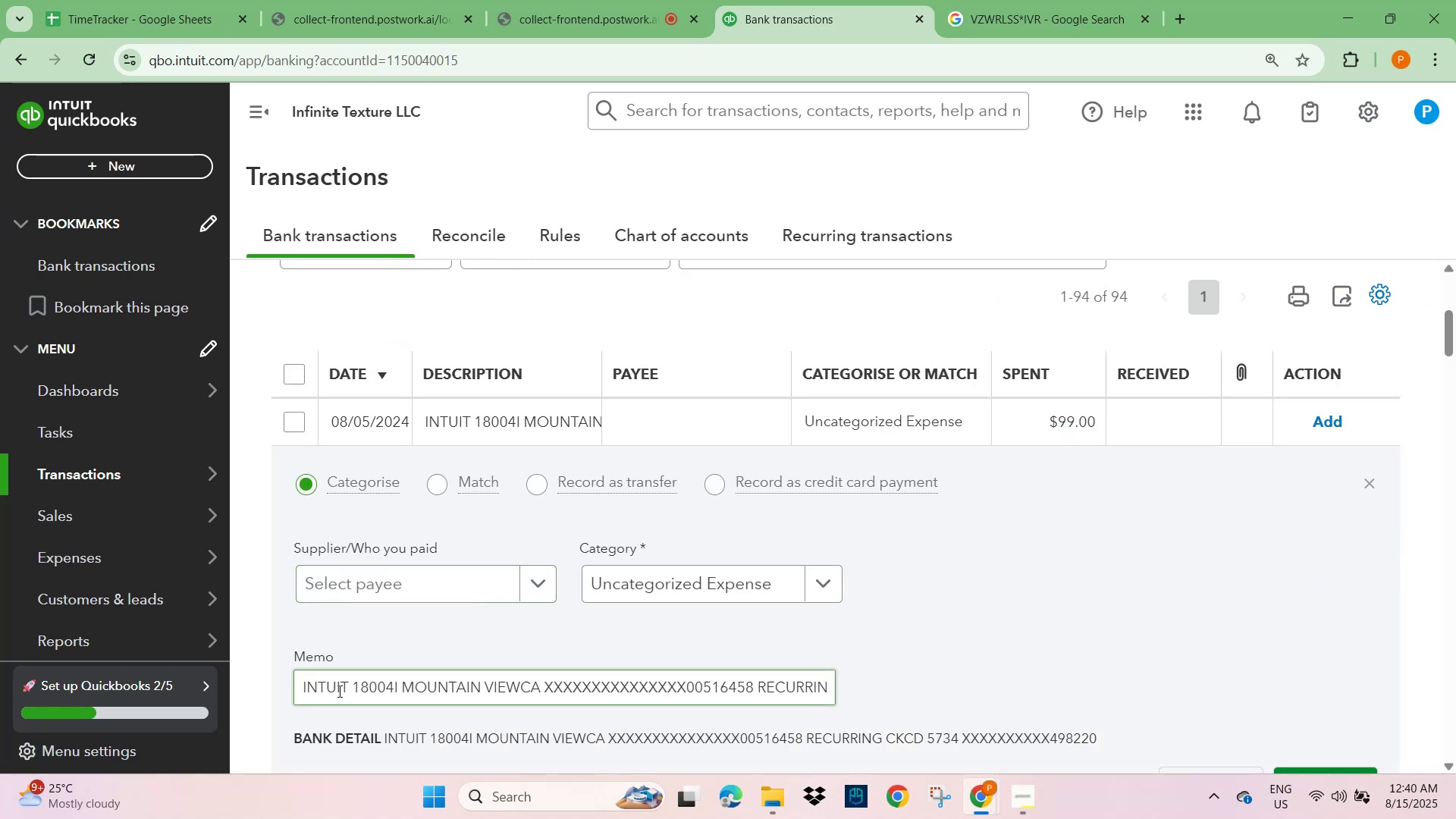 
double_click([331, 691])
 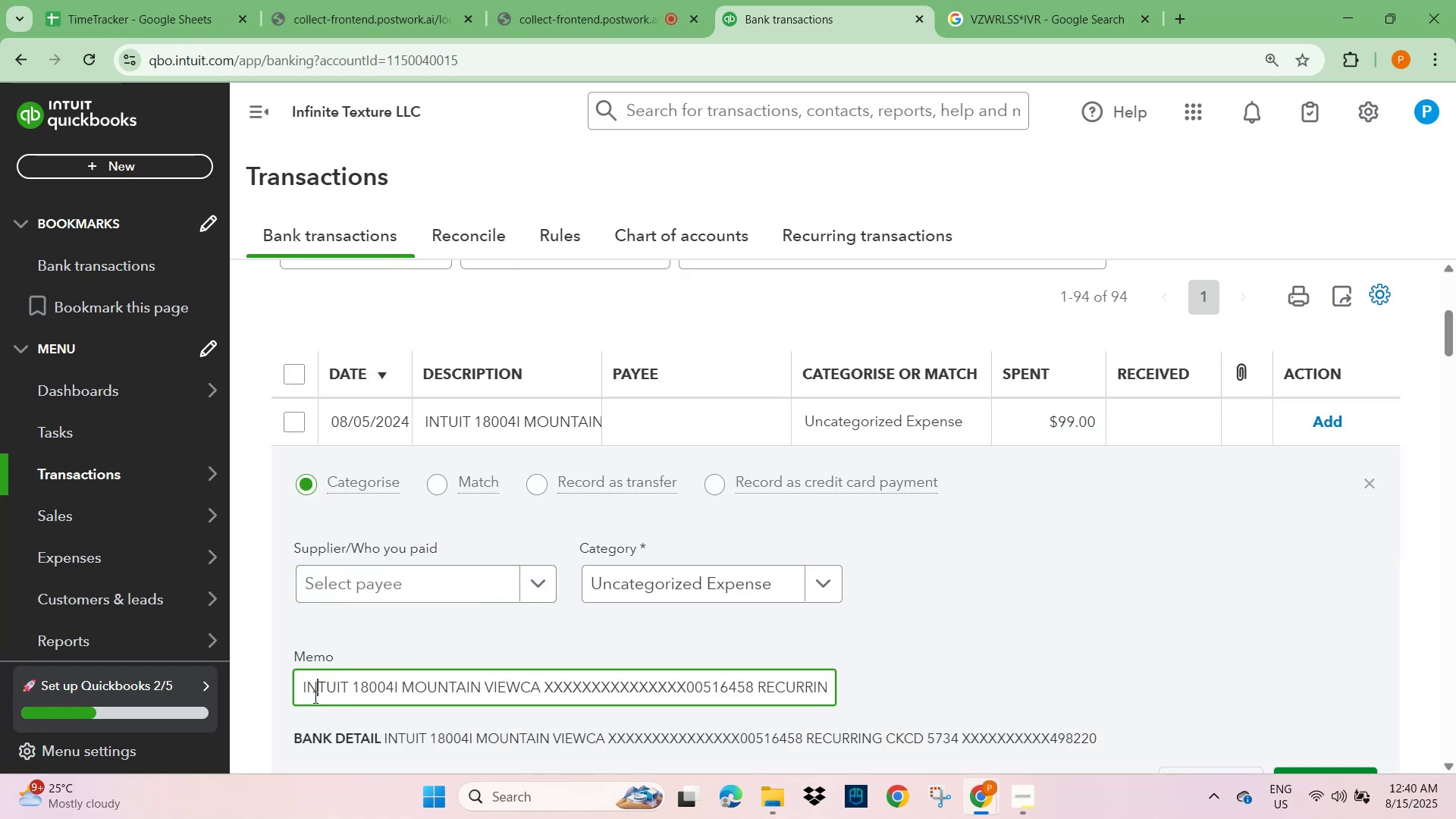 
double_click([314, 695])
 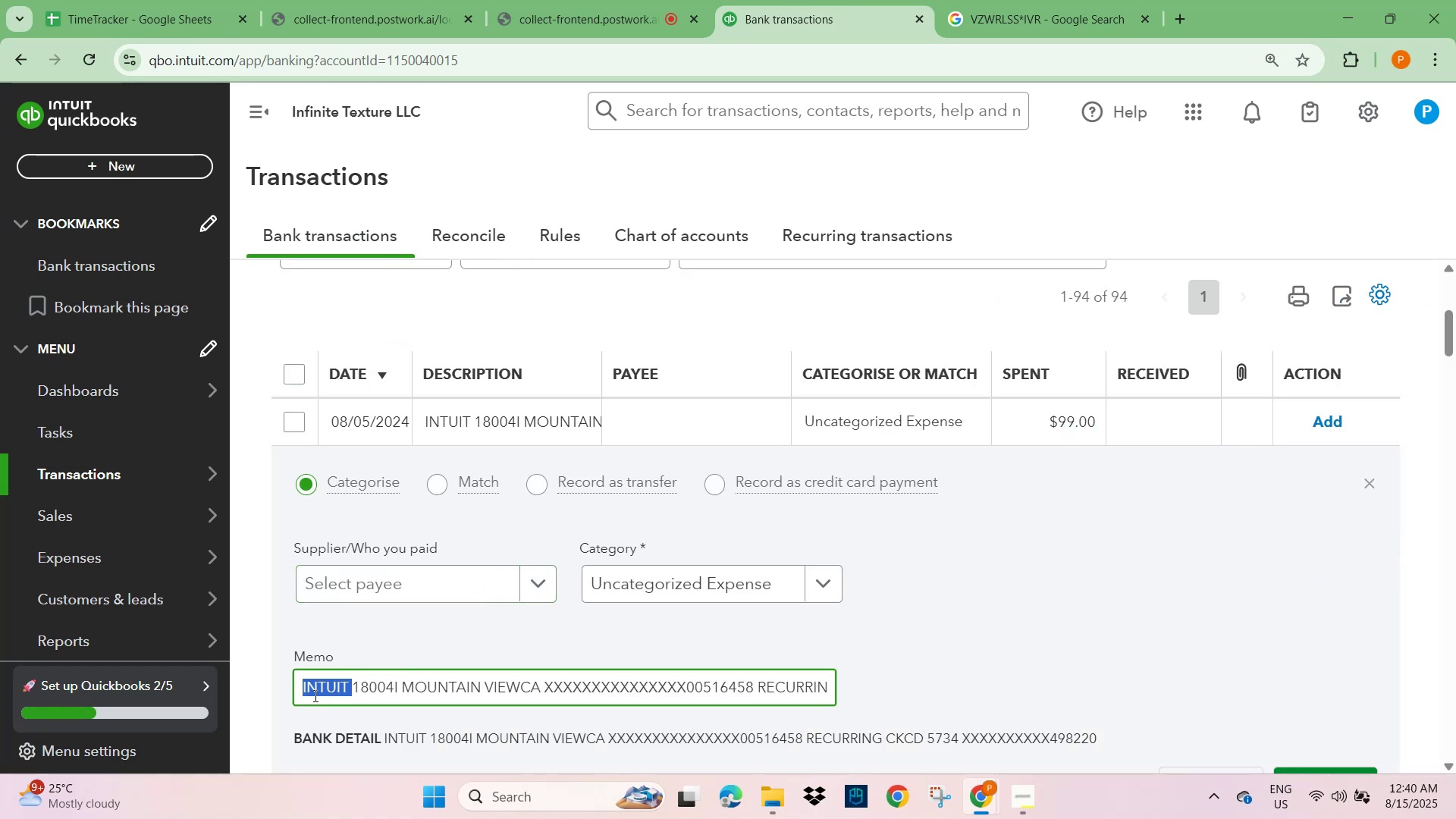 
hold_key(key=ControlLeft, duration=0.39)
 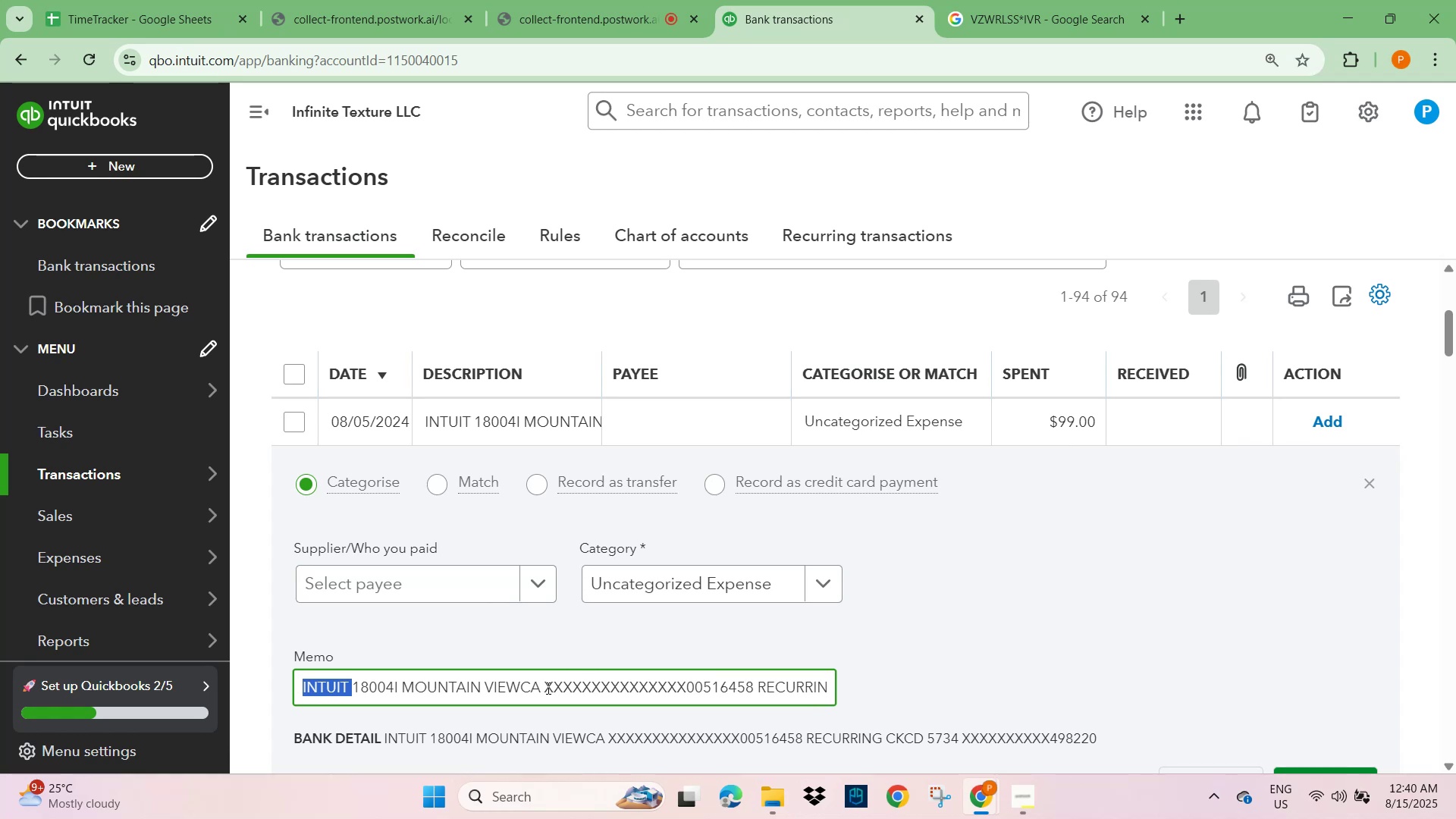 
left_click_drag(start_coordinate=[539, 688], to_coordinate=[259, 704])
 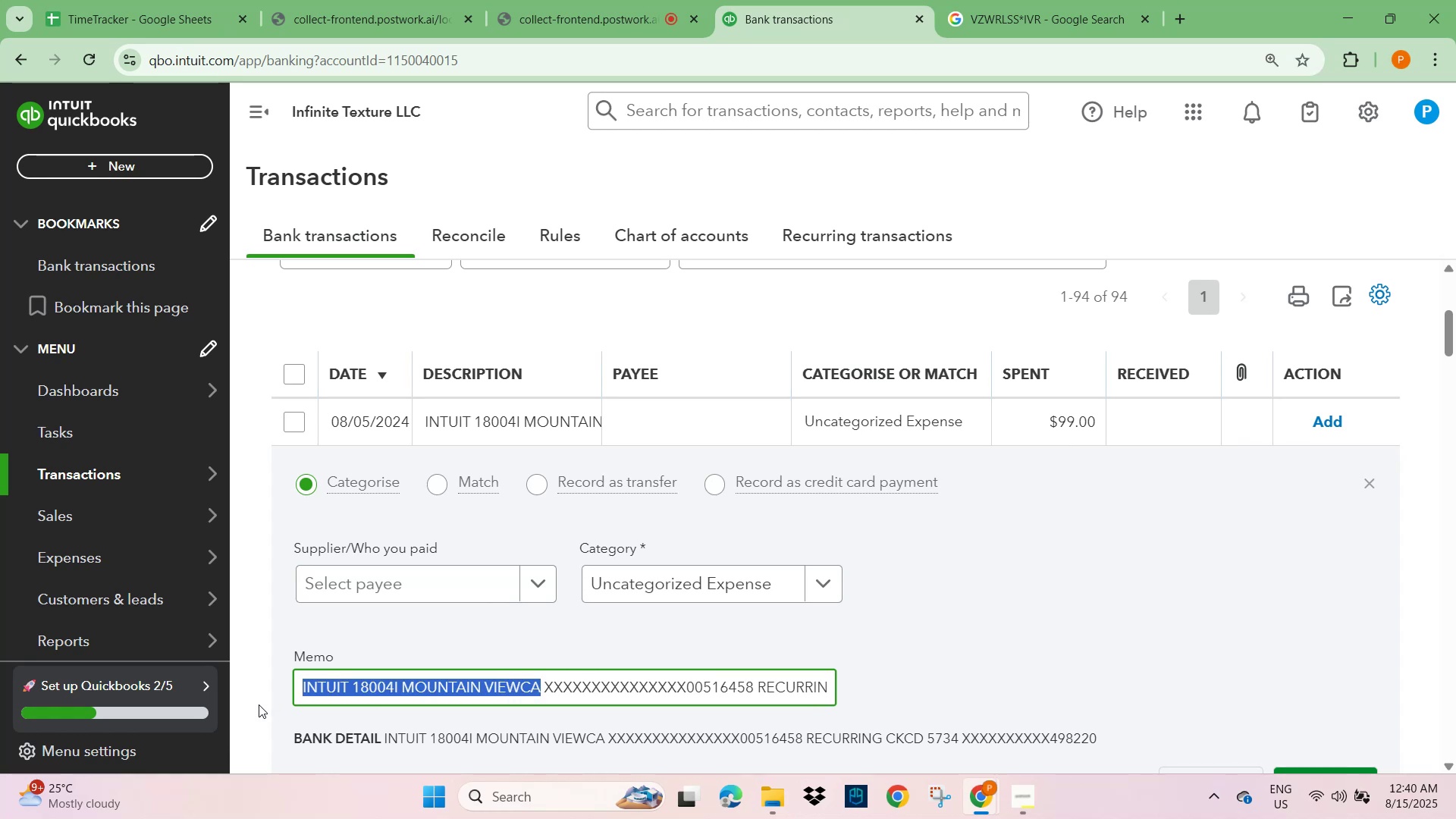 
key(Control+C)
 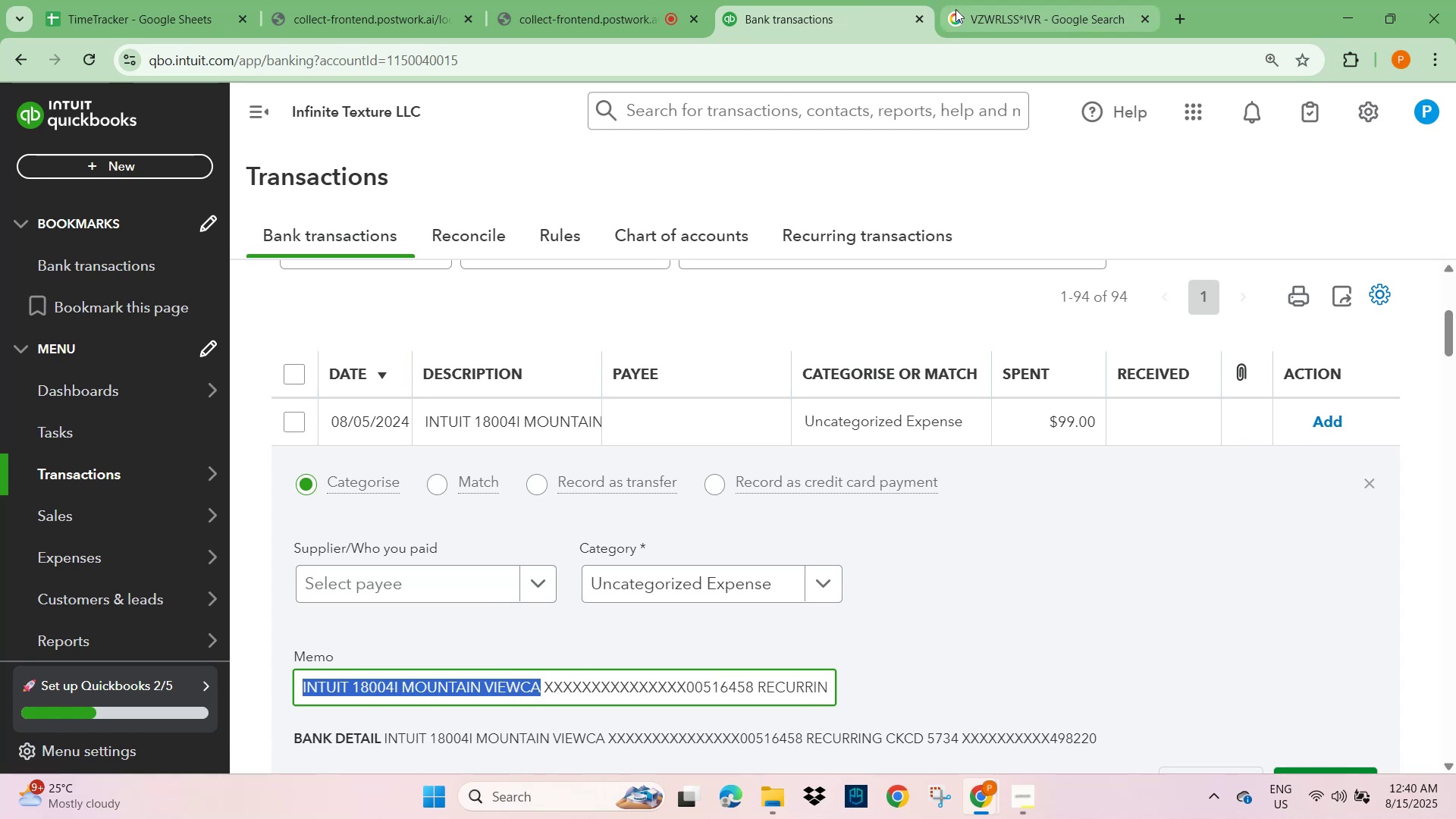 
left_click([1025, 9])
 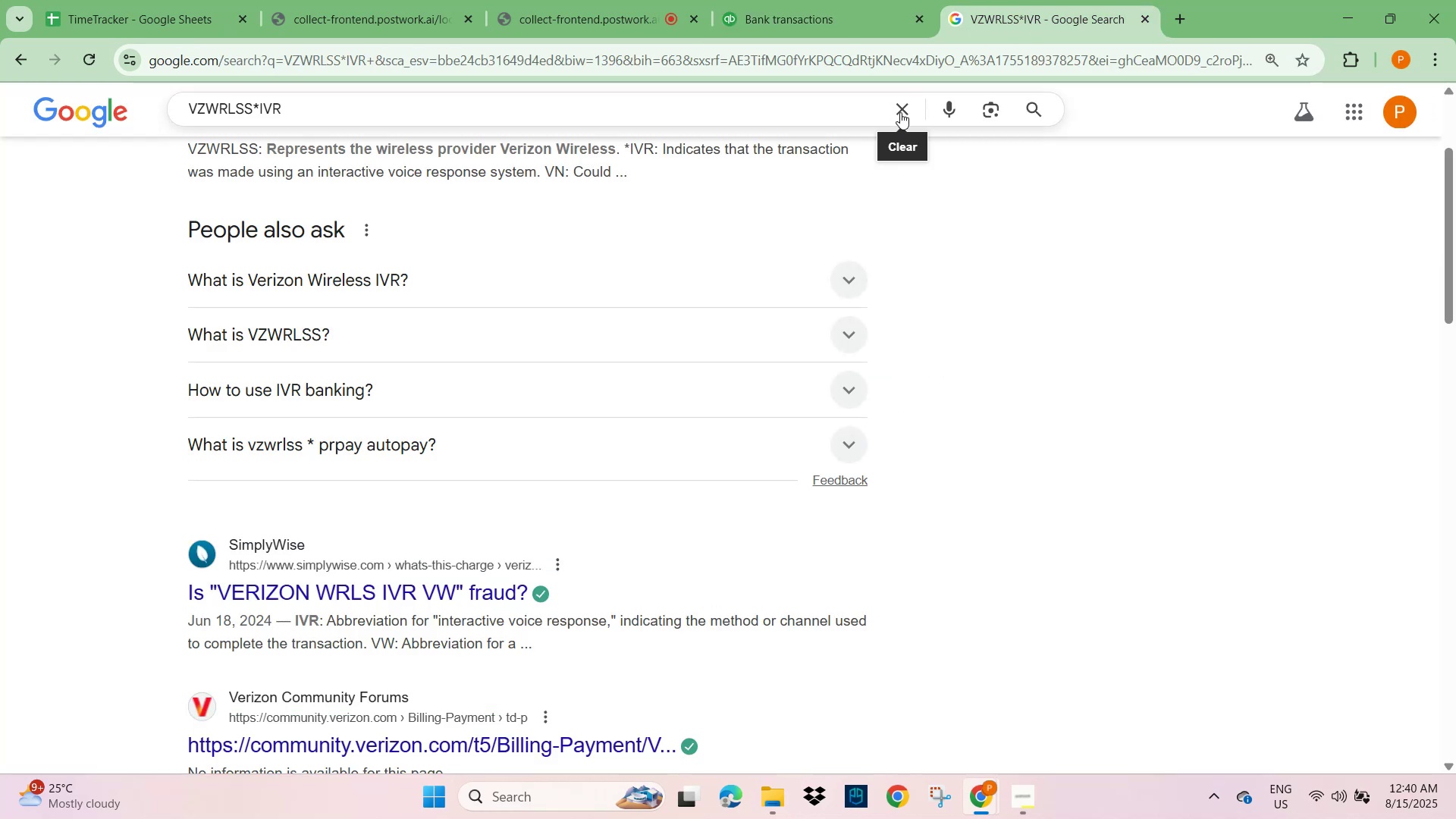 
key(Control+V)
 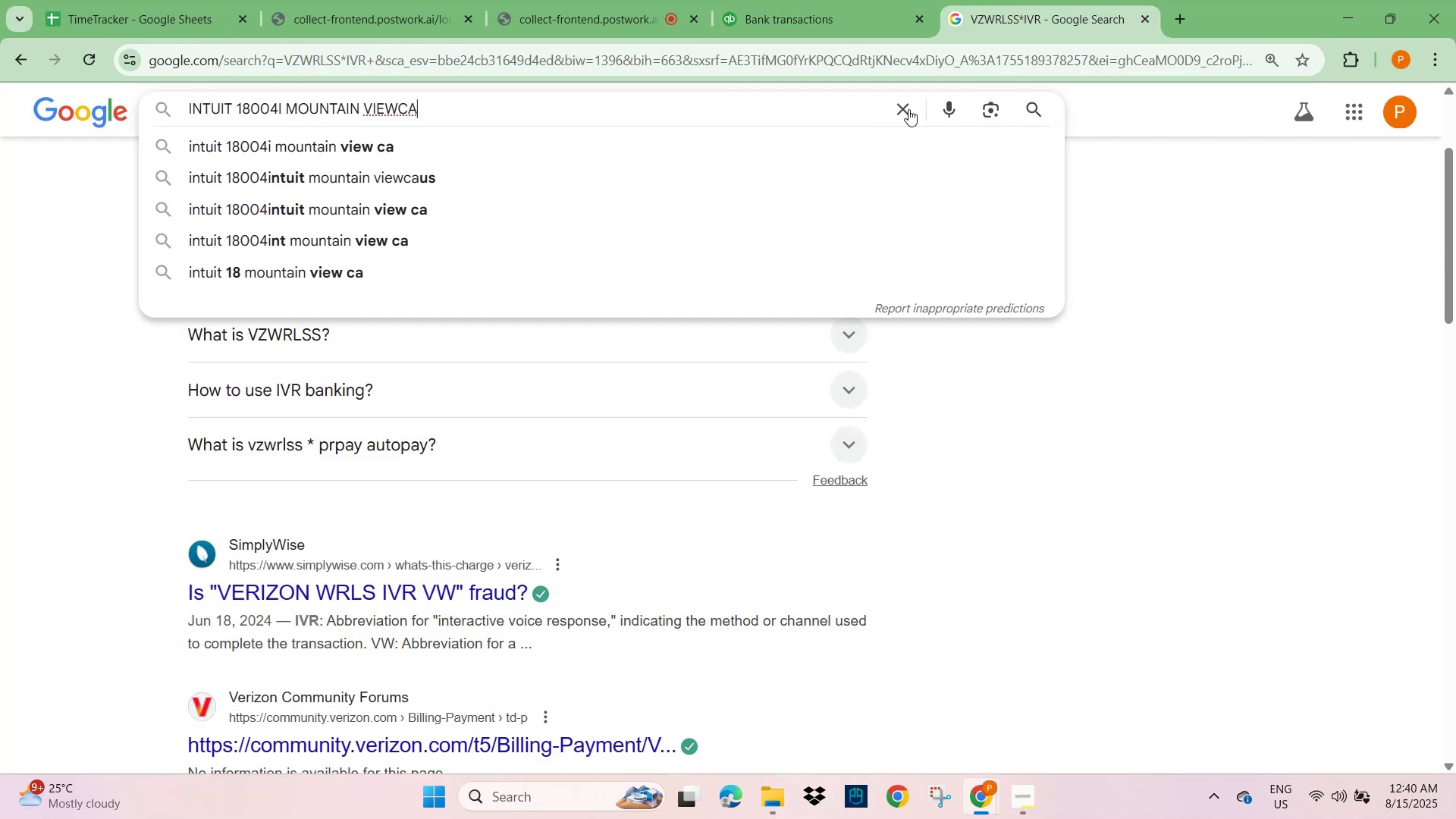 
key(Control+NumpadEnter)
 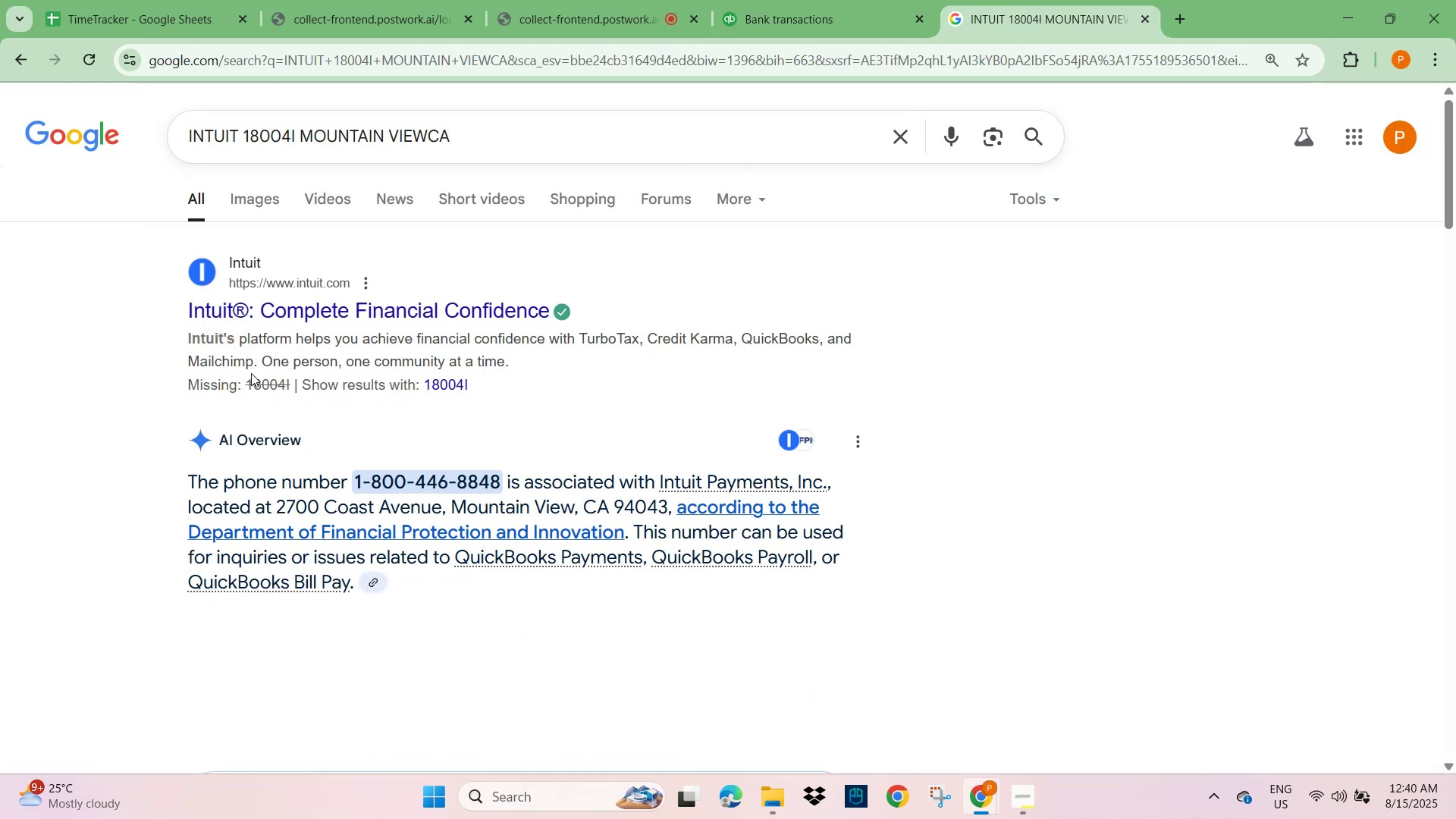 
wait(9.62)
 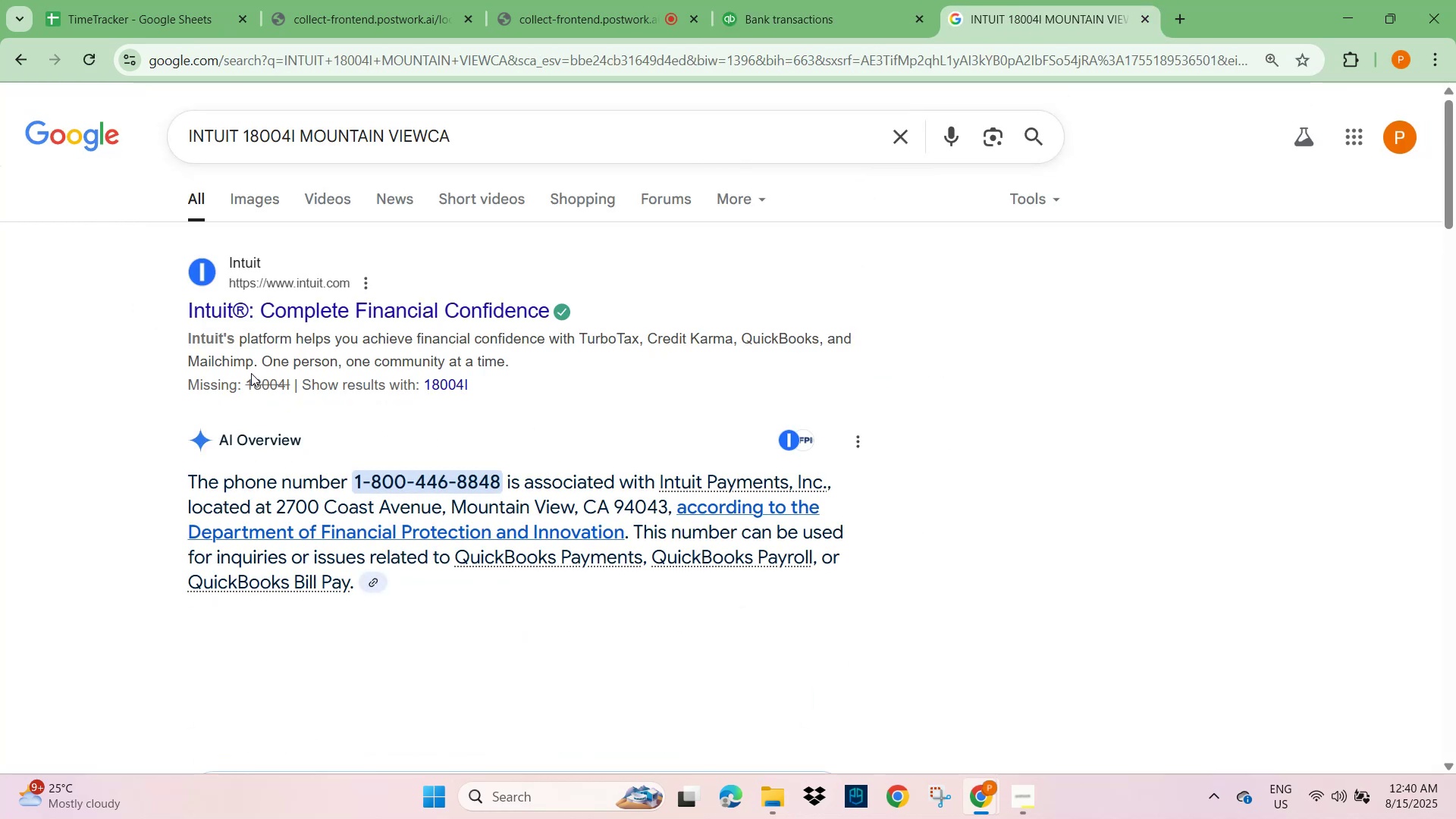 
scroll: coordinate [806, 374], scroll_direction: up, amount: 6.0
 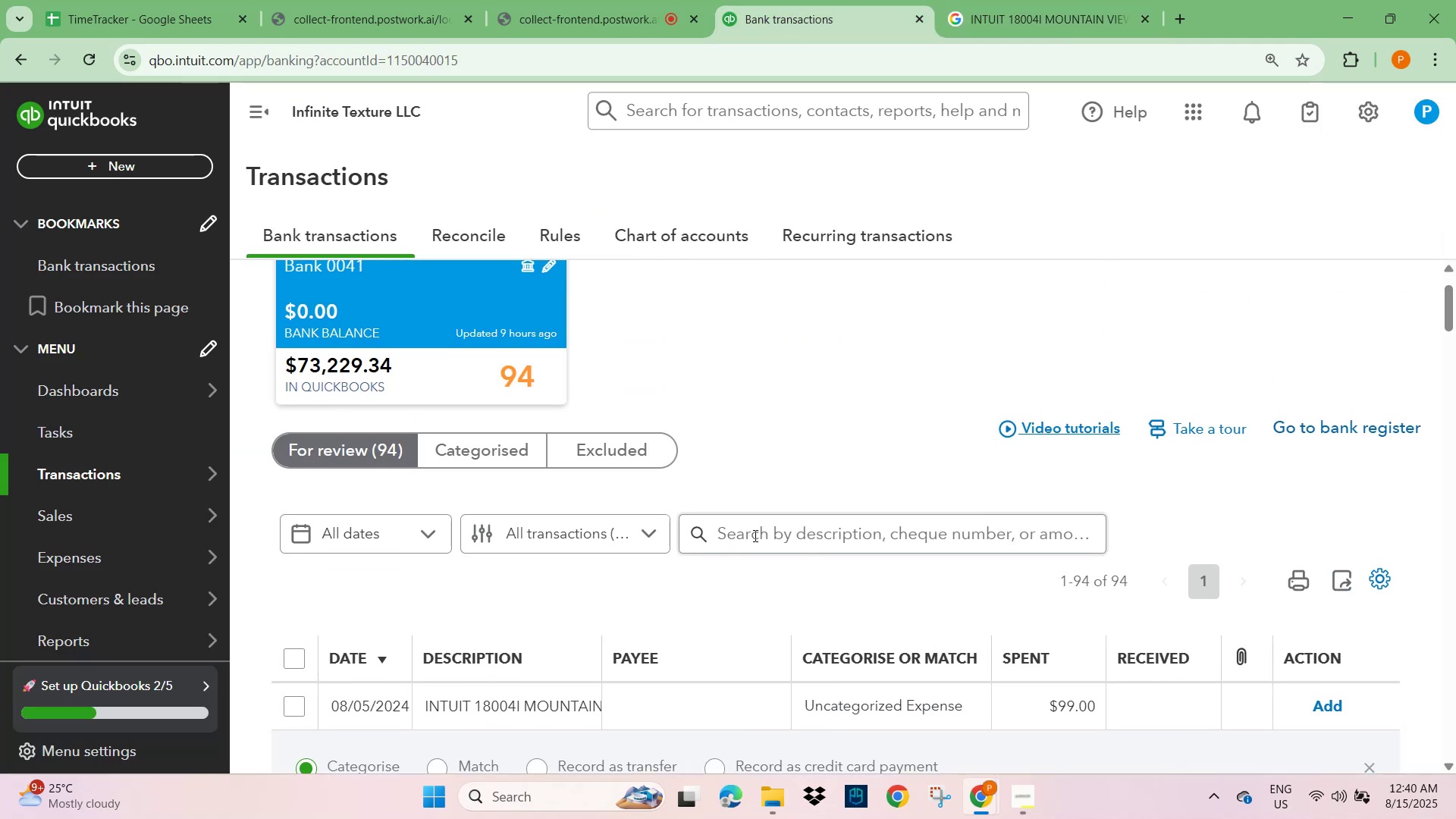 
left_click([754, 535])
 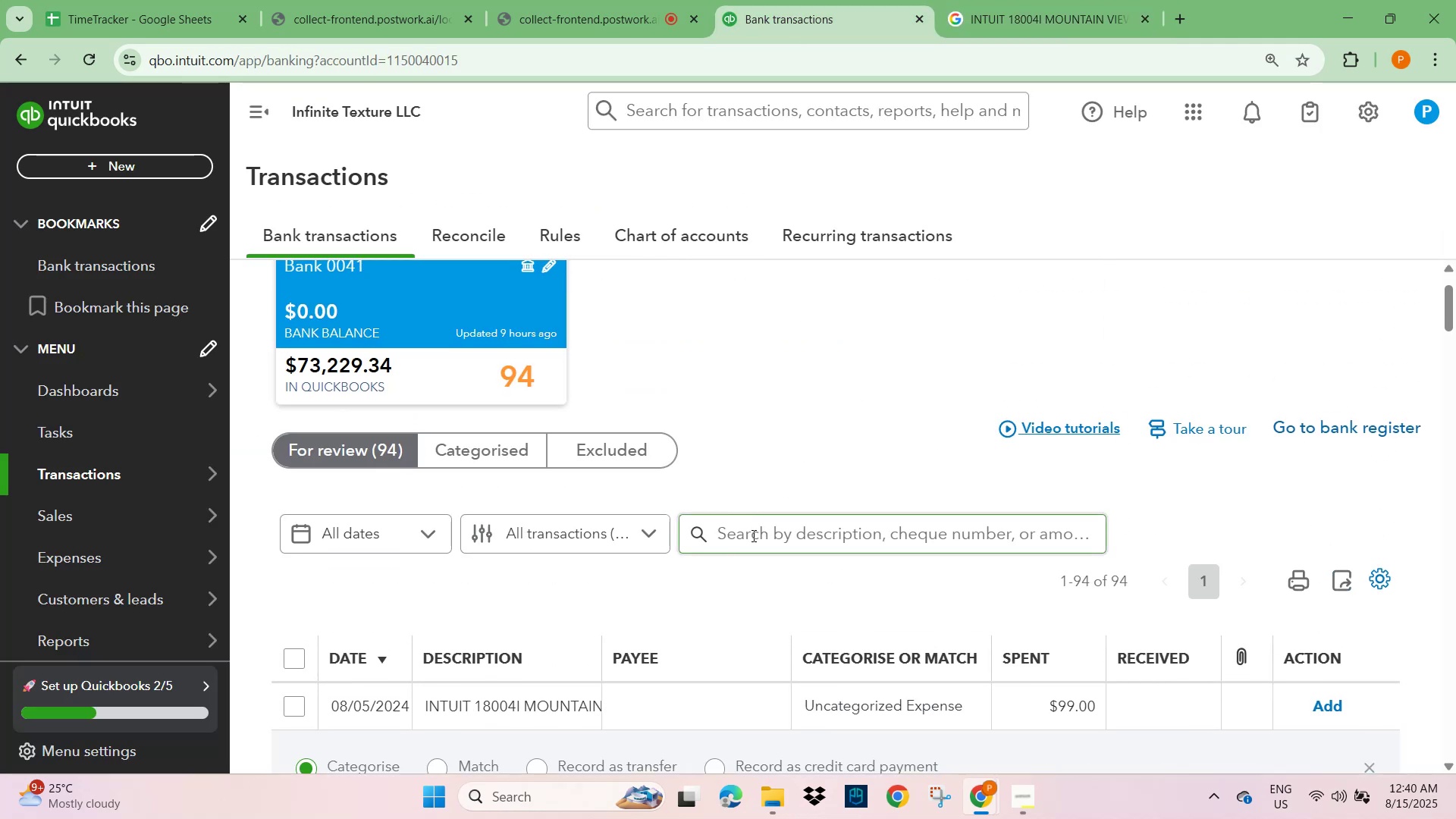 
key(Control+V)
 